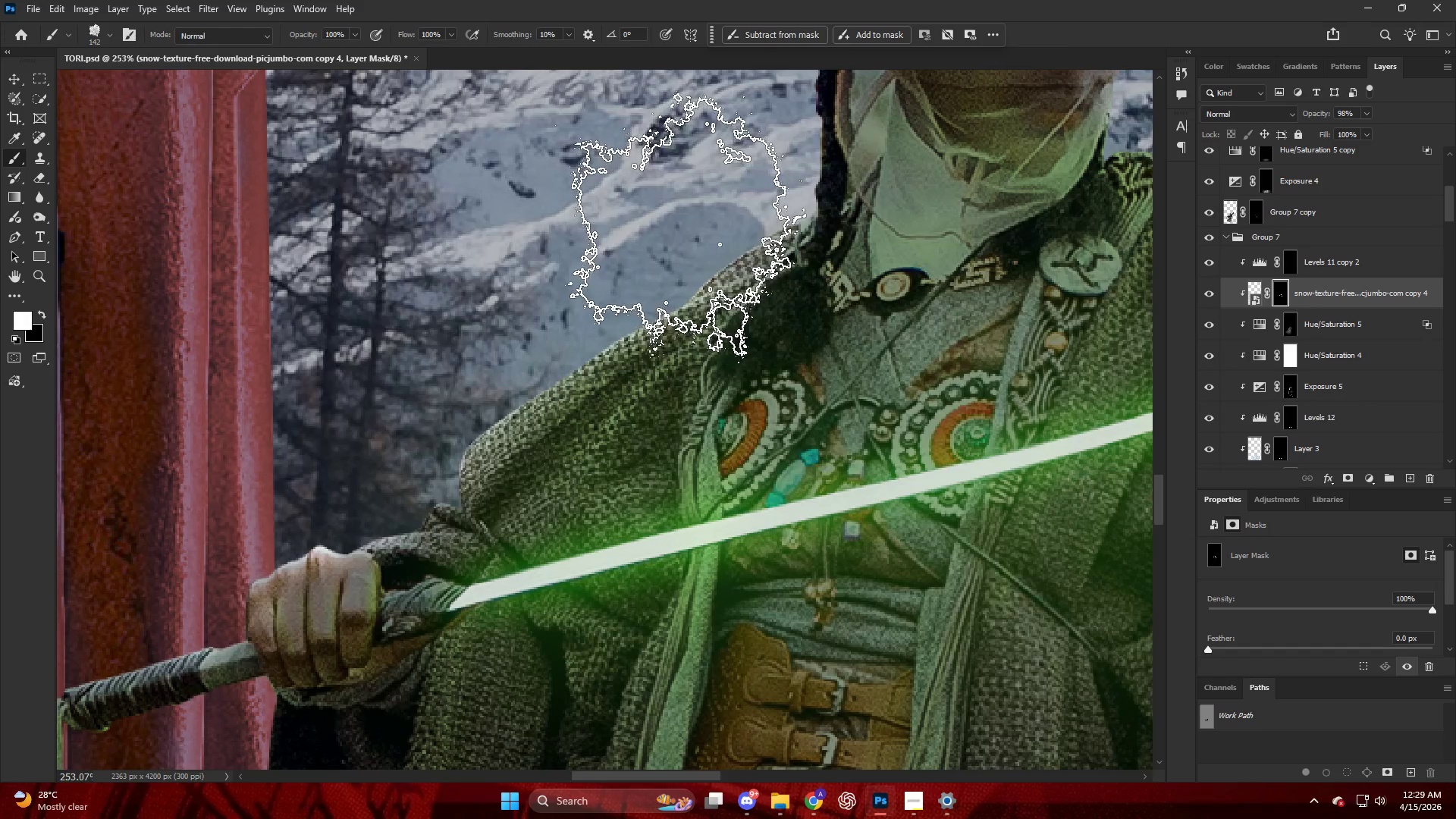 
left_click_drag(start_coordinate=[683, 227], to_coordinate=[671, 226])
 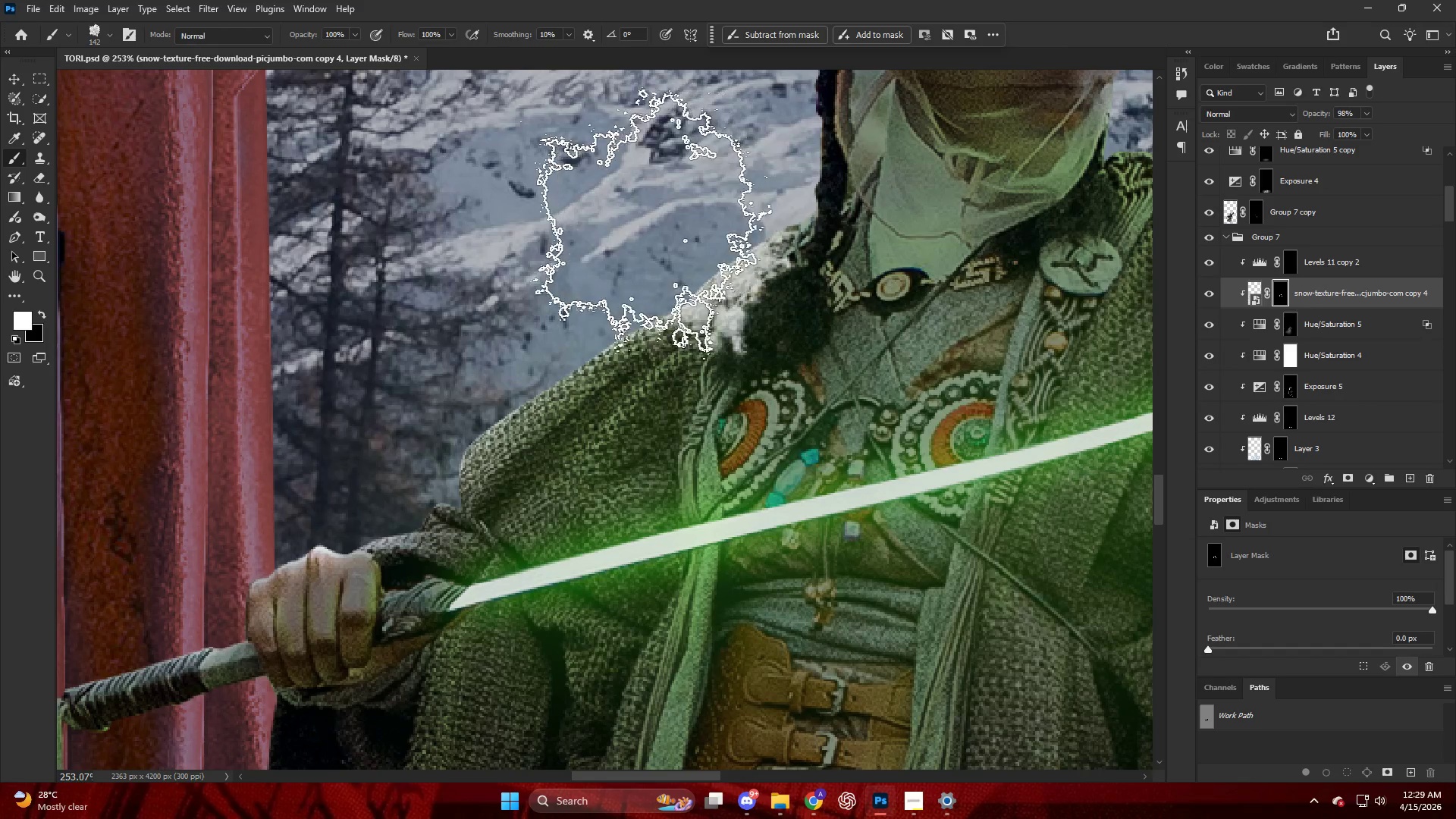 
left_click_drag(start_coordinate=[644, 223], to_coordinate=[638, 225])
 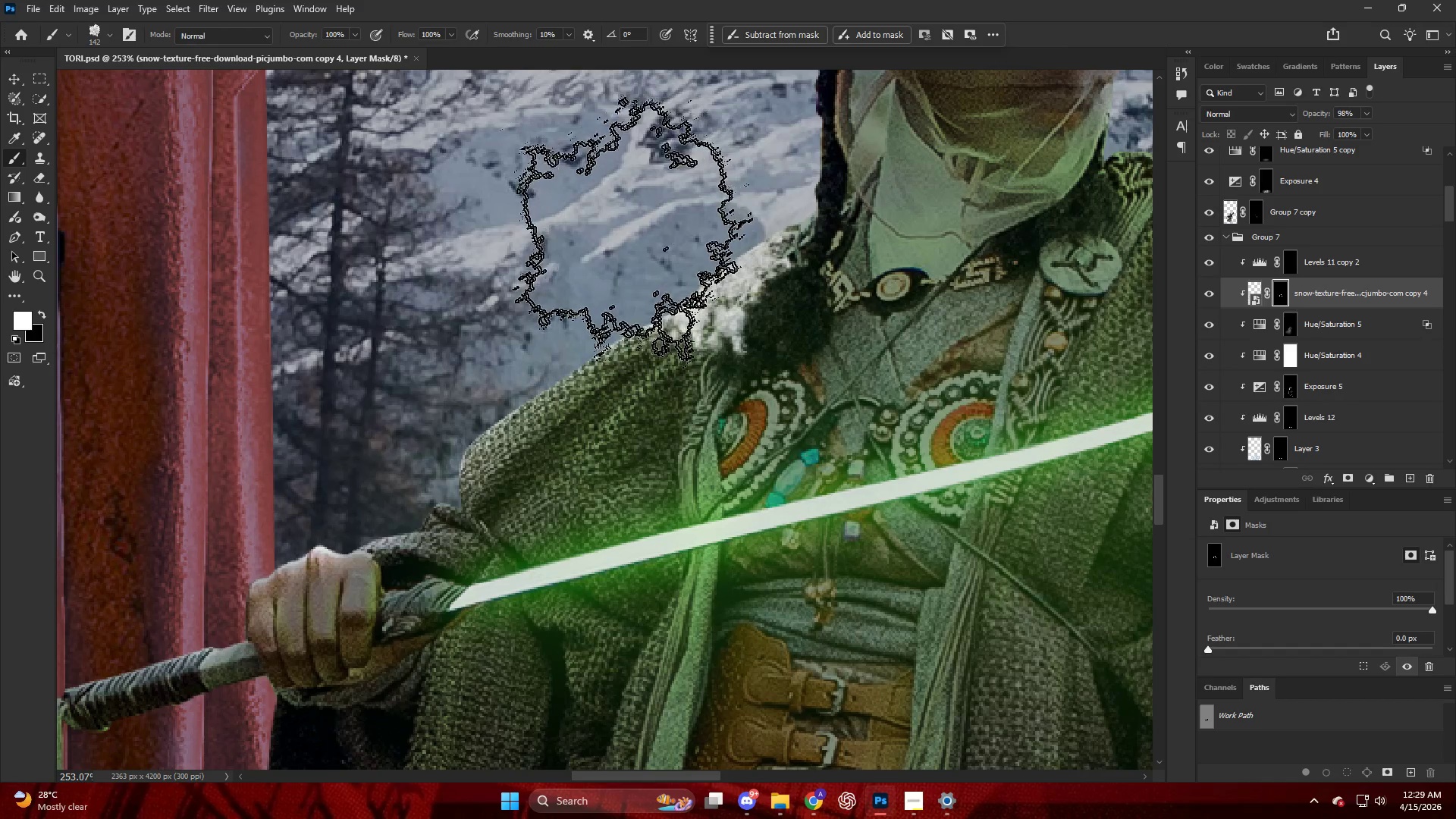 
left_click_drag(start_coordinate=[601, 257], to_coordinate=[585, 264])
 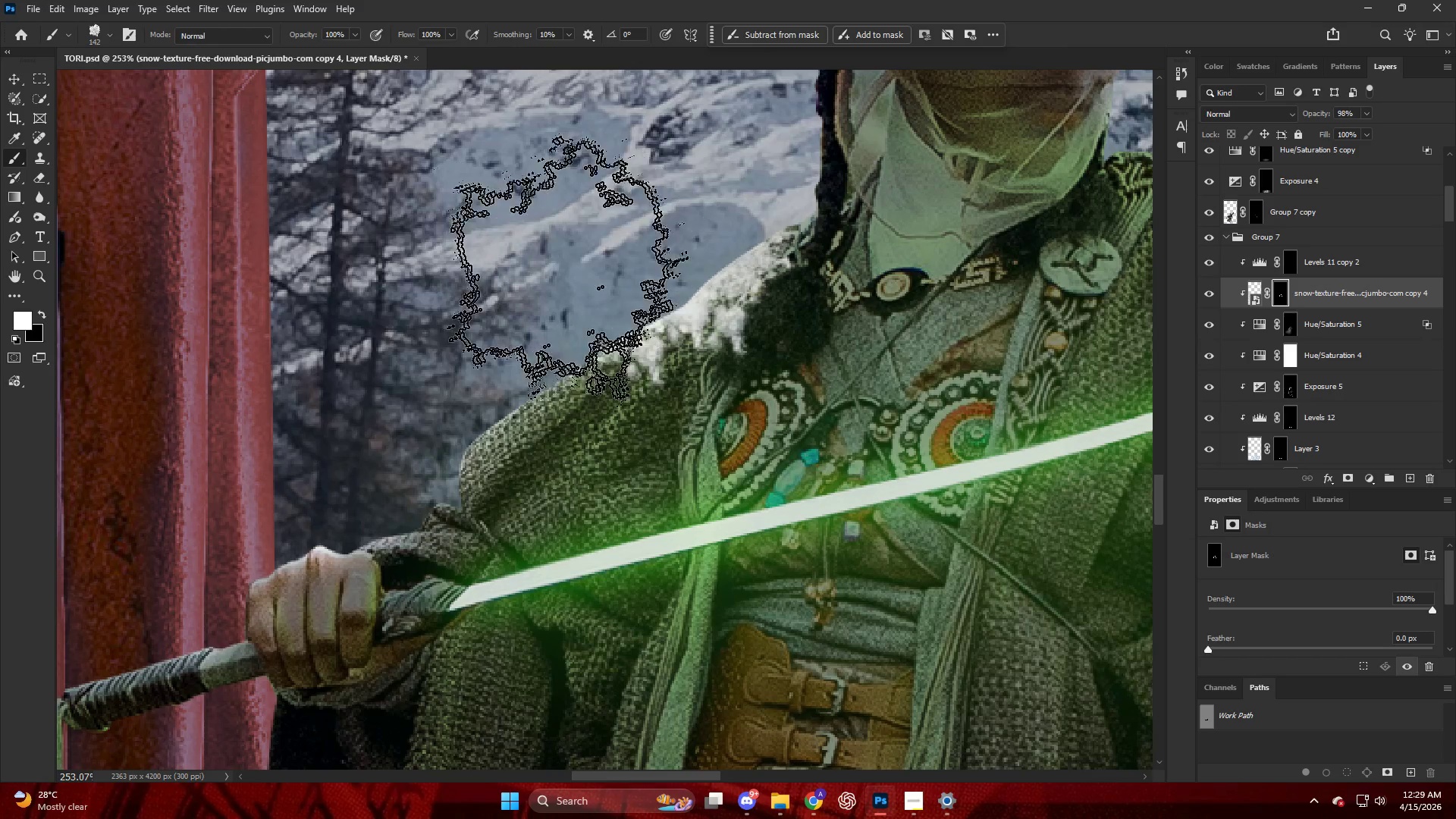 
left_click_drag(start_coordinate=[544, 276], to_coordinate=[504, 289])
 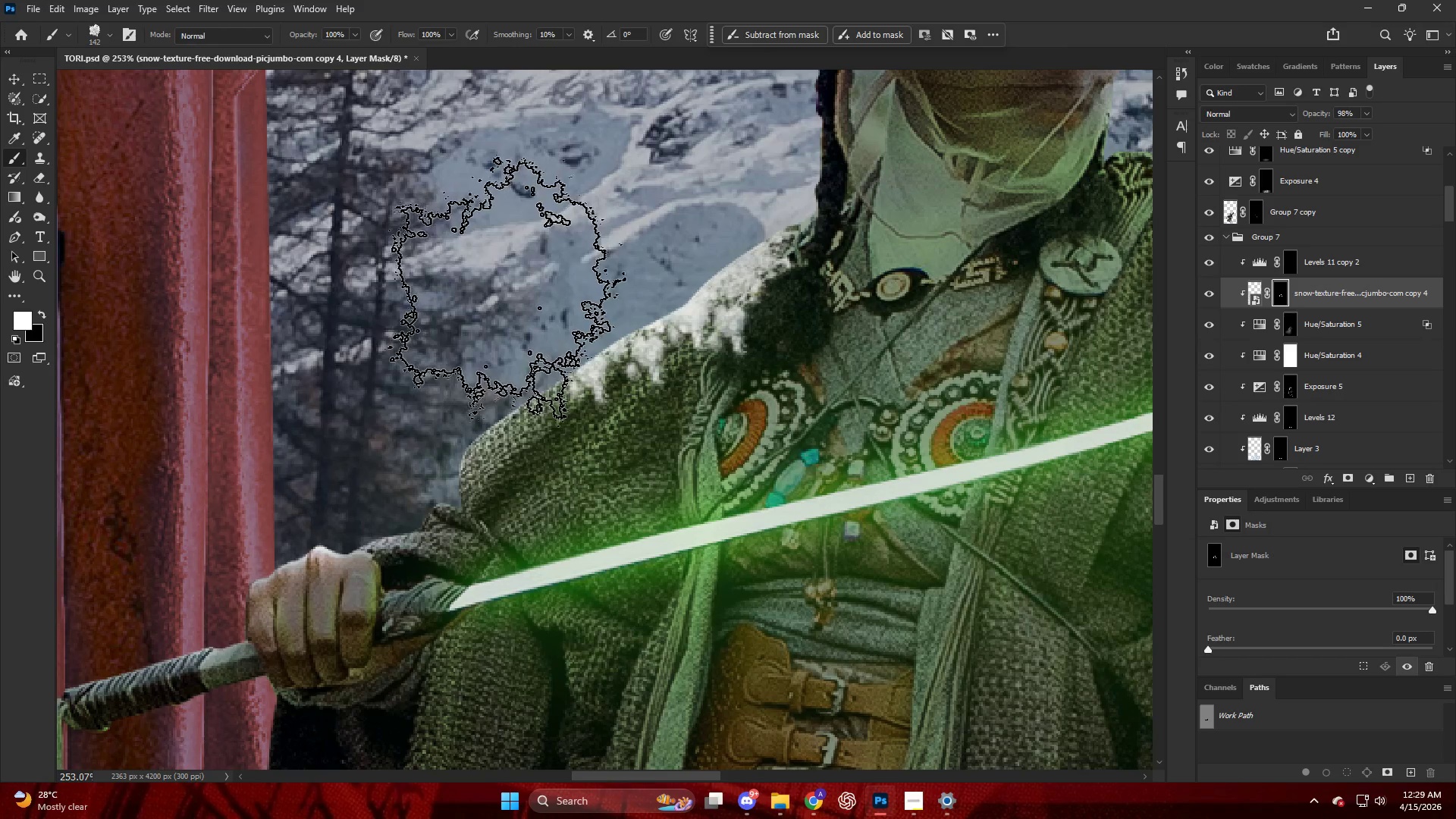 
left_click_drag(start_coordinate=[500, 294], to_coordinate=[479, 312])
 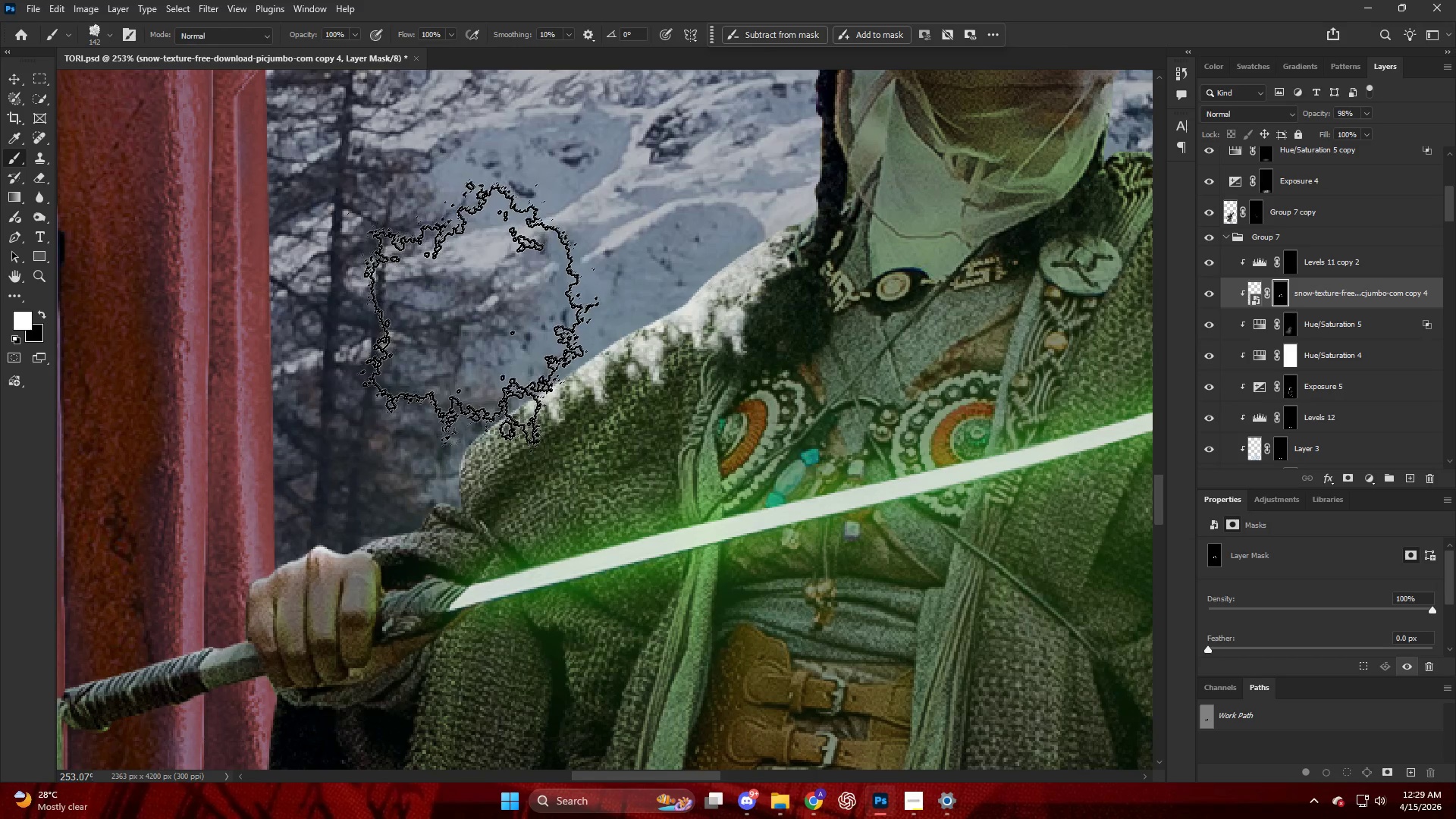 
left_click_drag(start_coordinate=[475, 317], to_coordinate=[435, 335])
 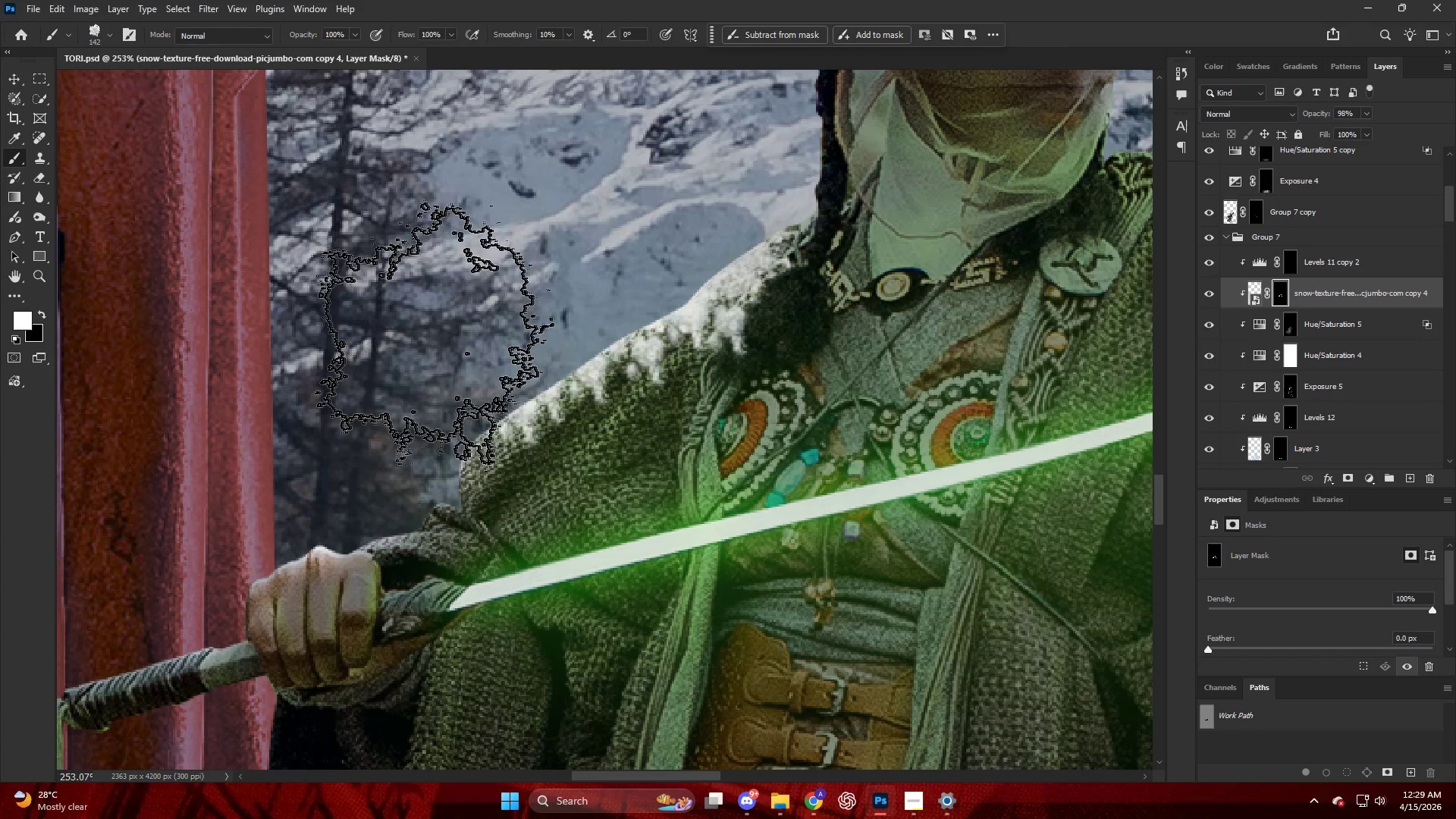 
left_click_drag(start_coordinate=[429, 342], to_coordinate=[424, 352])
 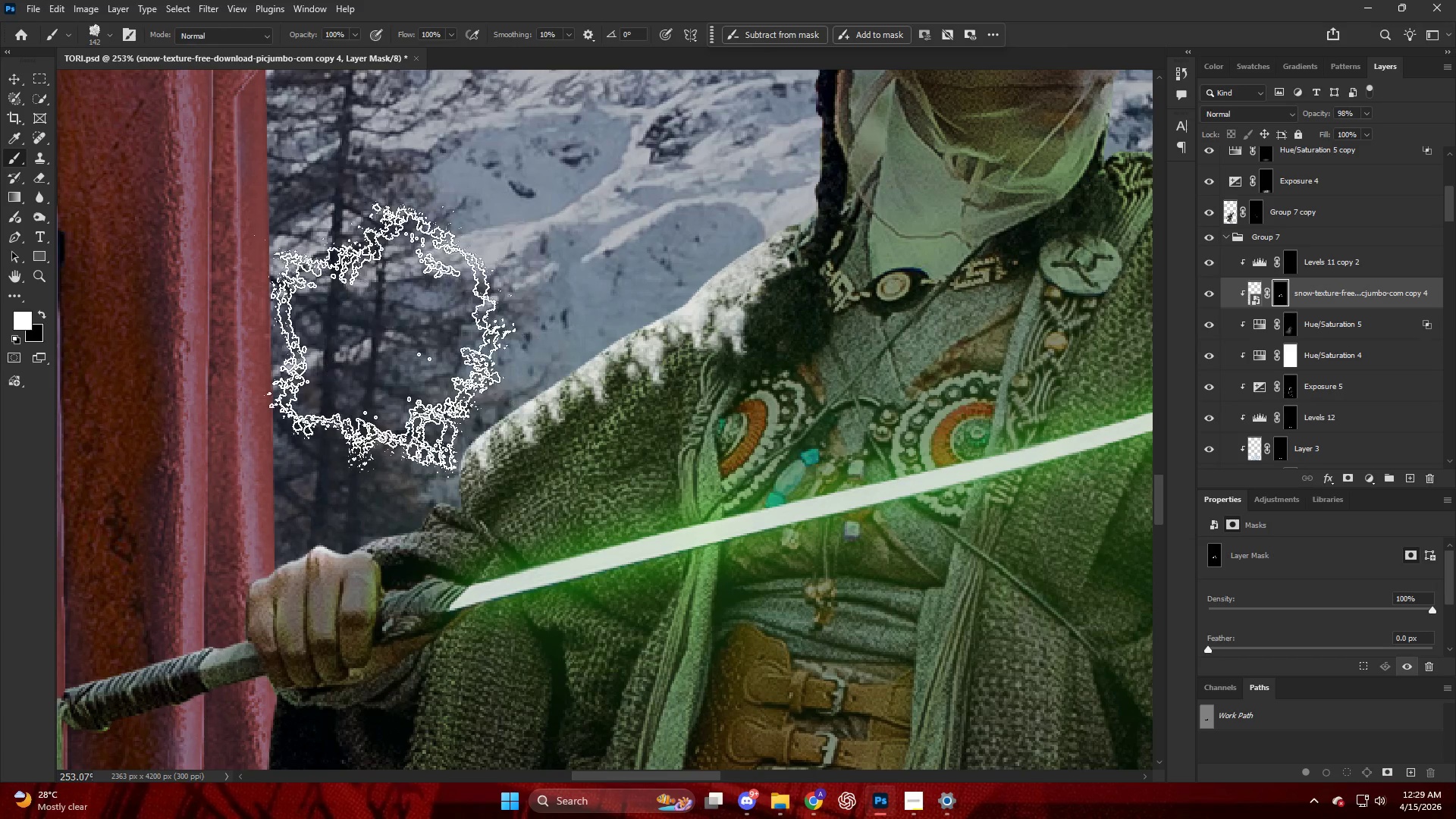 
hold_key(key=AltLeft, duration=0.67)
 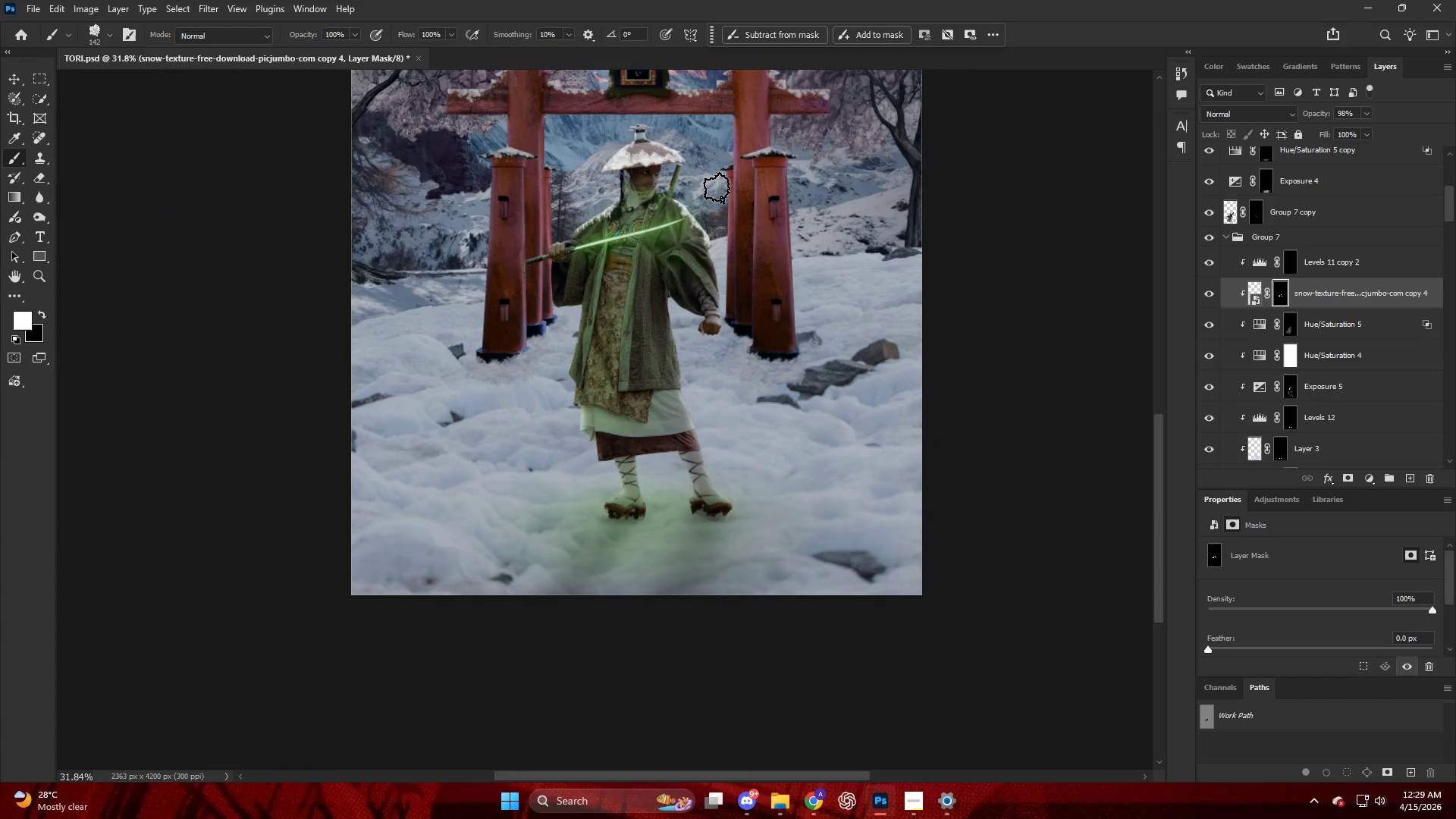 
key(Alt+AltLeft)
 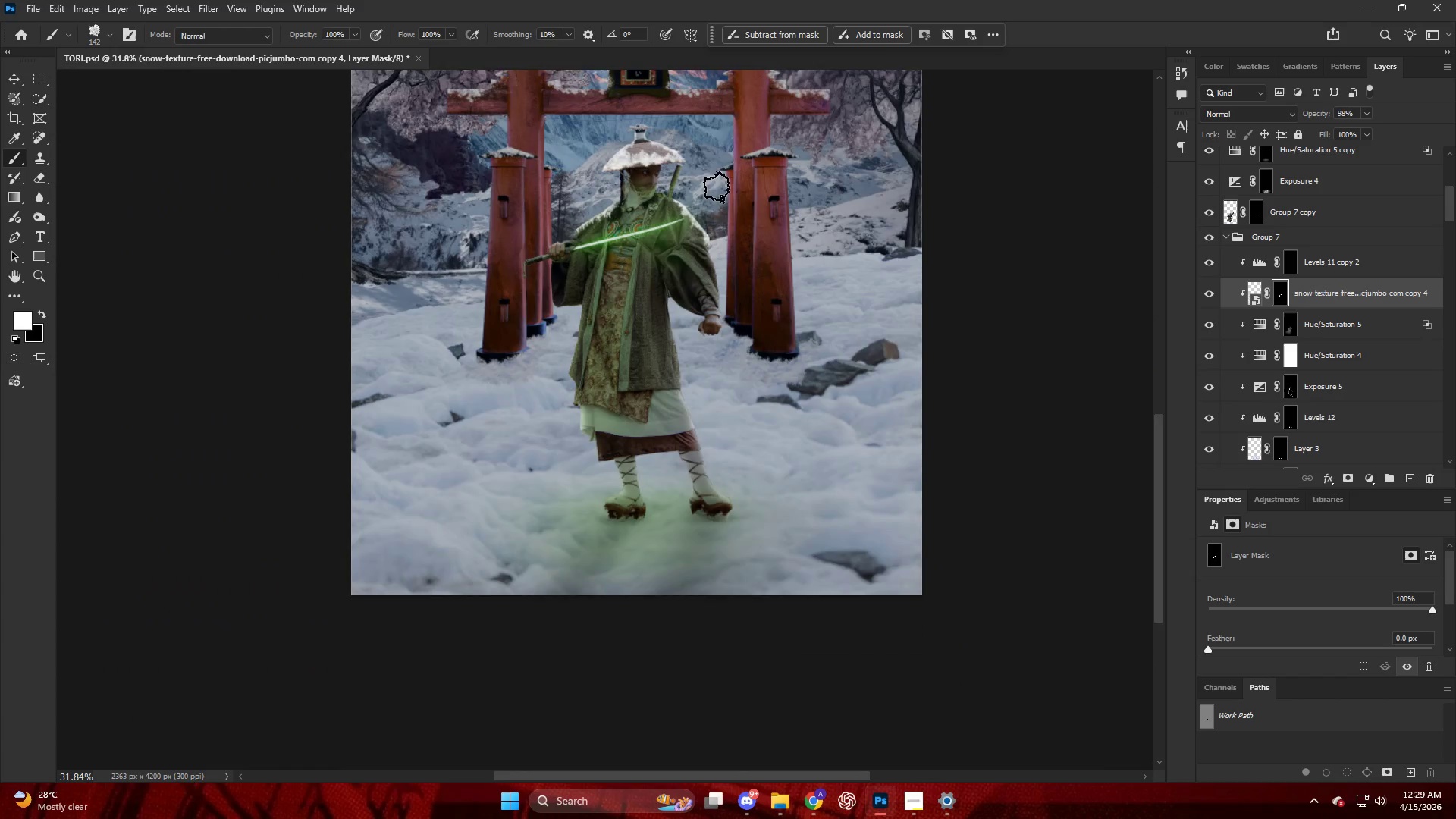 
scroll: coordinate [697, 193], scroll_direction: down, amount: 23.0
 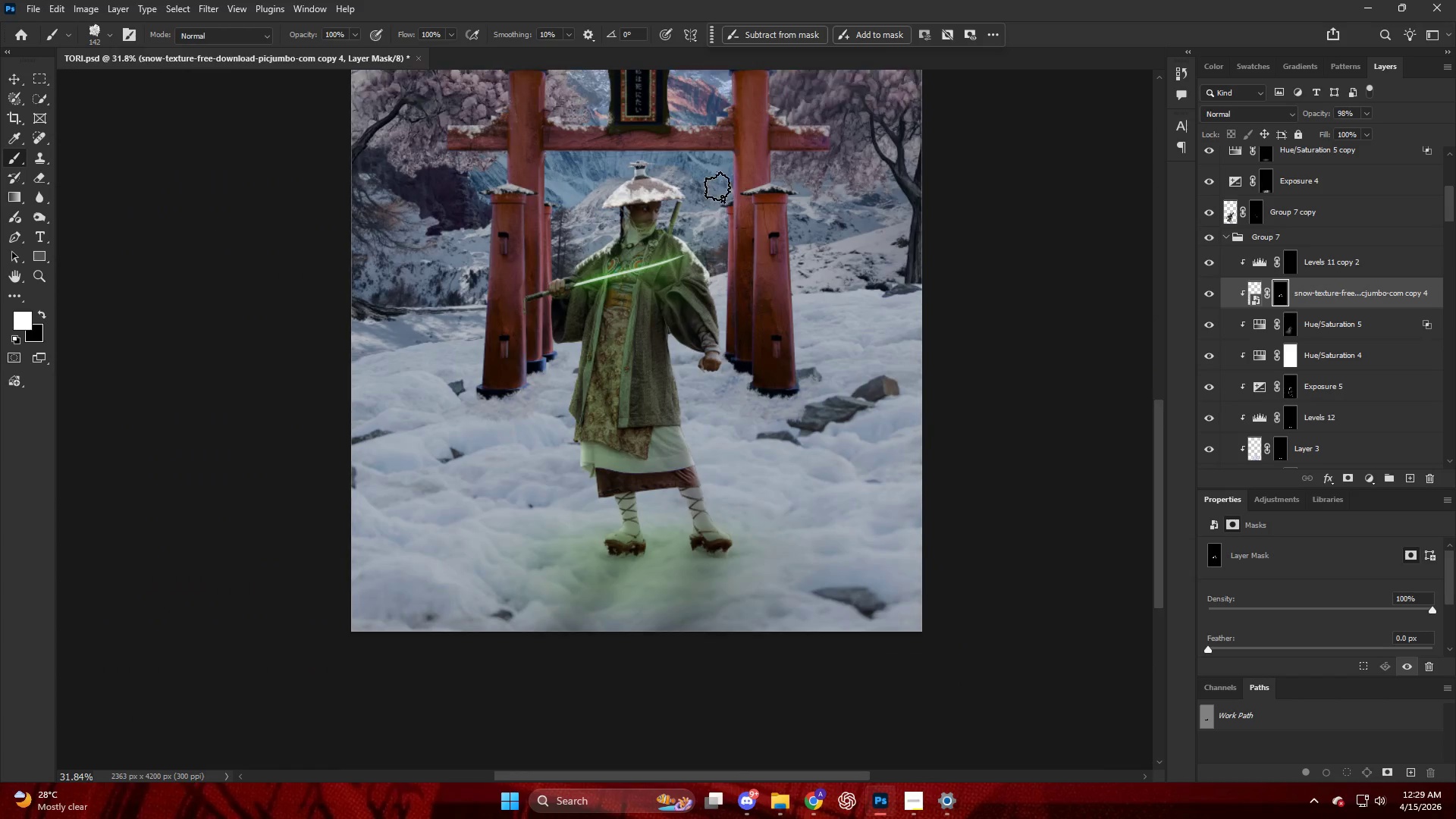 
hold_key(key=AltLeft, duration=1.77)
 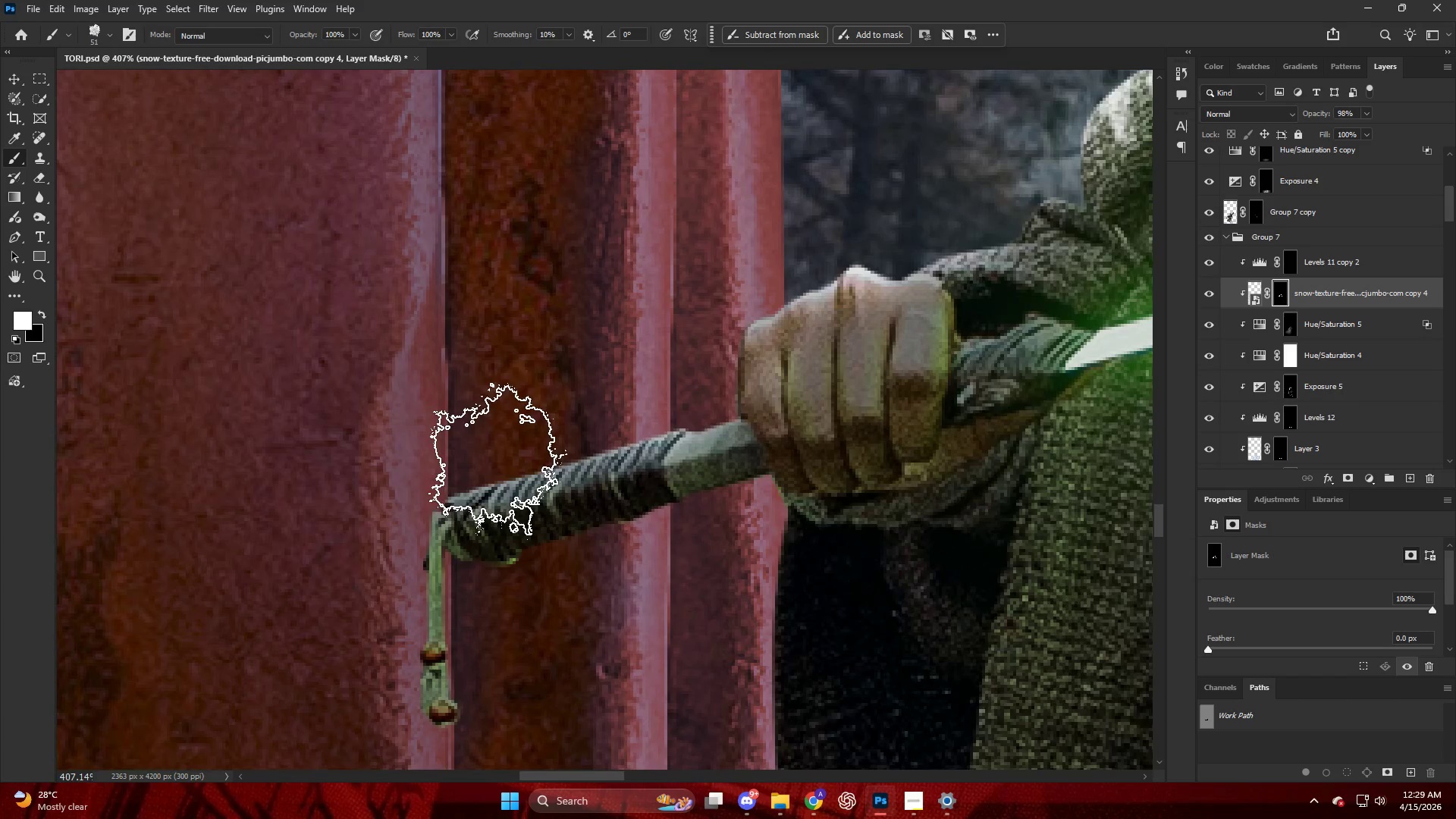 
key(Alt+AltLeft)
 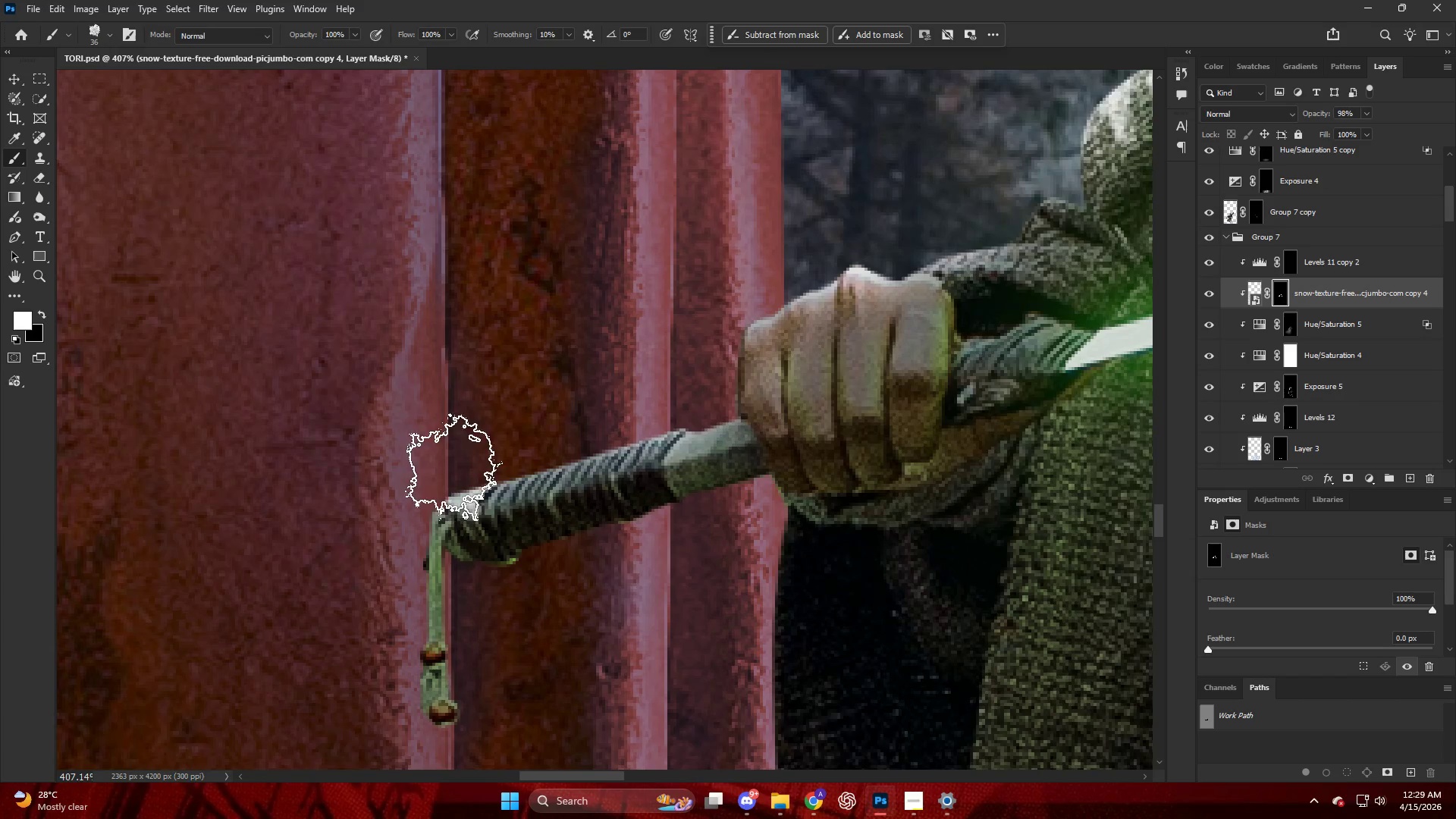 
scroll: coordinate [549, 461], scroll_direction: up, amount: 32.0
 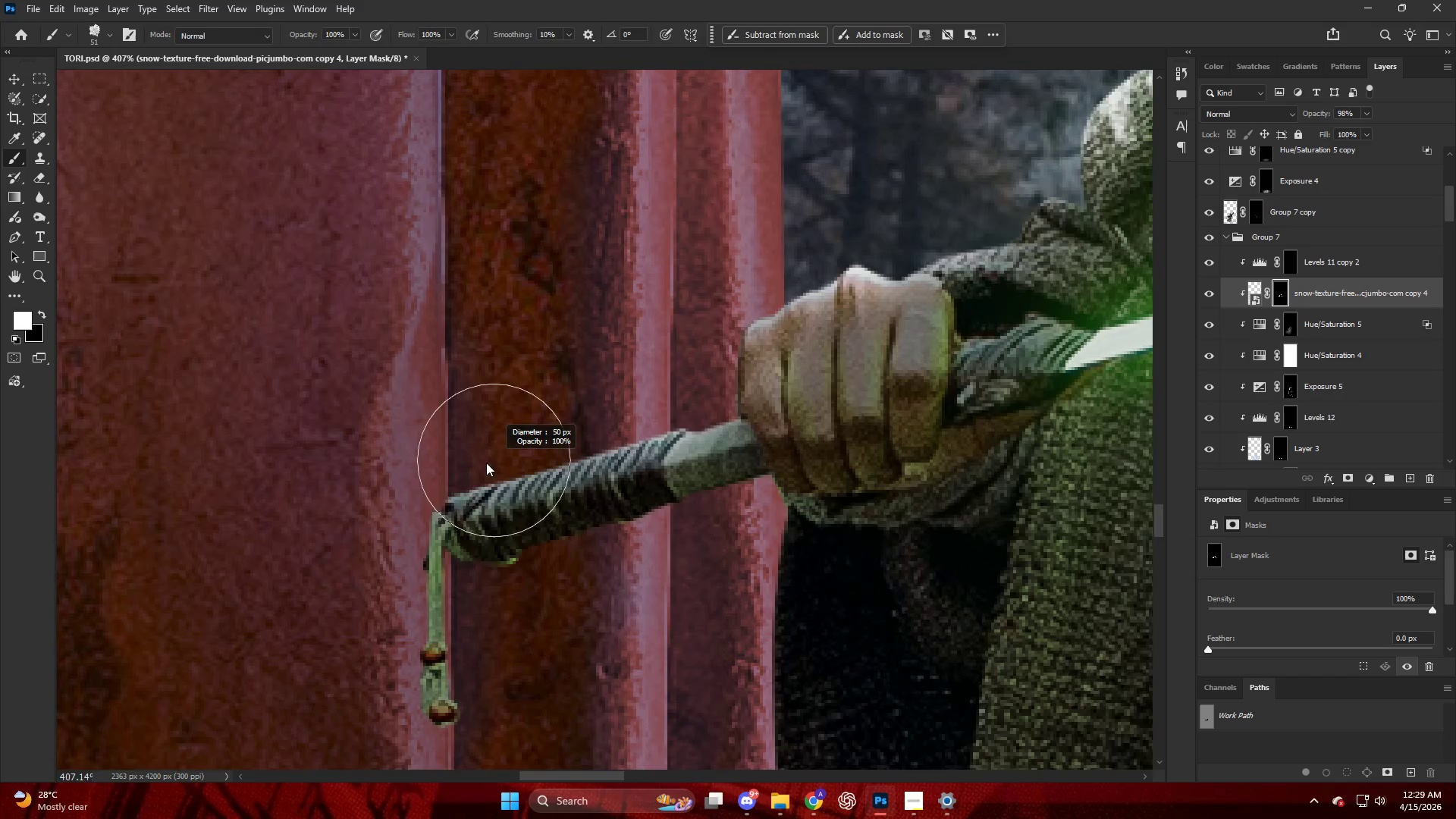 
left_click_drag(start_coordinate=[501, 465], to_coordinate=[506, 462])
 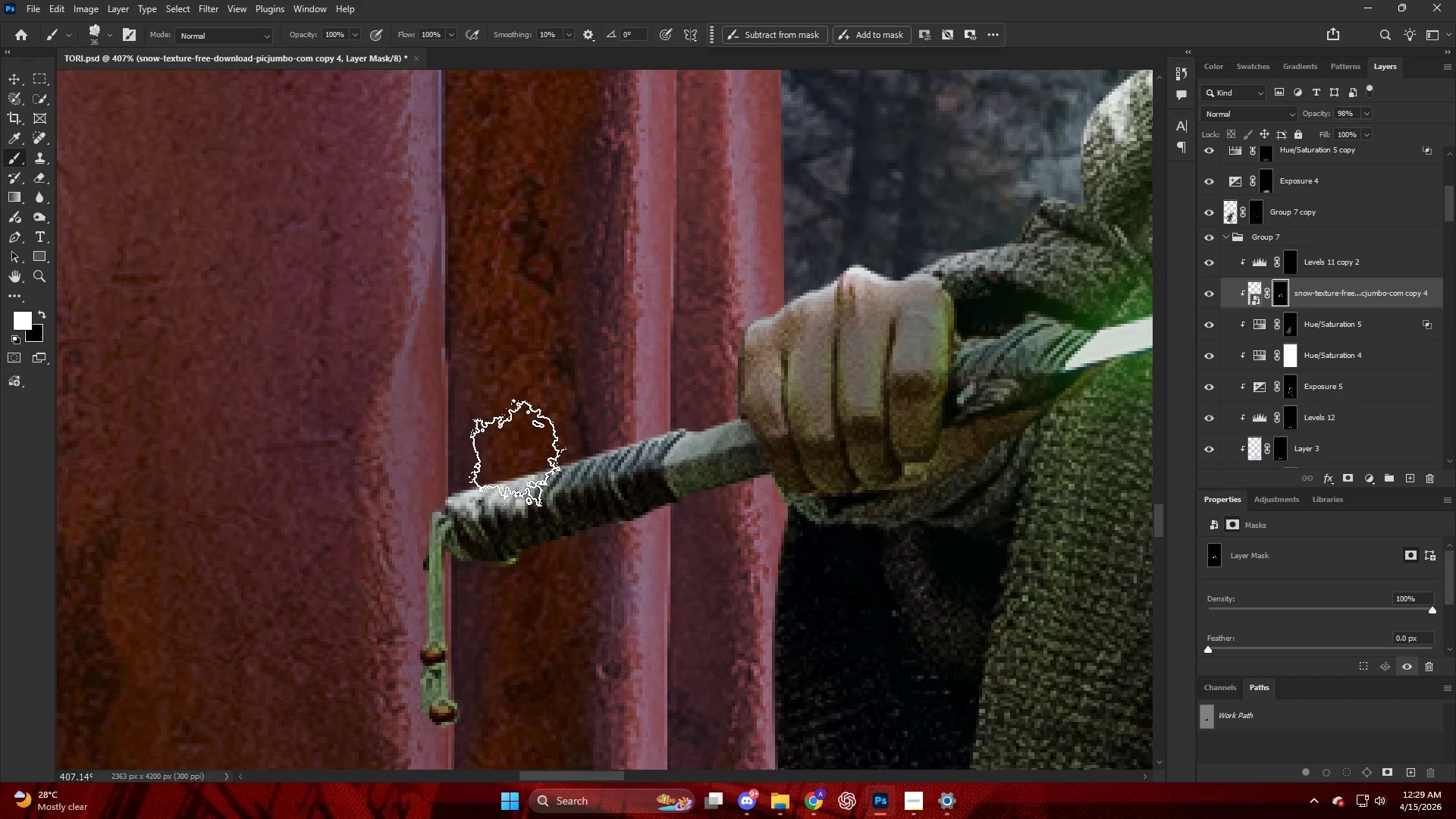 
left_click_drag(start_coordinate=[516, 451], to_coordinate=[526, 438])
 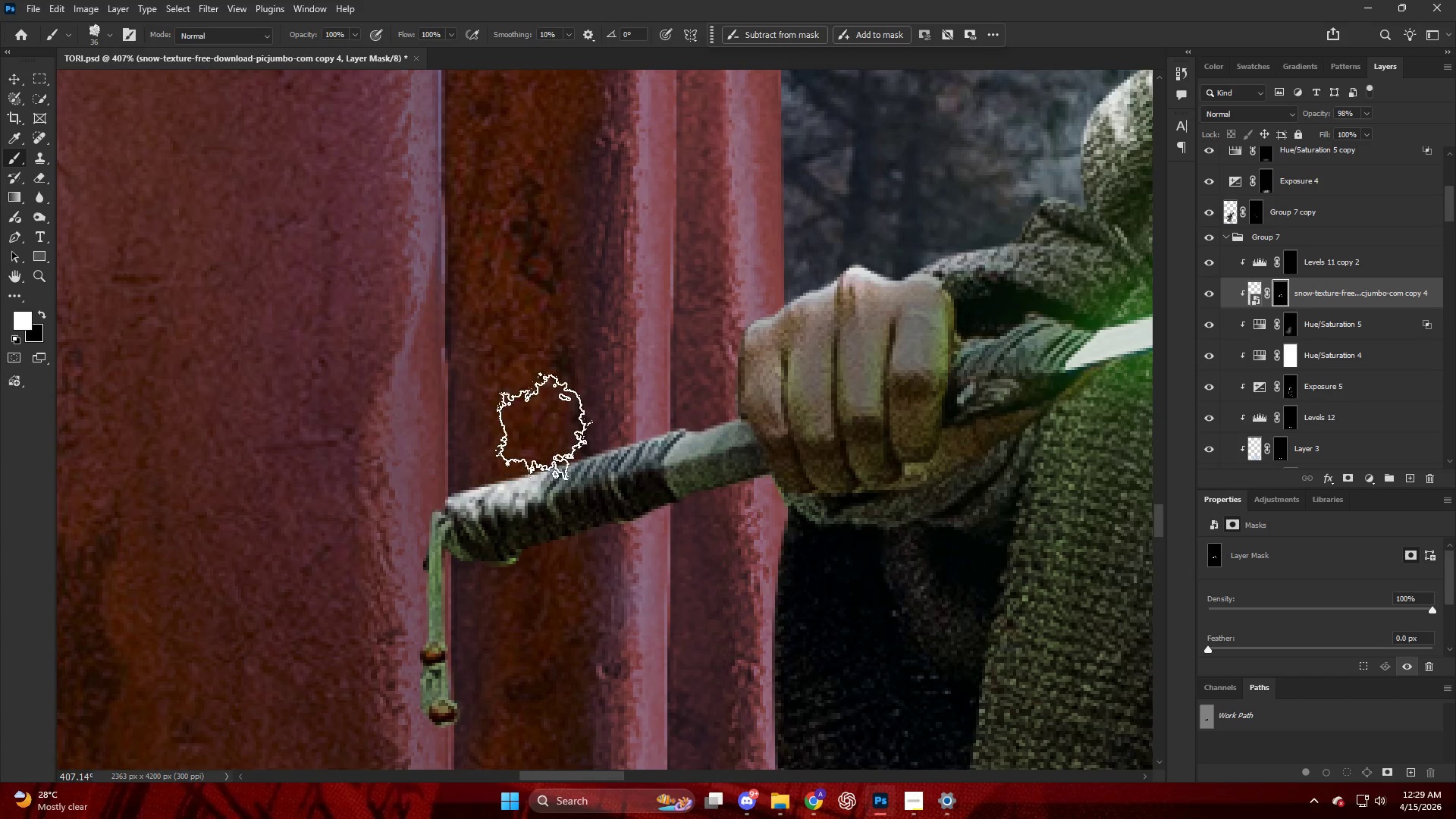 
left_click_drag(start_coordinate=[541, 427], to_coordinate=[555, 424])
 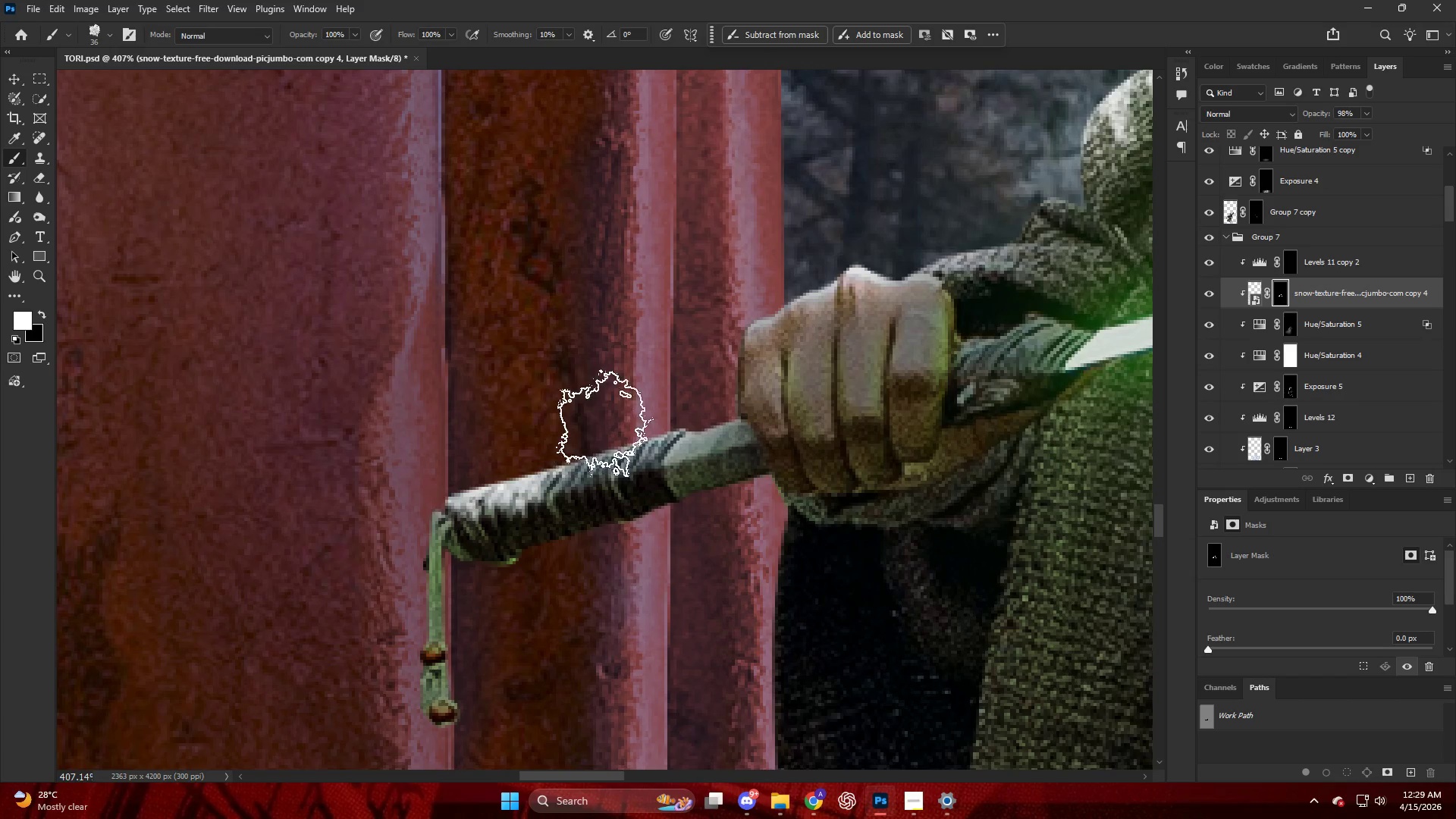 
left_click_drag(start_coordinate=[602, 424], to_coordinate=[607, 424])
 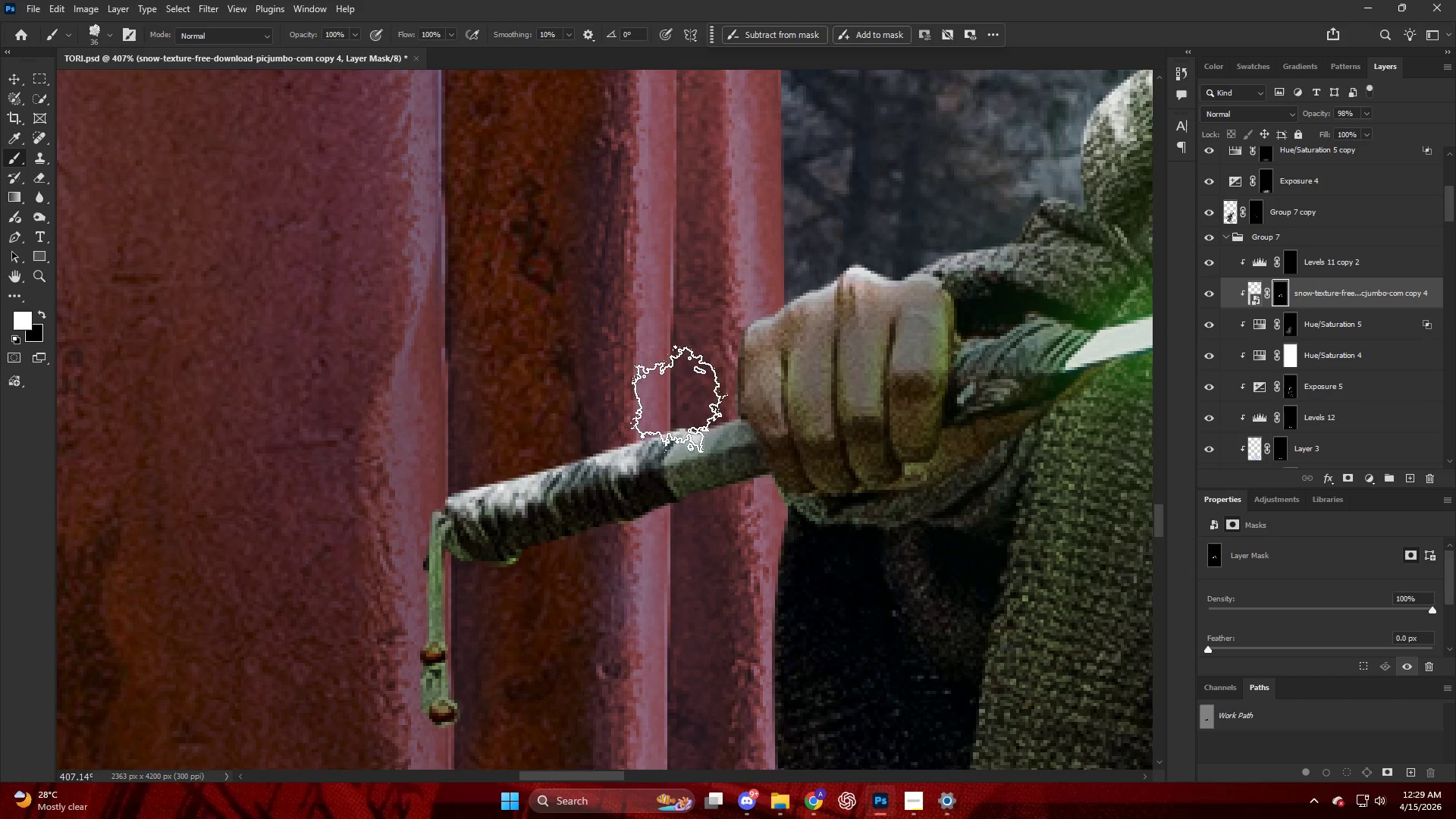 
left_click_drag(start_coordinate=[648, 407], to_coordinate=[613, 411])
 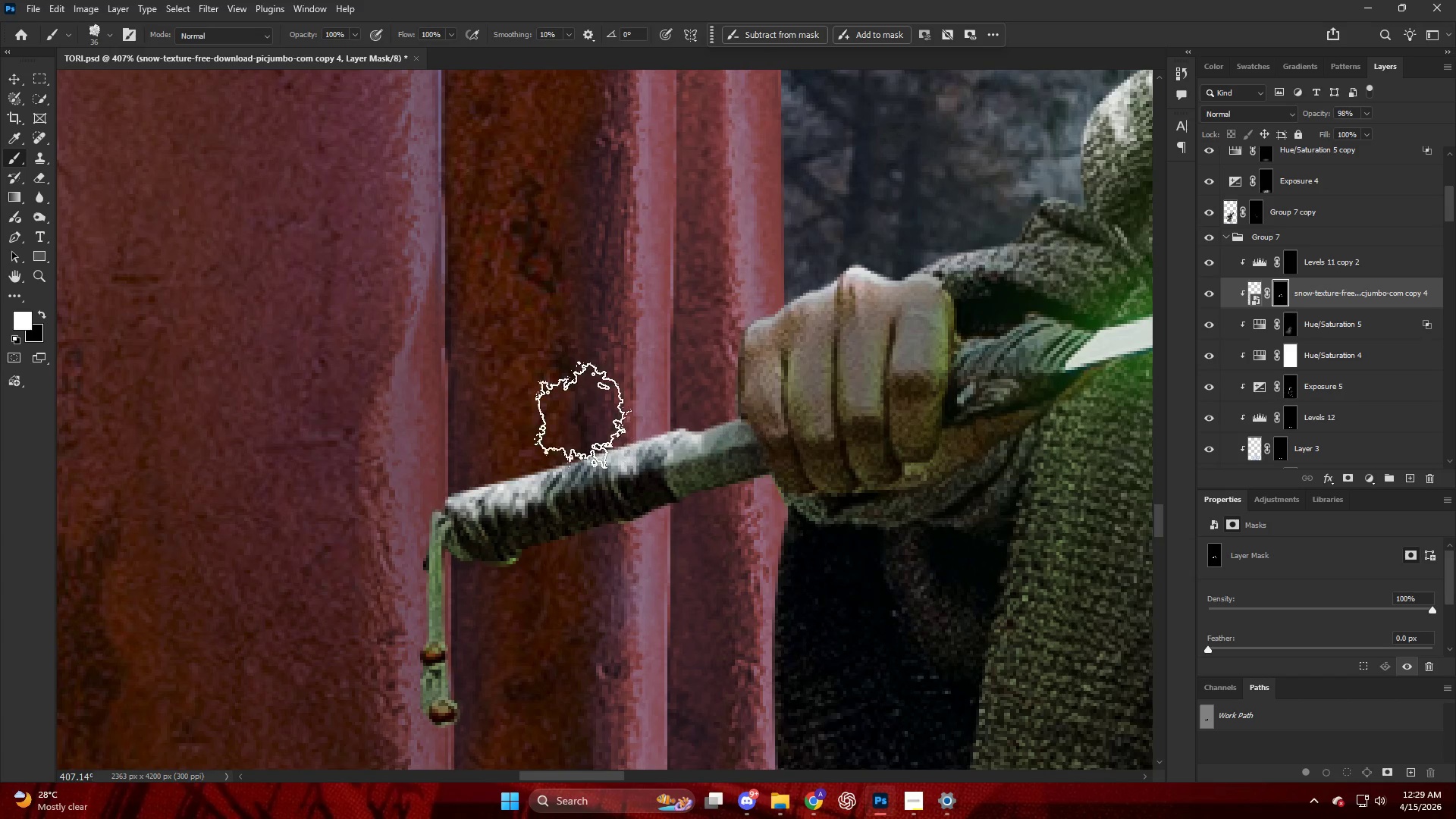 
left_click_drag(start_coordinate=[574, 417], to_coordinate=[570, 422])
 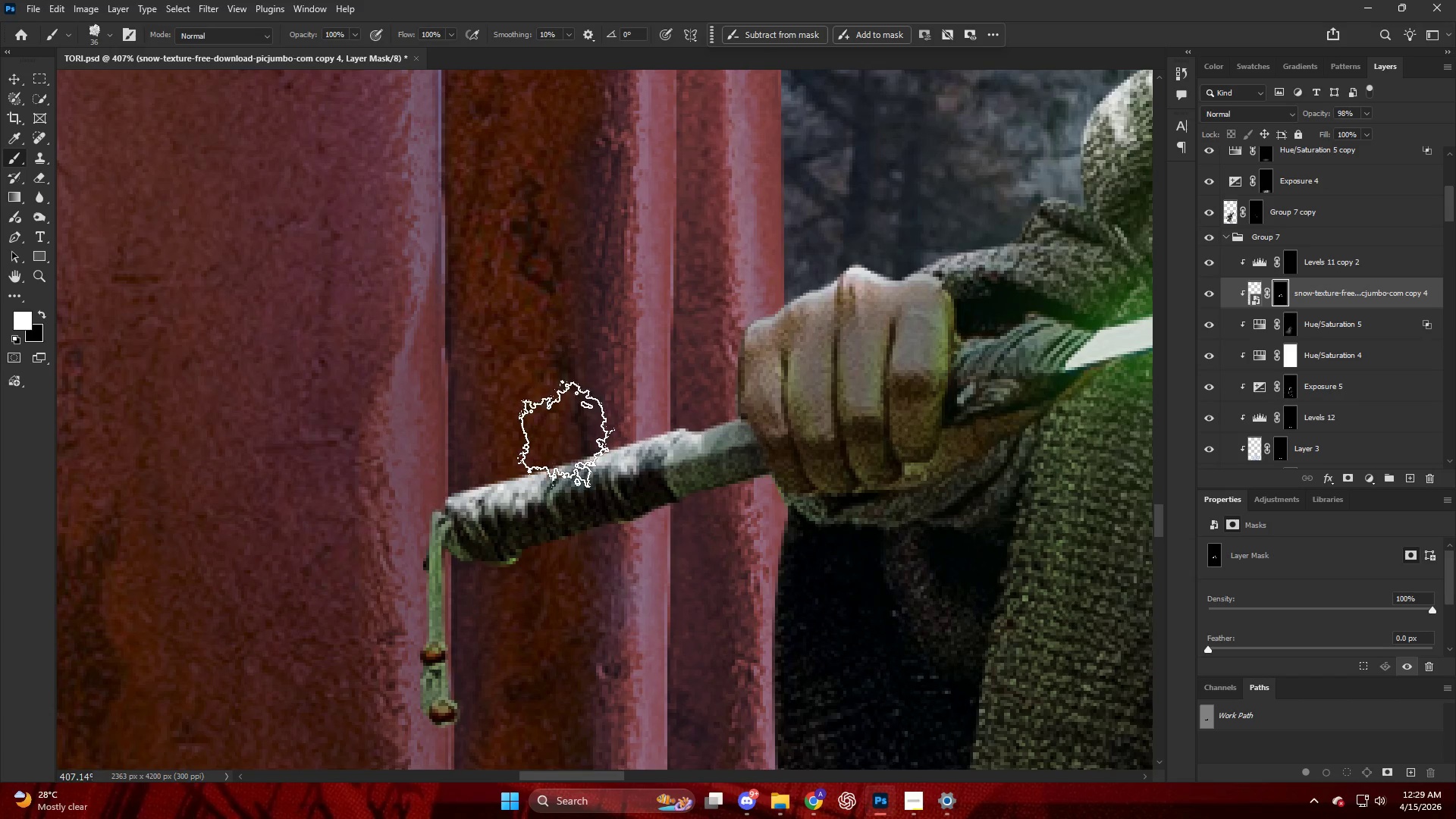 
left_click_drag(start_coordinate=[561, 444], to_coordinate=[562, 448])
 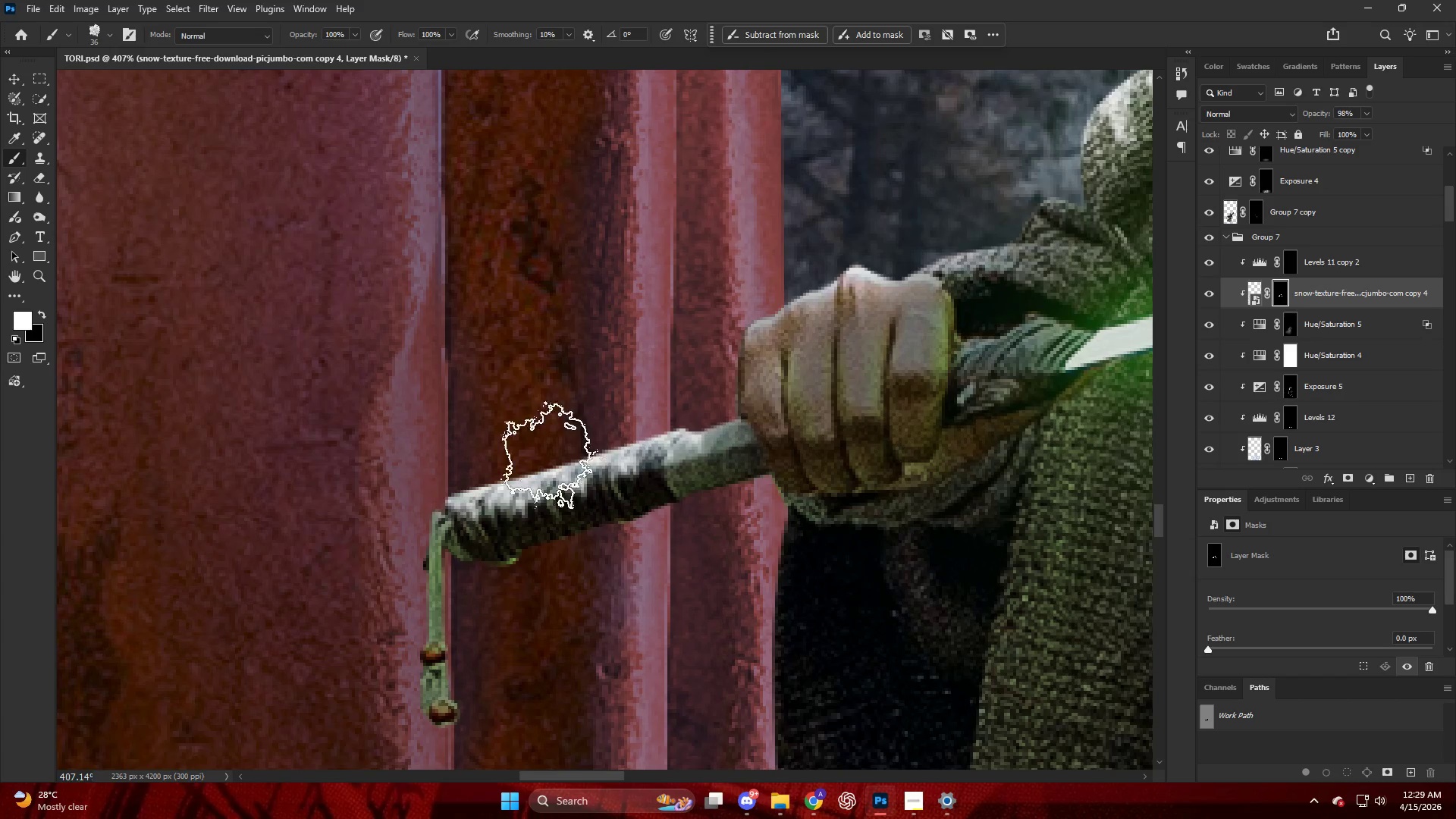 
key(Alt+AltLeft)
 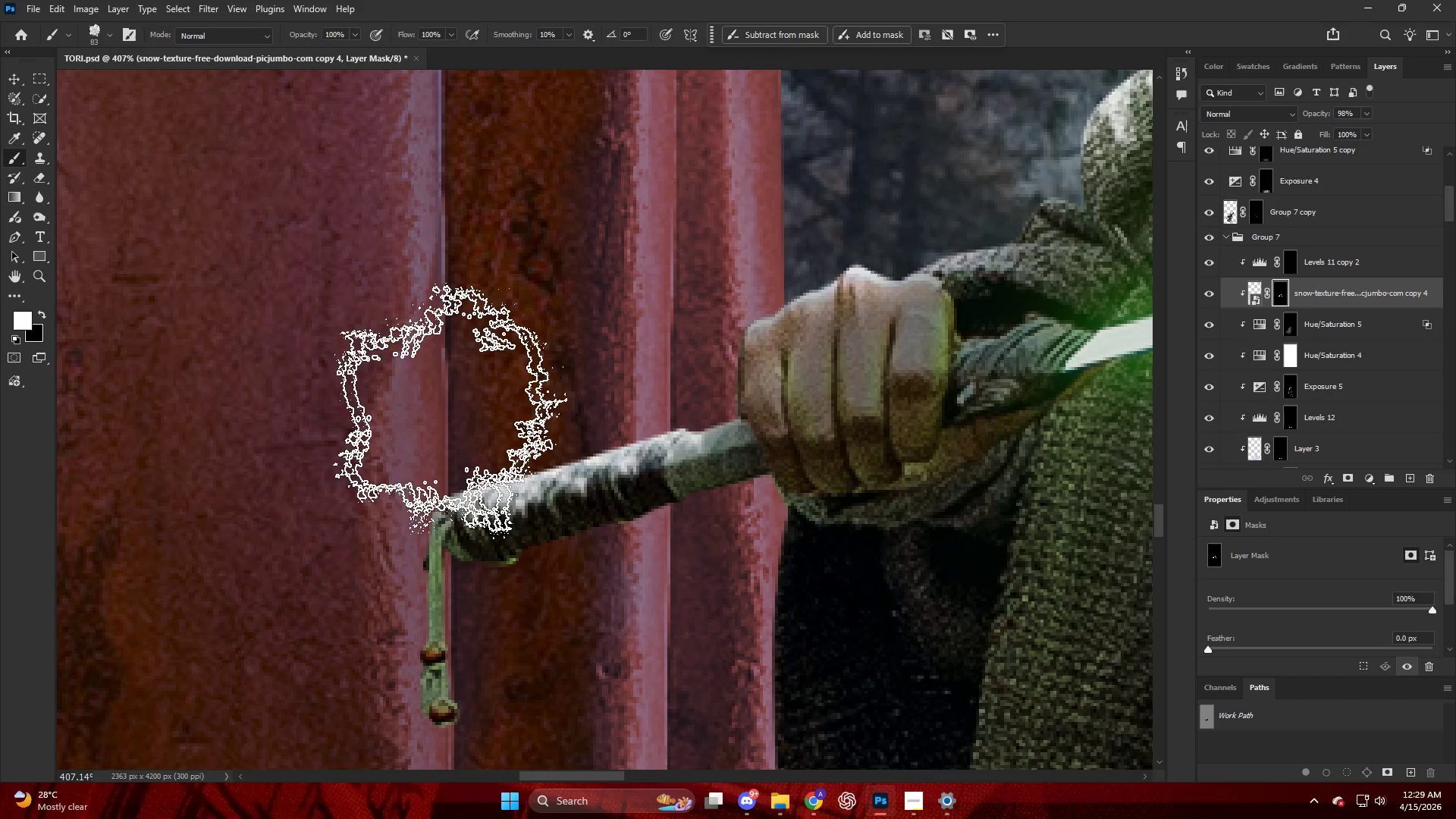 
left_click_drag(start_coordinate=[366, 442], to_coordinate=[369, 459])
 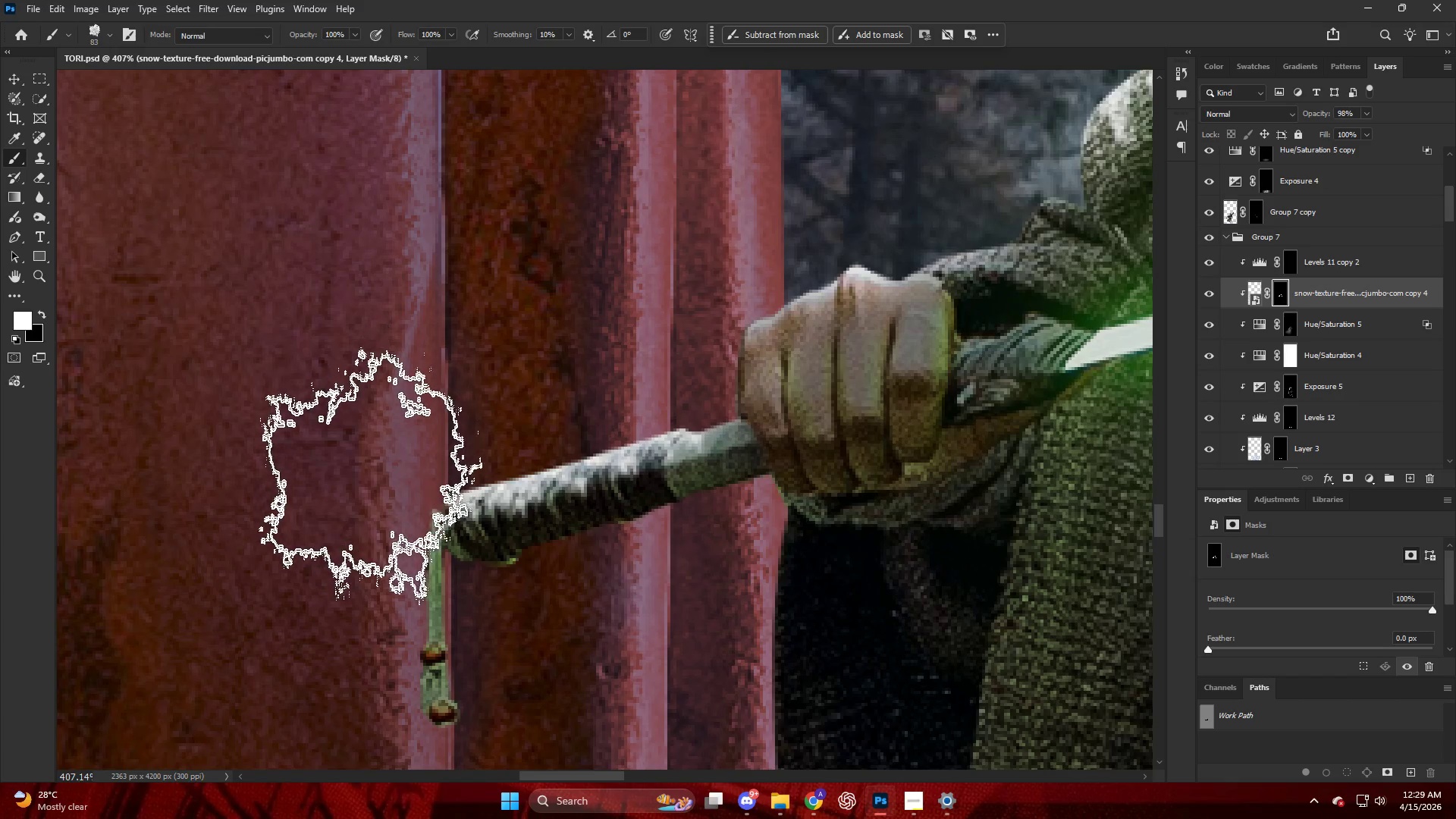 
left_click_drag(start_coordinate=[367, 482], to_coordinate=[364, 494])
 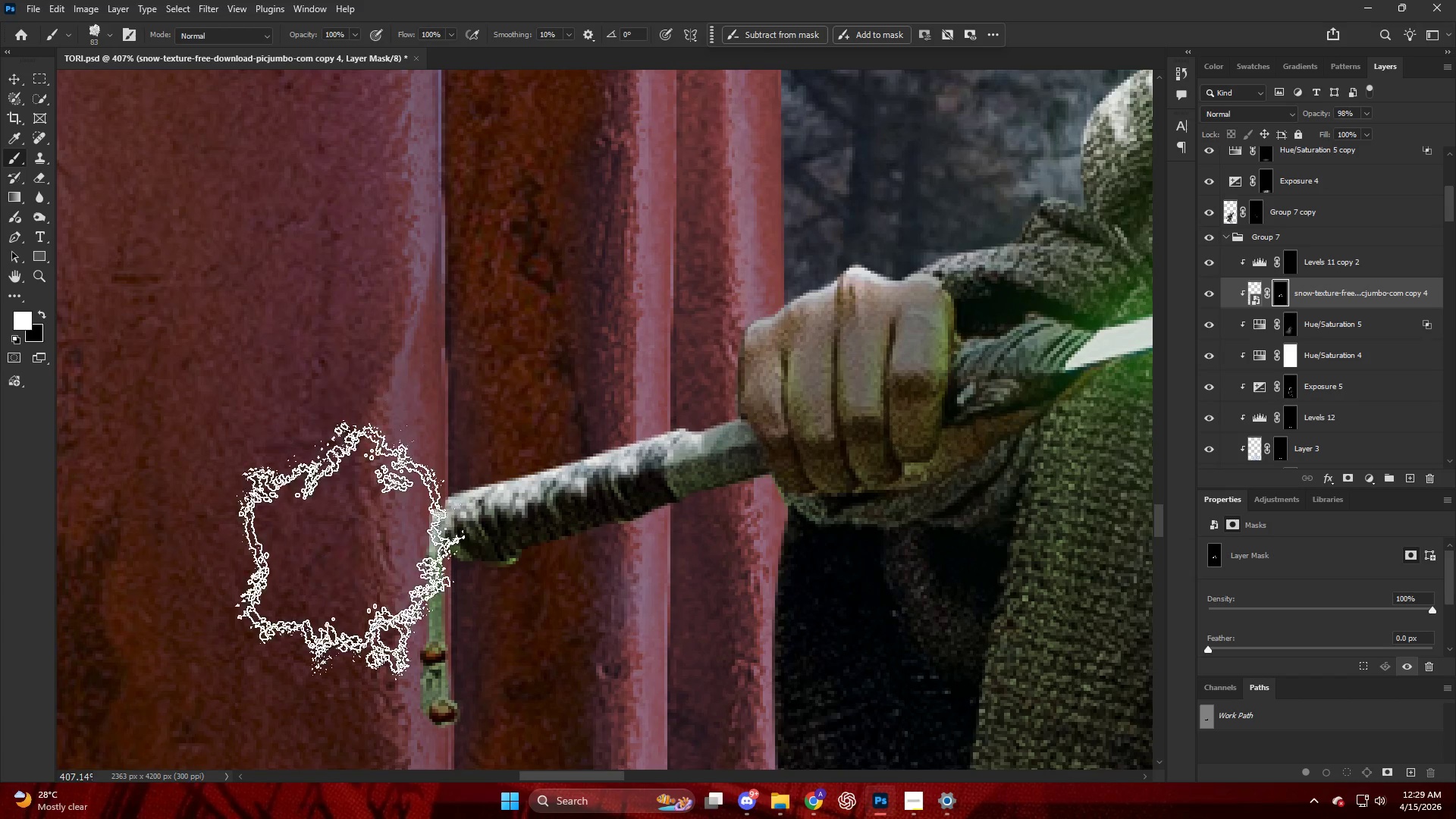 
left_click_drag(start_coordinate=[353, 544], to_coordinate=[337, 553])
 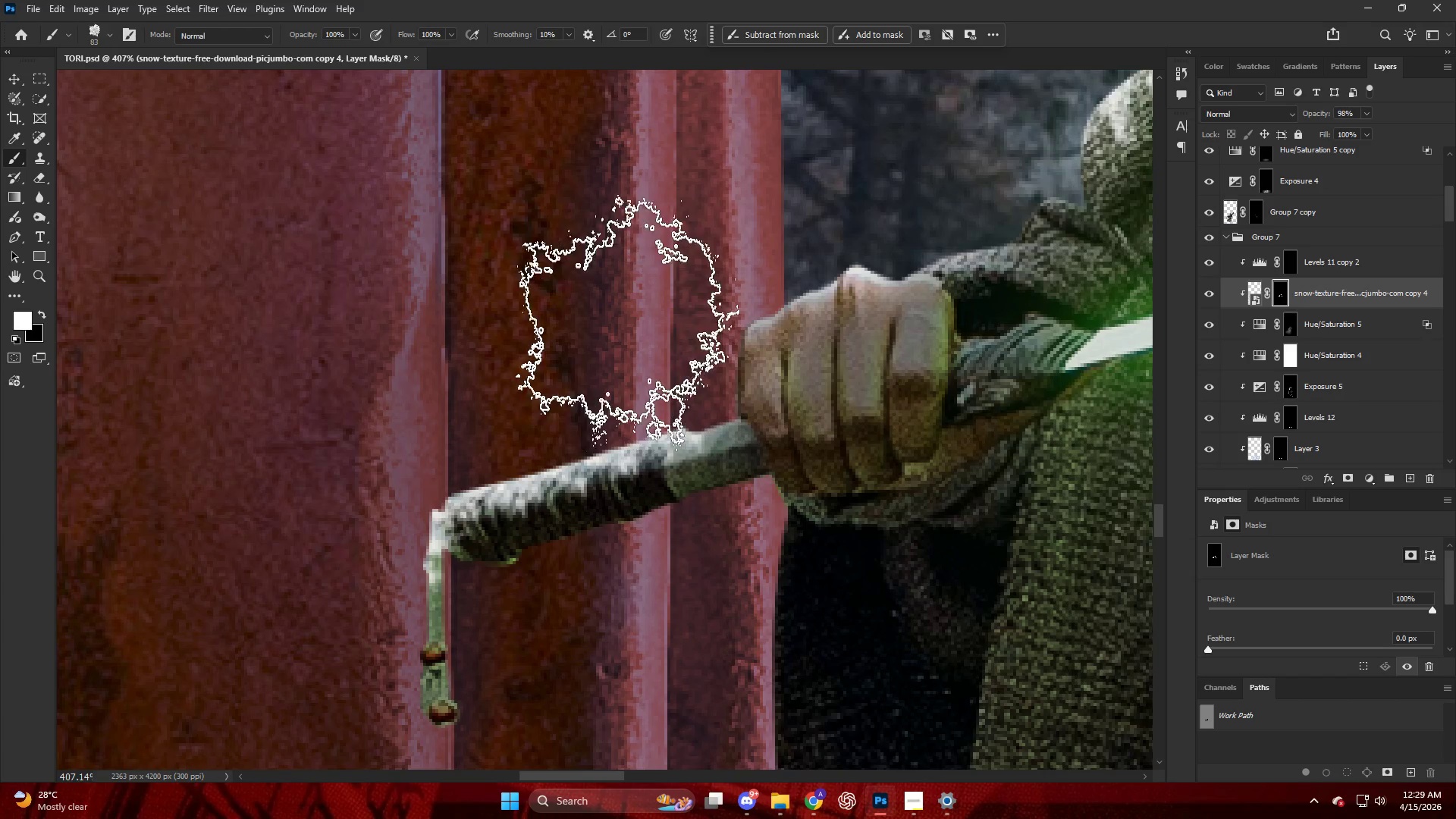 
triple_click([629, 321])
 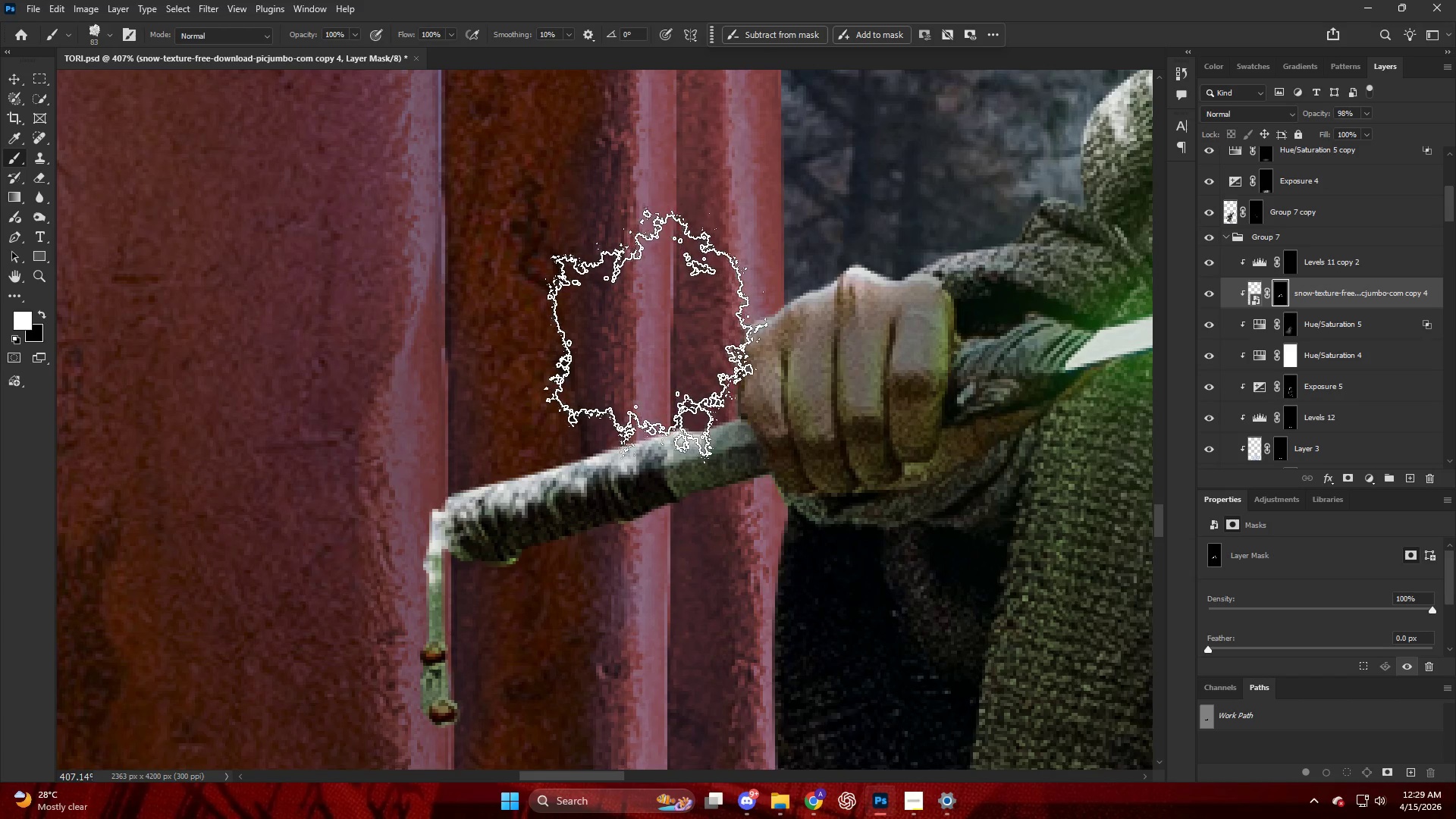 
triple_click([652, 337])
 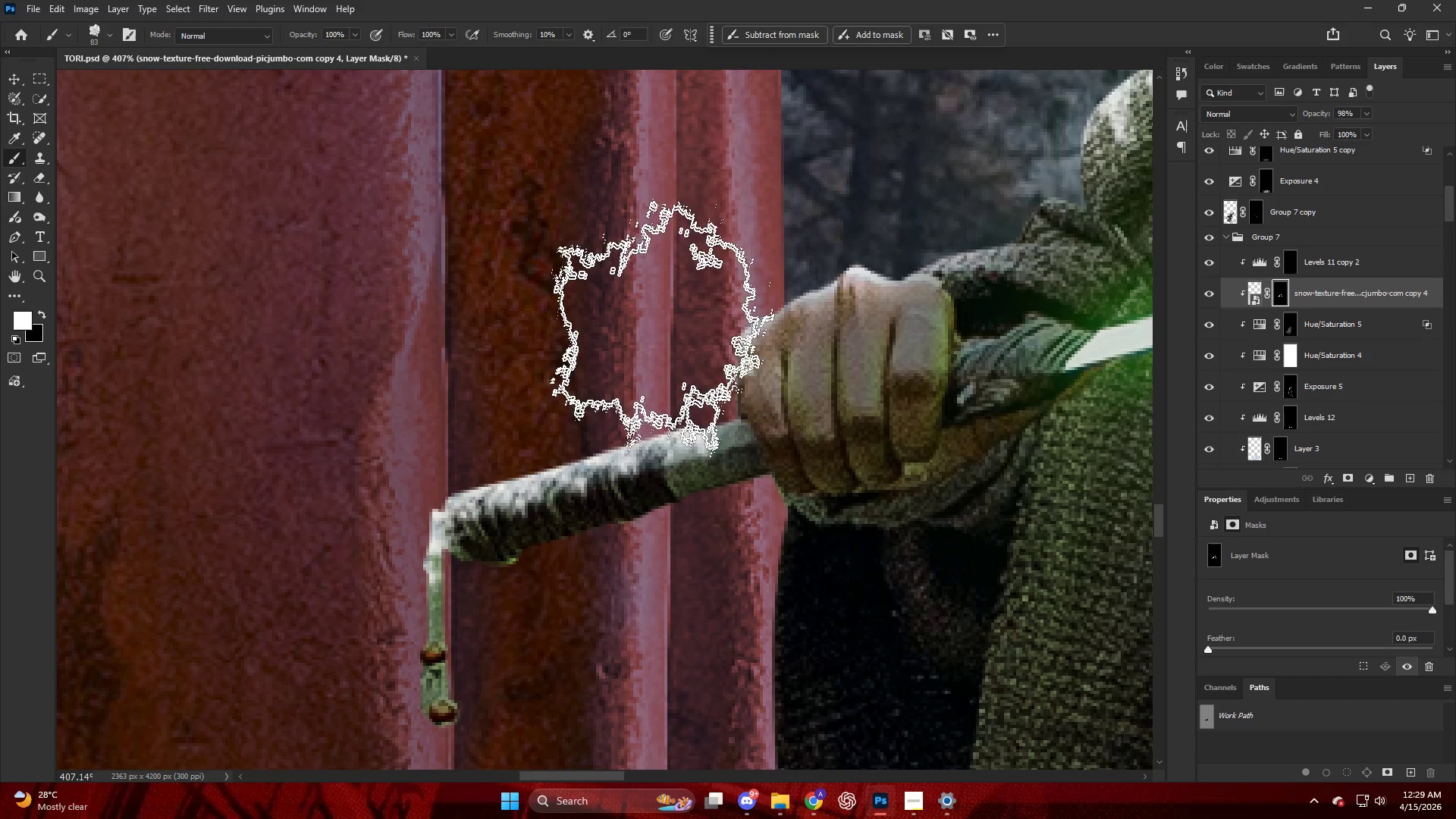 
left_click_drag(start_coordinate=[661, 323], to_coordinate=[664, 316])
 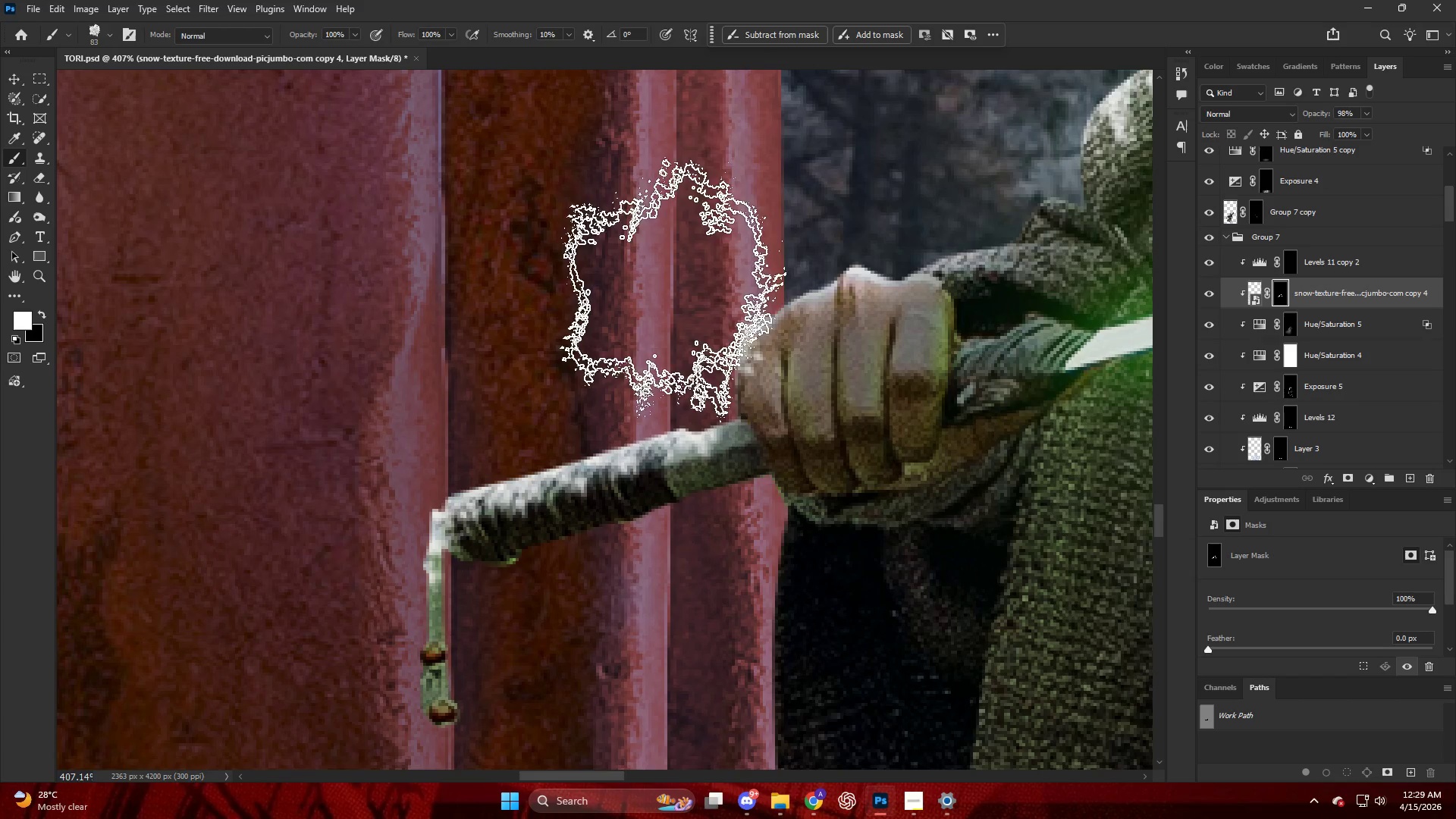 
left_click_drag(start_coordinate=[676, 275], to_coordinate=[701, 249])
 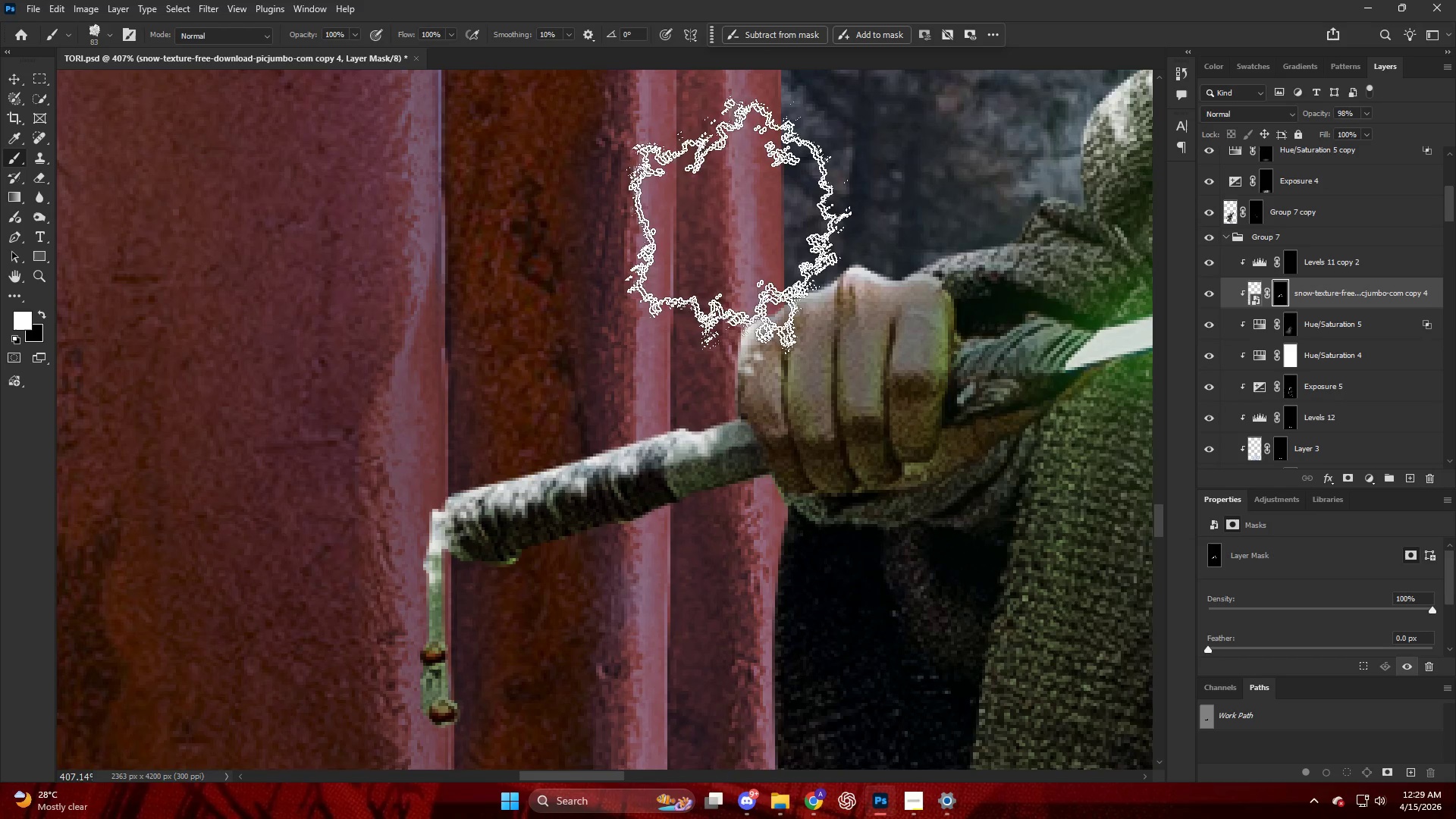 
left_click_drag(start_coordinate=[740, 220], to_coordinate=[748, 212])
 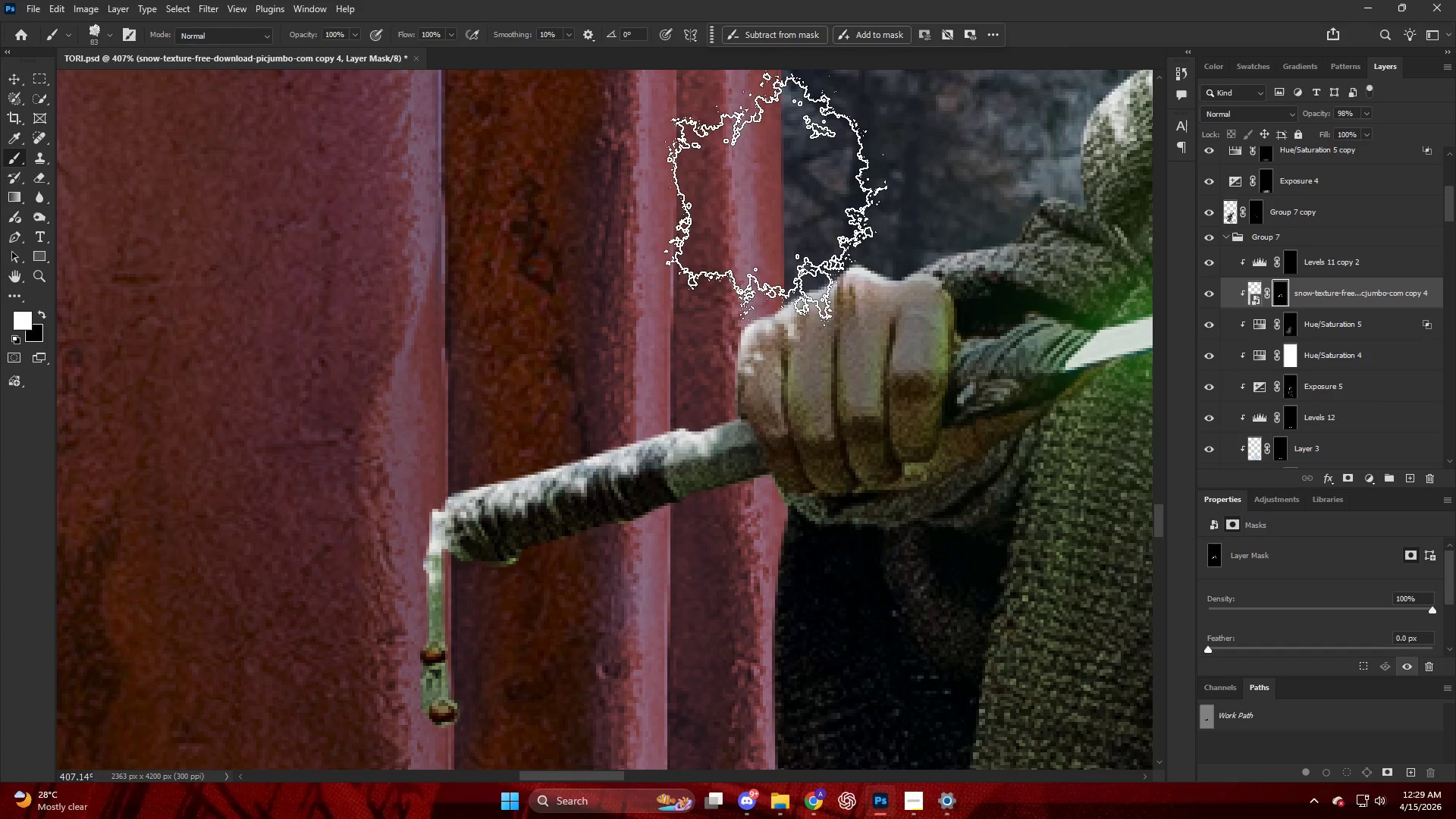 
left_click_drag(start_coordinate=[770, 199], to_coordinate=[792, 190])
 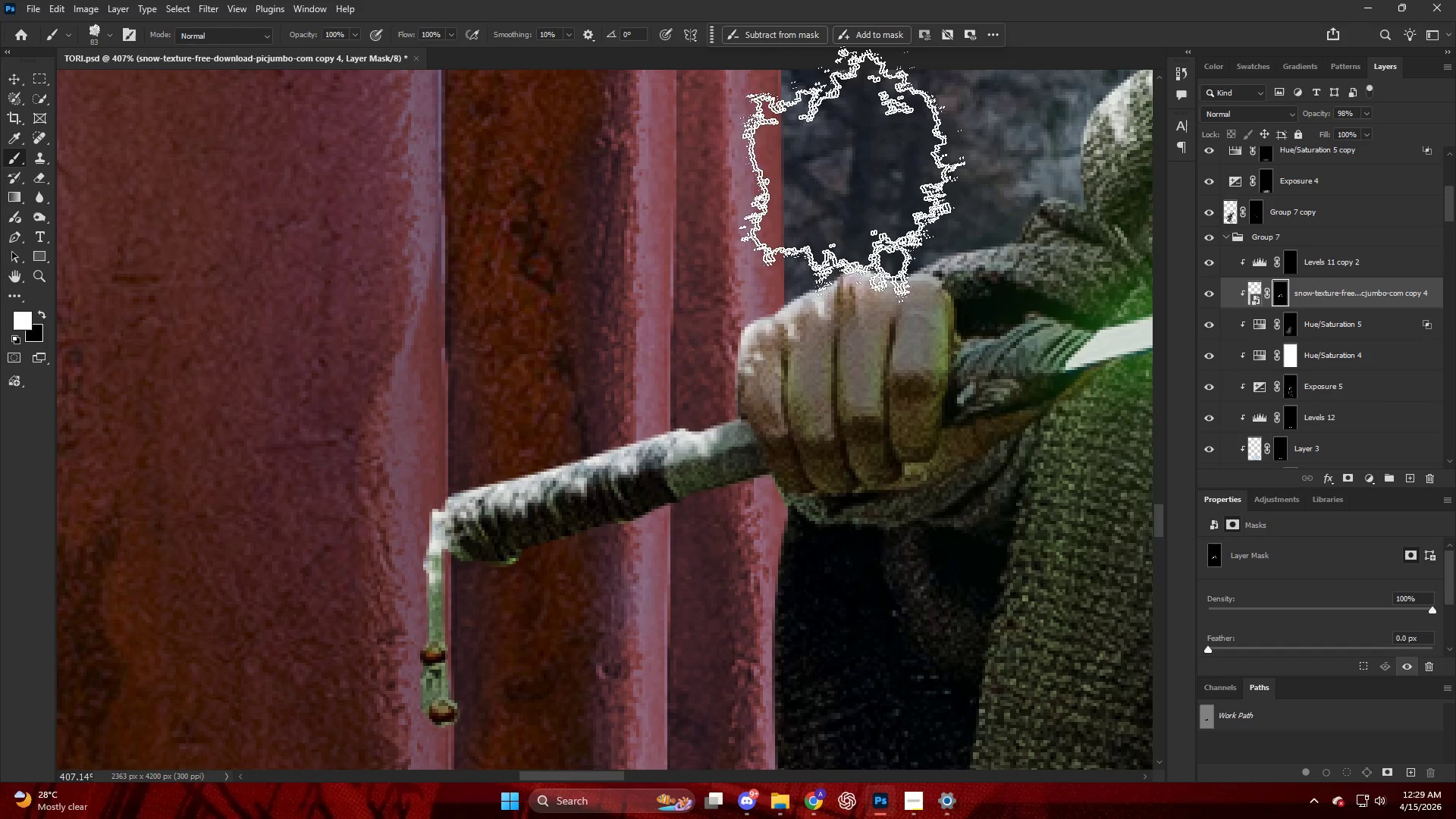 
left_click_drag(start_coordinate=[850, 174], to_coordinate=[858, 165])
 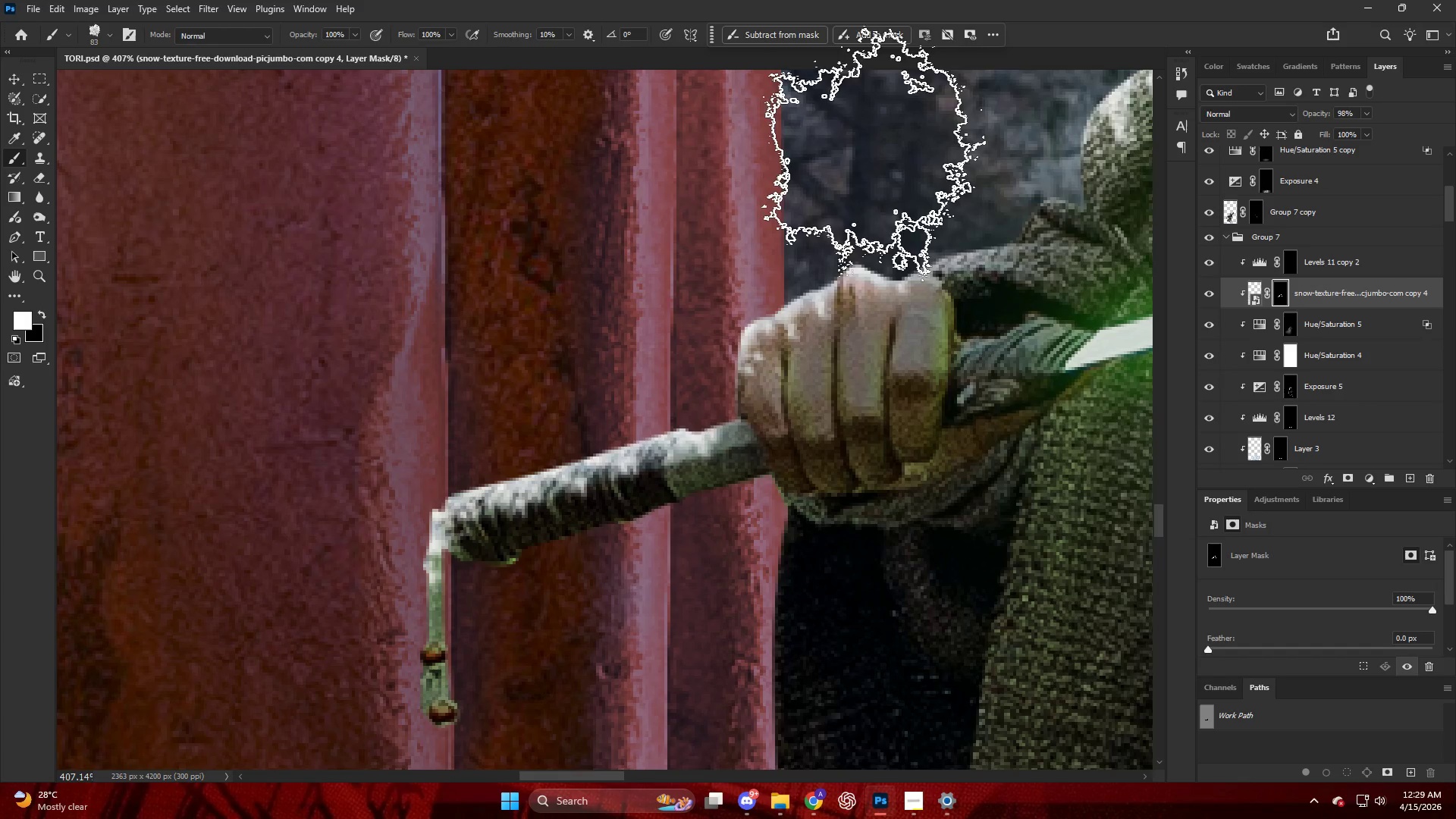 
left_click_drag(start_coordinate=[871, 153], to_coordinate=[896, 144])
 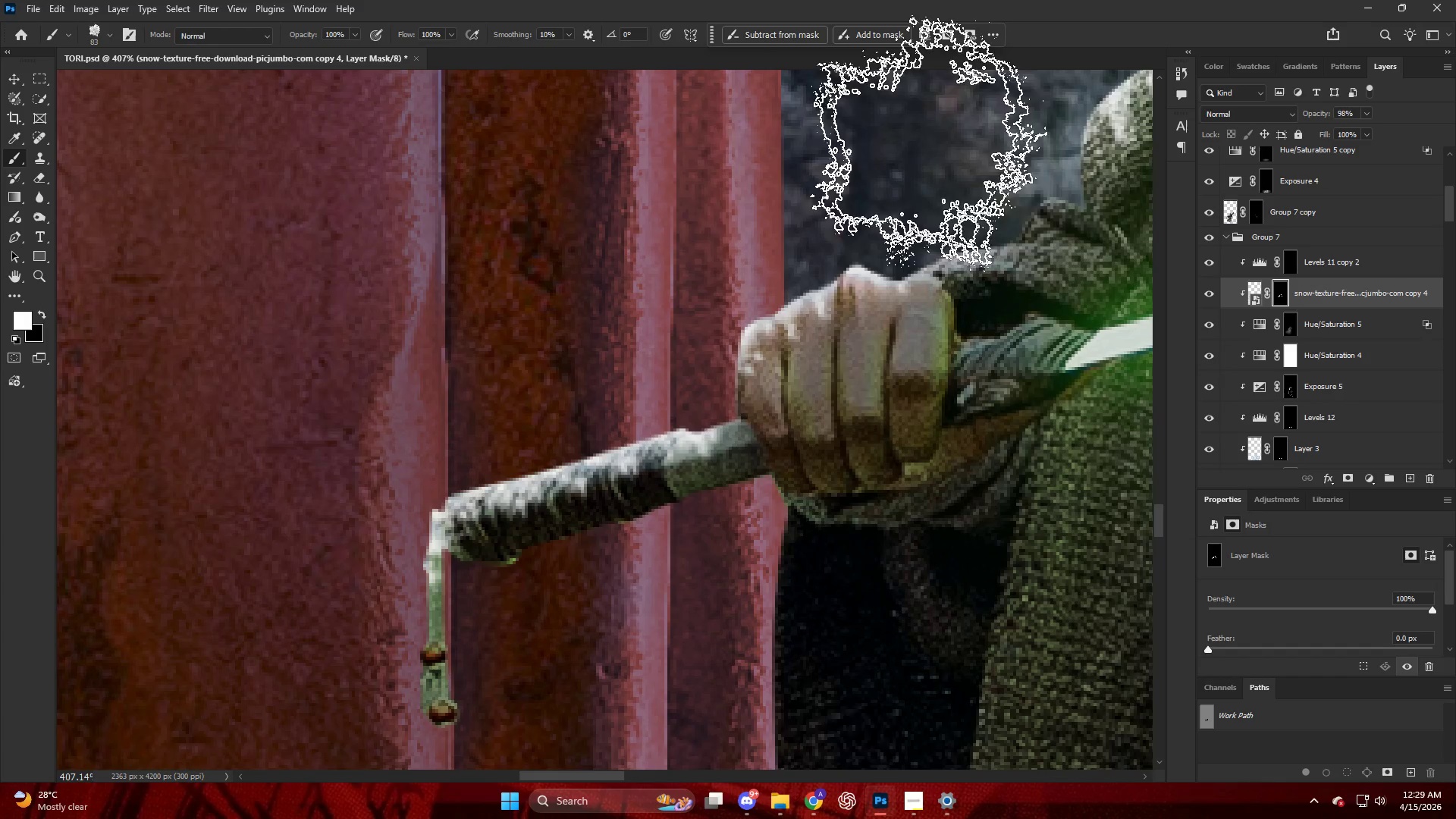 
left_click_drag(start_coordinate=[954, 152], to_coordinate=[954, 159])
 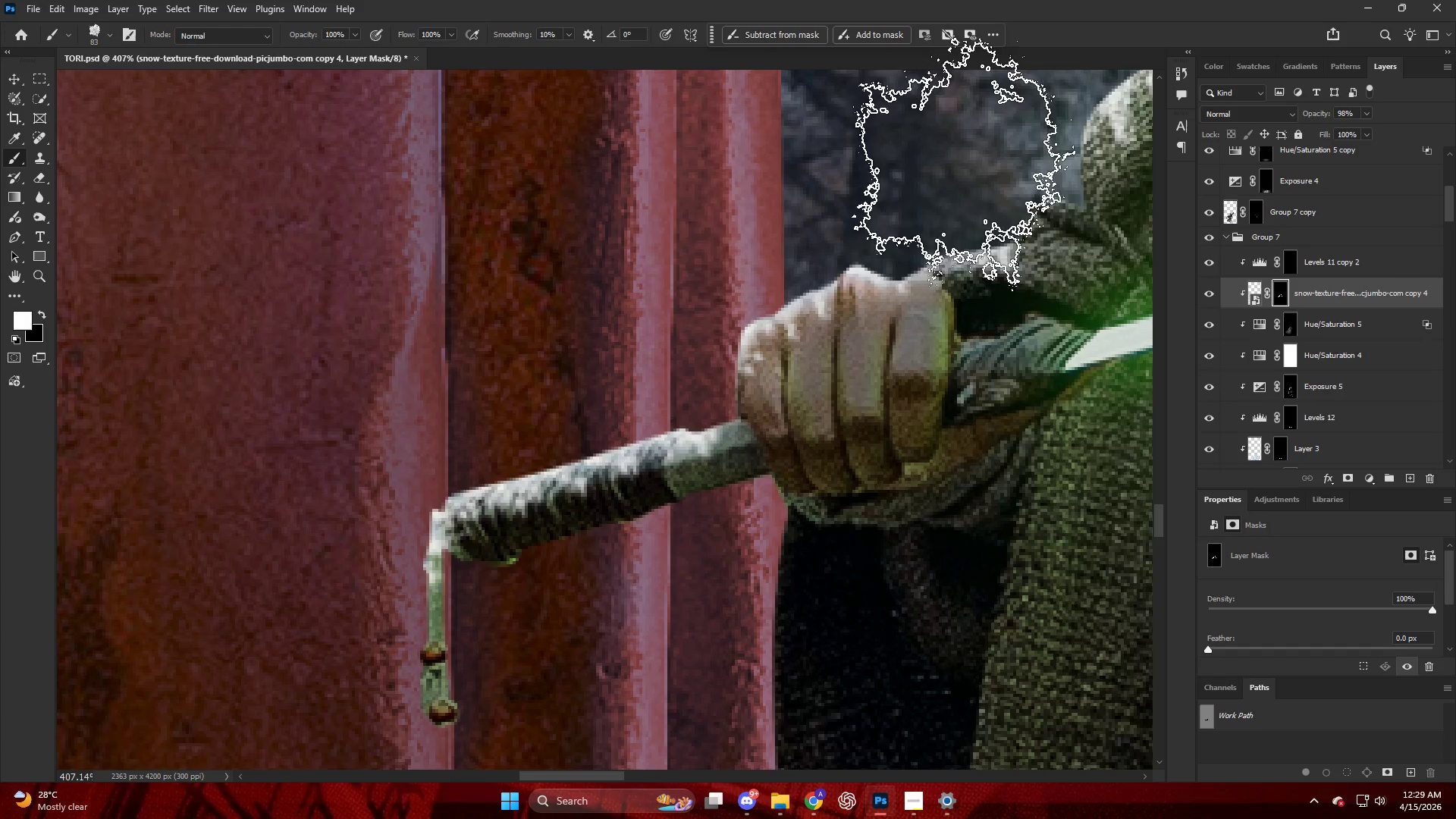 
left_click_drag(start_coordinate=[962, 163], to_coordinate=[968, 154])
 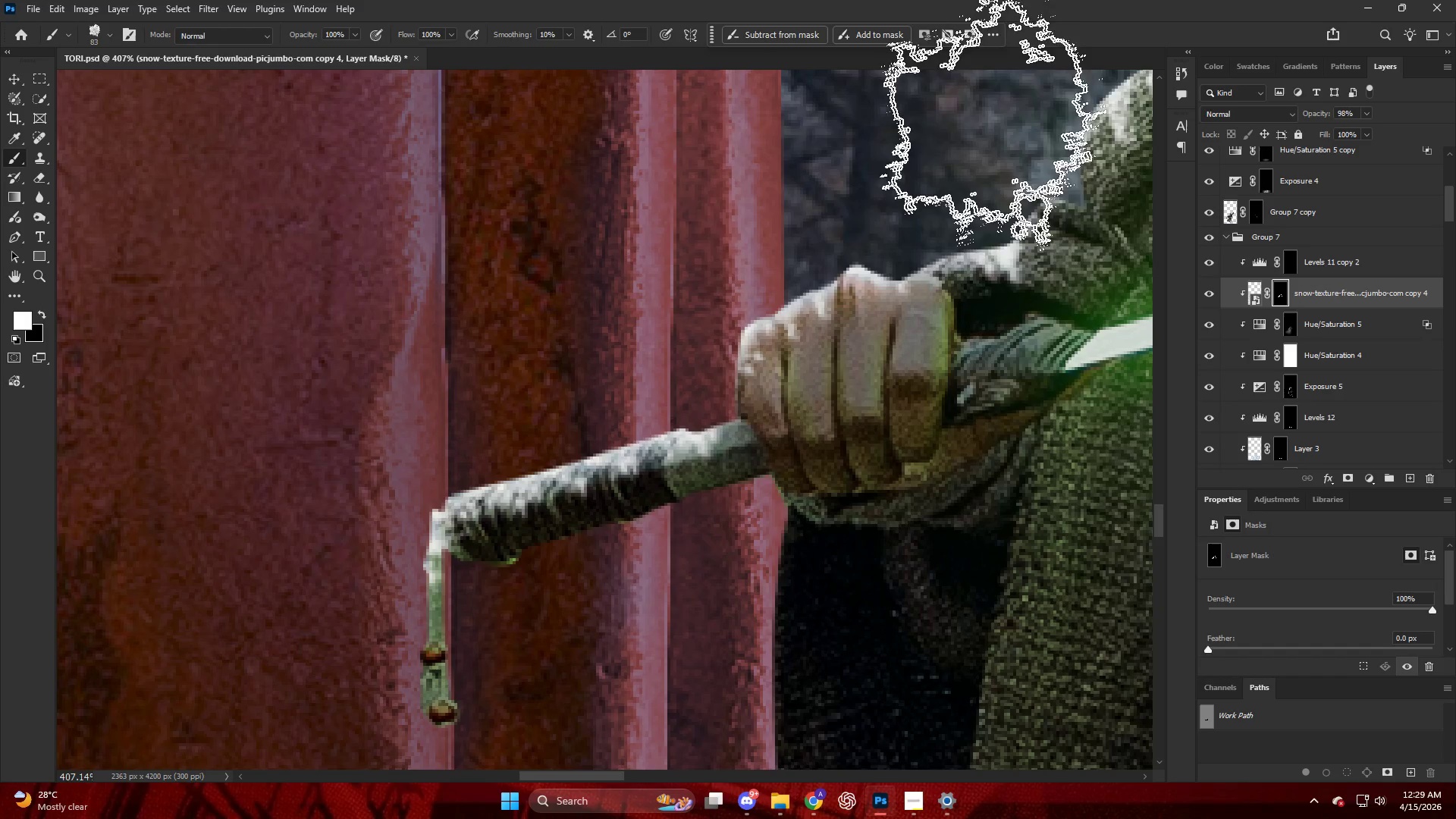 
left_click_drag(start_coordinate=[1006, 124], to_coordinate=[1015, 122])
 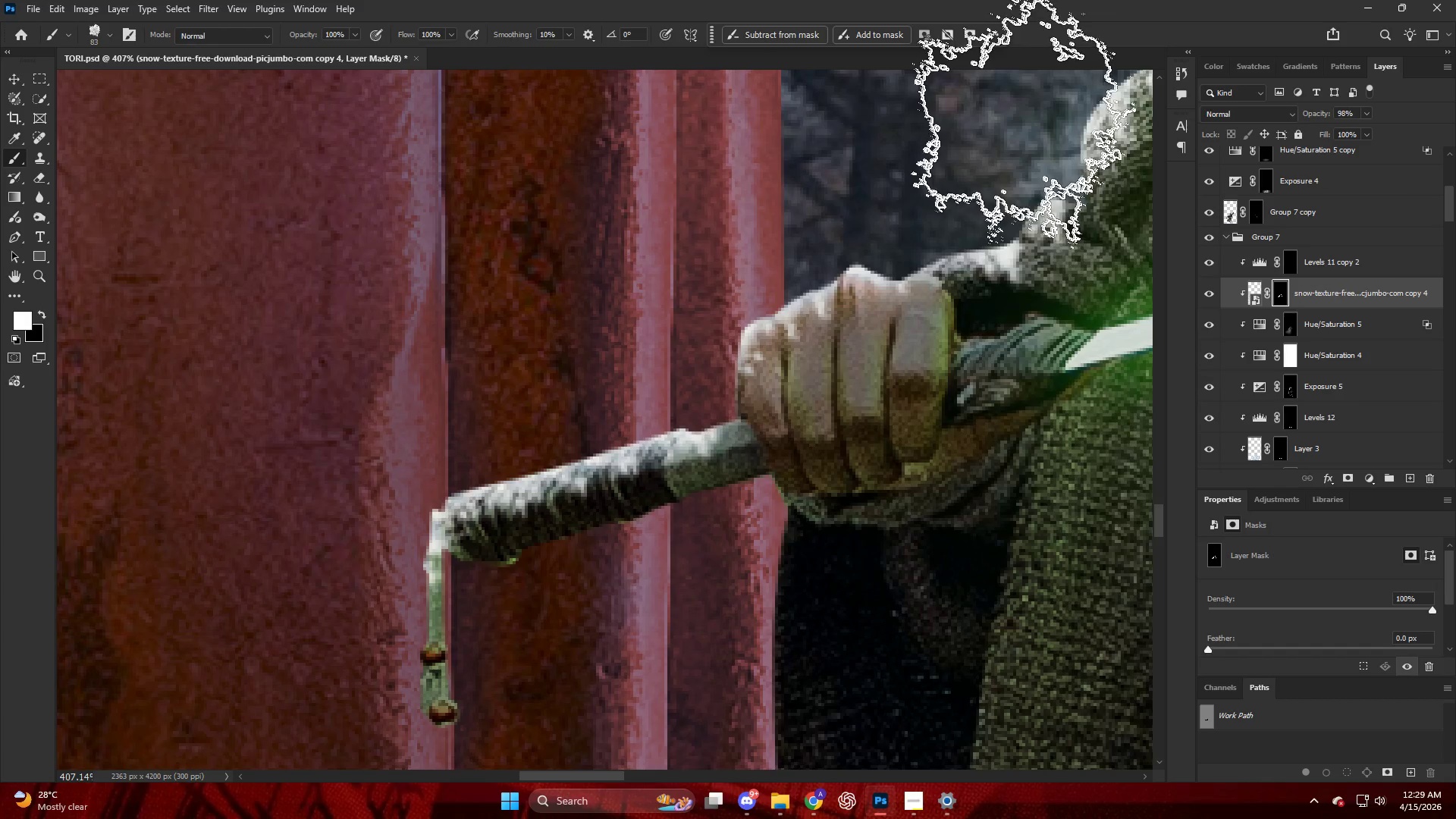 
left_click_drag(start_coordinate=[1023, 123], to_coordinate=[1029, 136])
 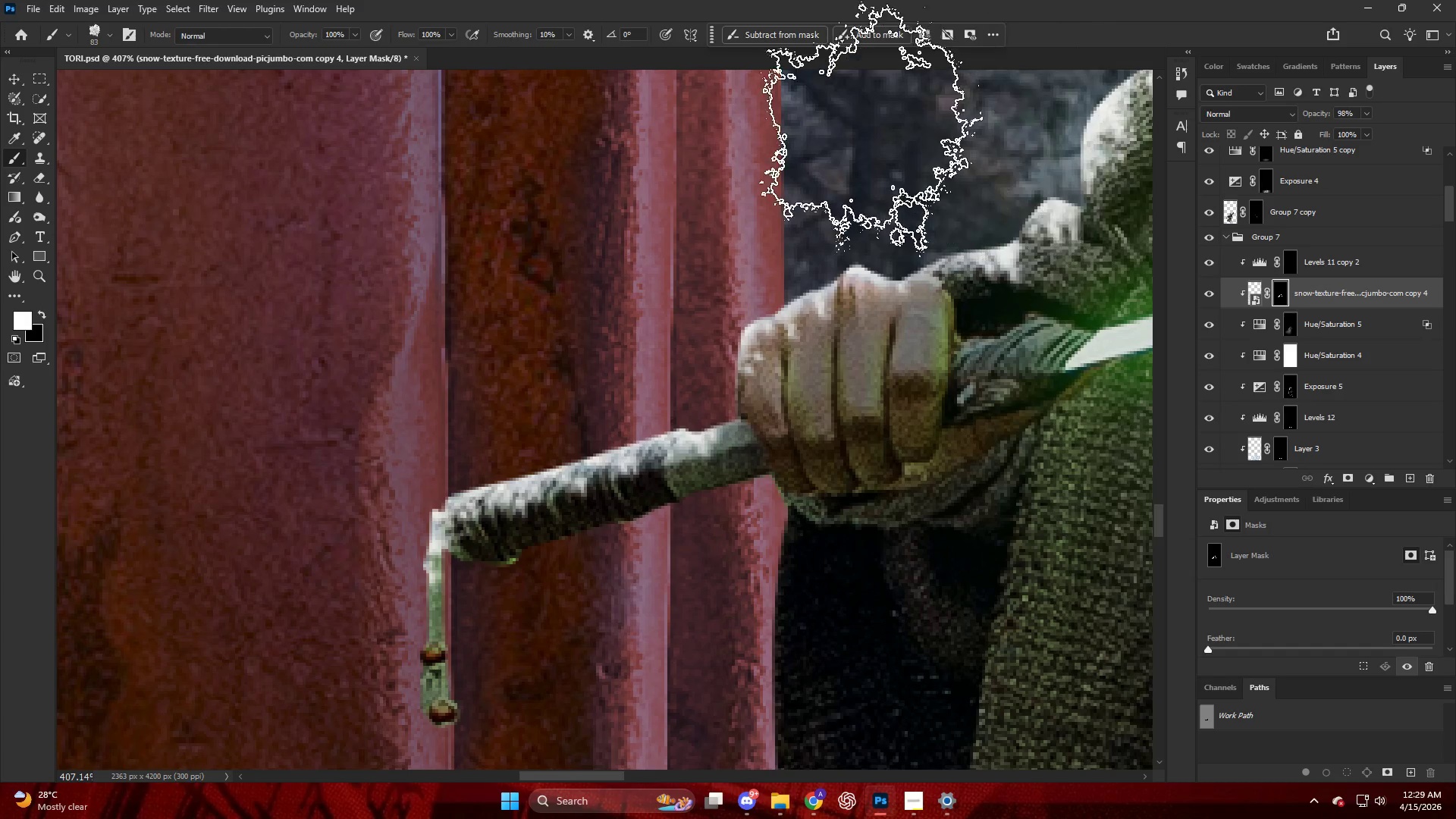 
hold_key(key=AltLeft, duration=1.11)
 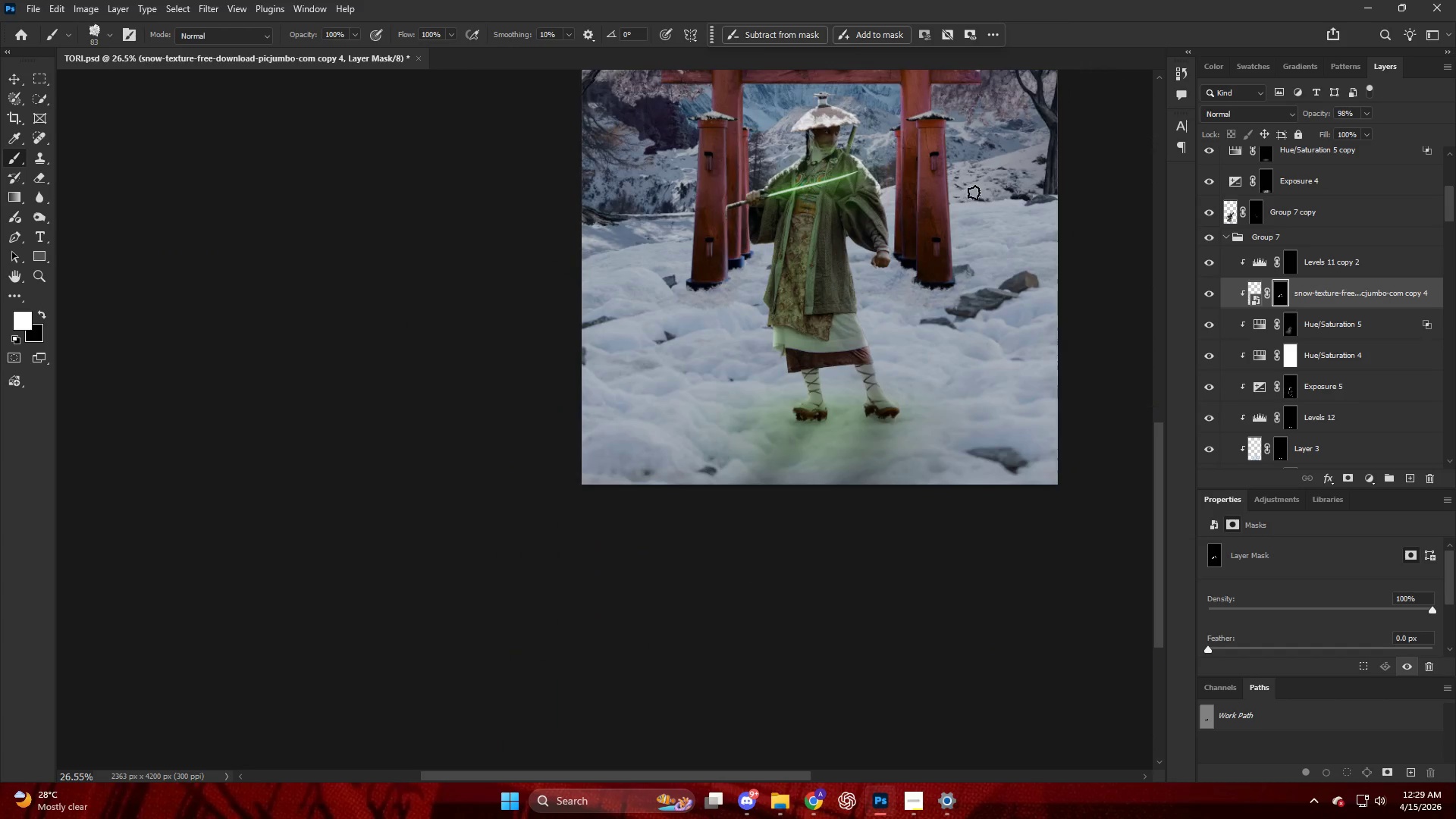 
key(Control+ControlLeft)
 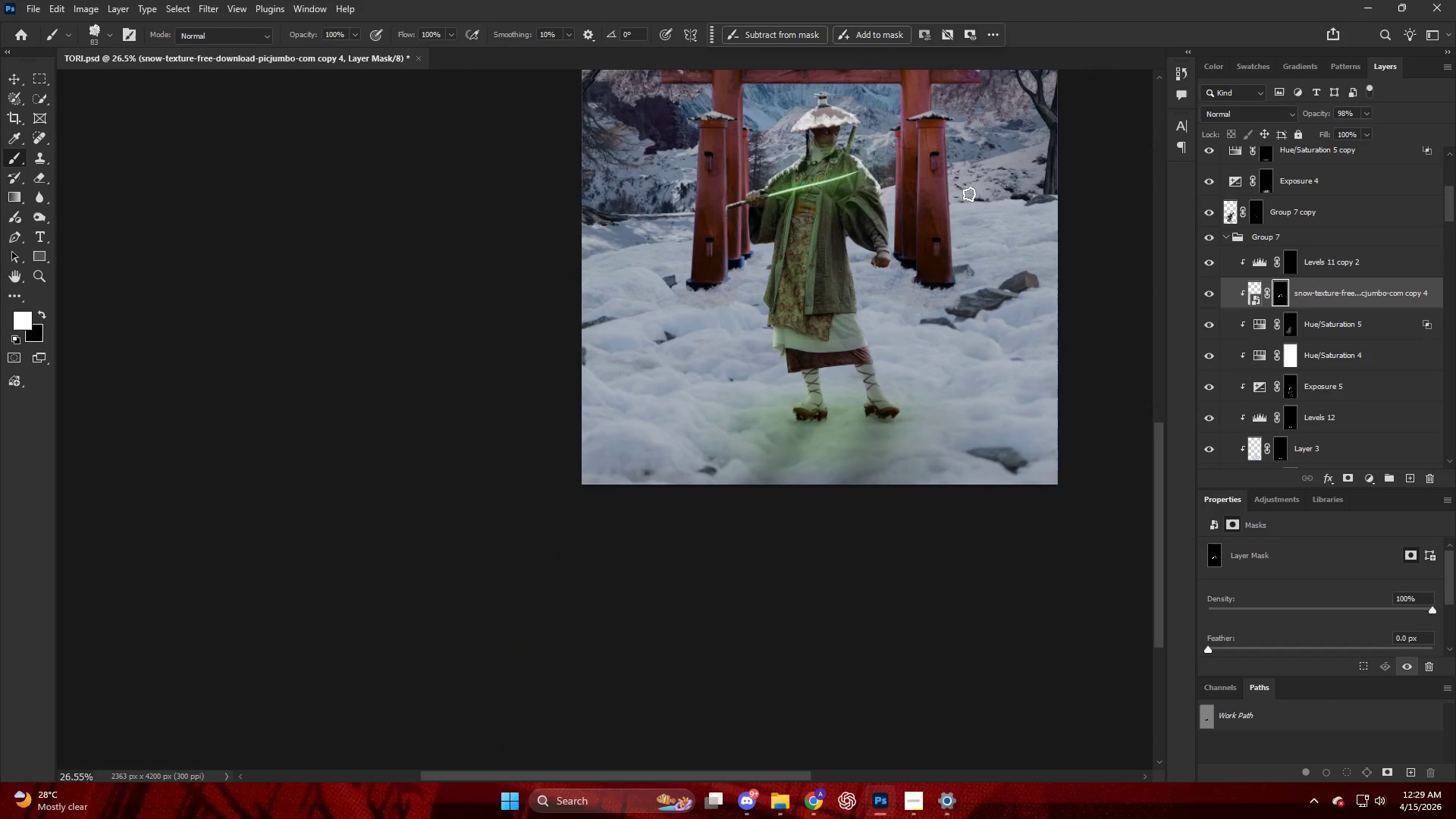 
hold_key(key=AltLeft, duration=0.67)
scroll: coordinate [719, 152], scroll_direction: down, amount: 4.0
 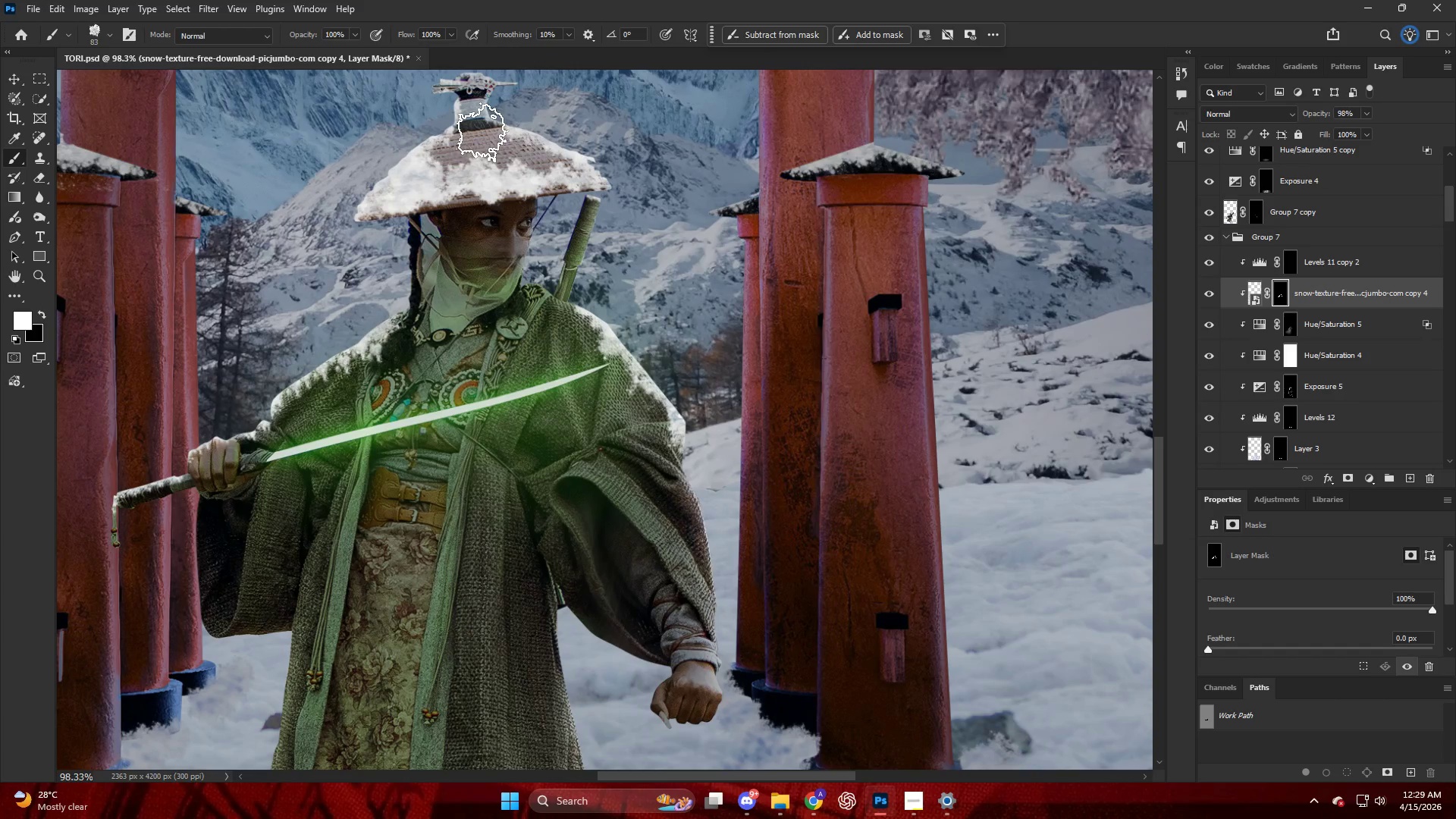 
hold_key(key=AltLeft, duration=0.67)
 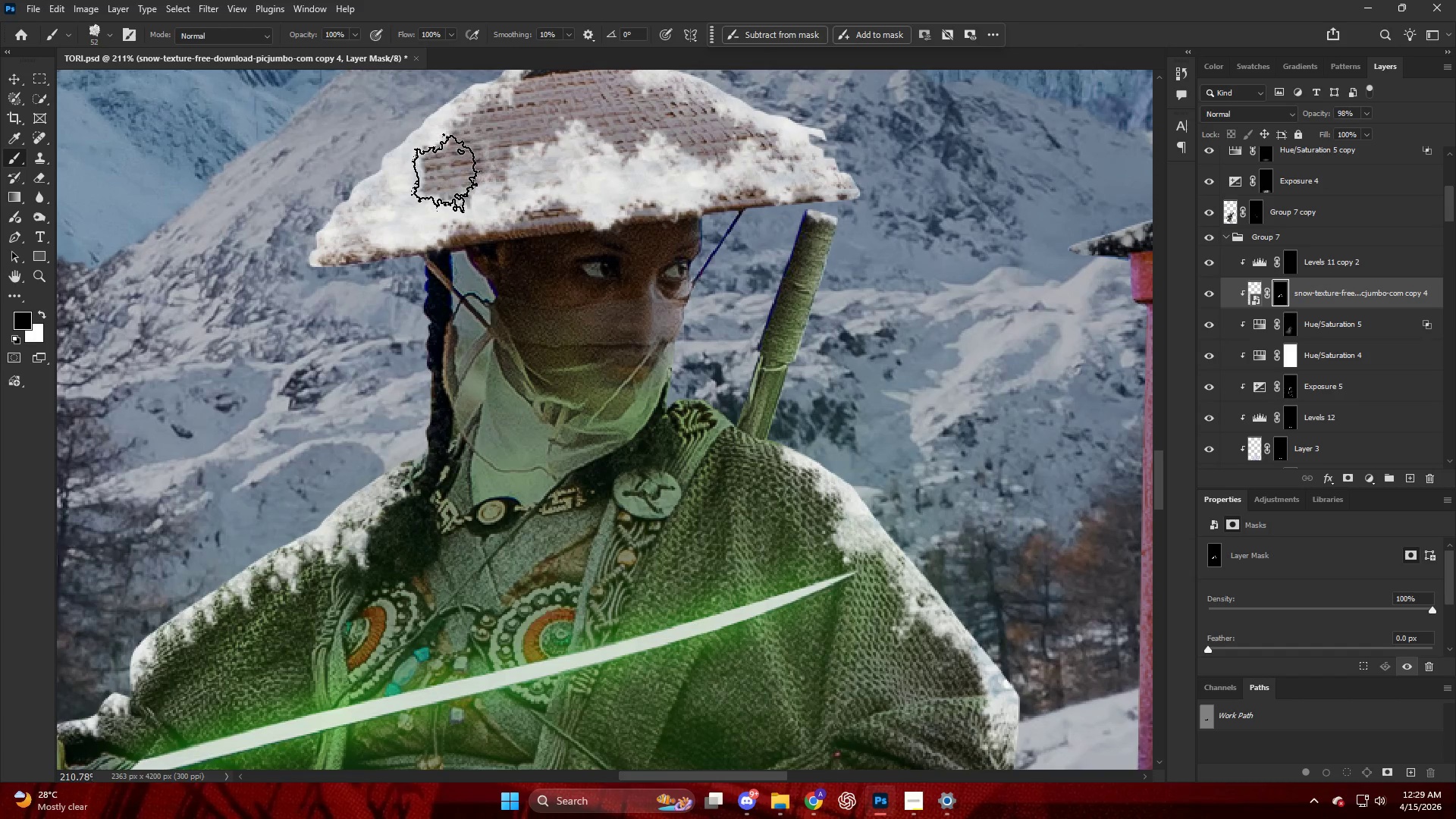 
key(X)
 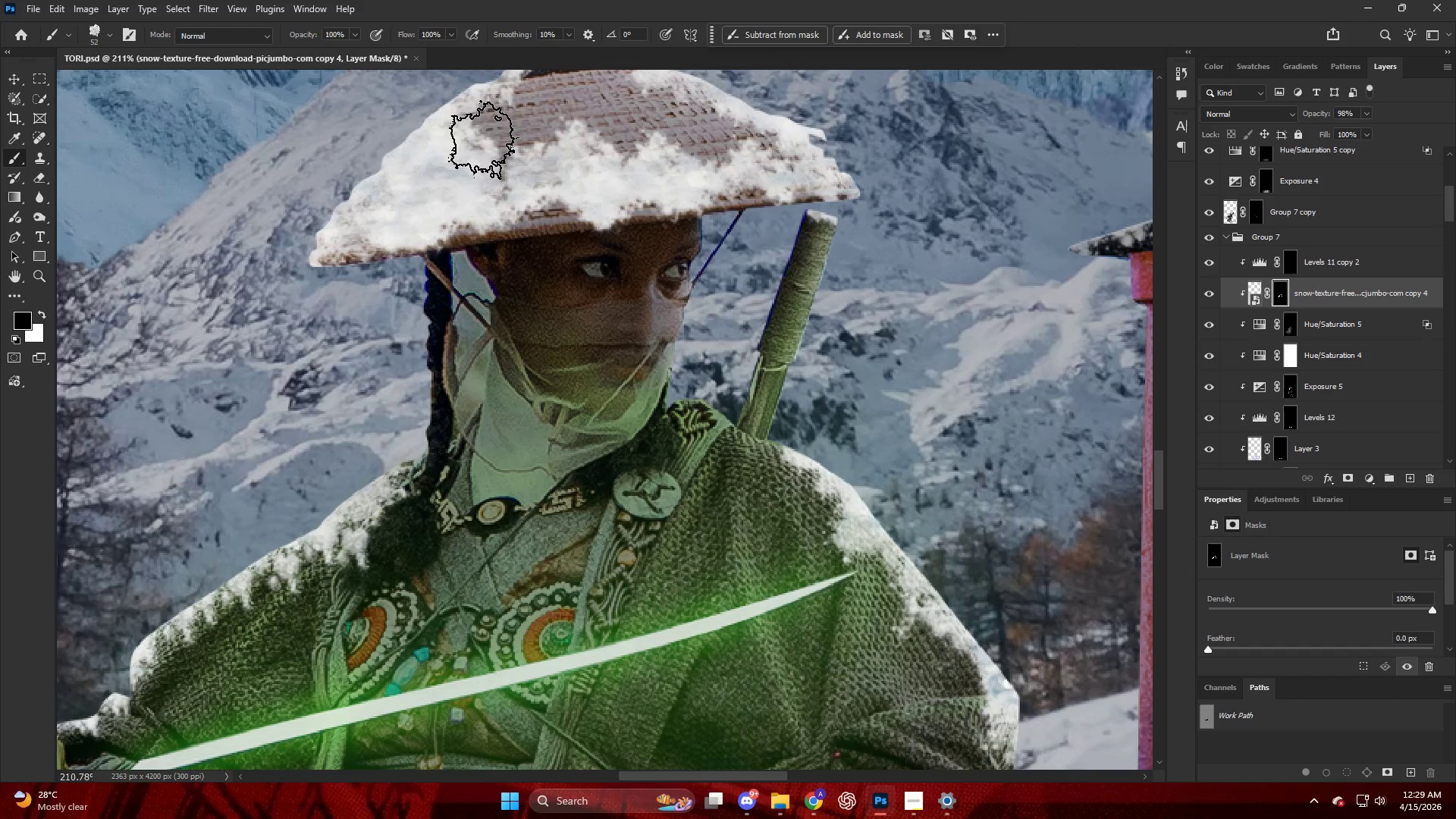 
scroll: coordinate [457, 181], scroll_direction: up, amount: 8.0
 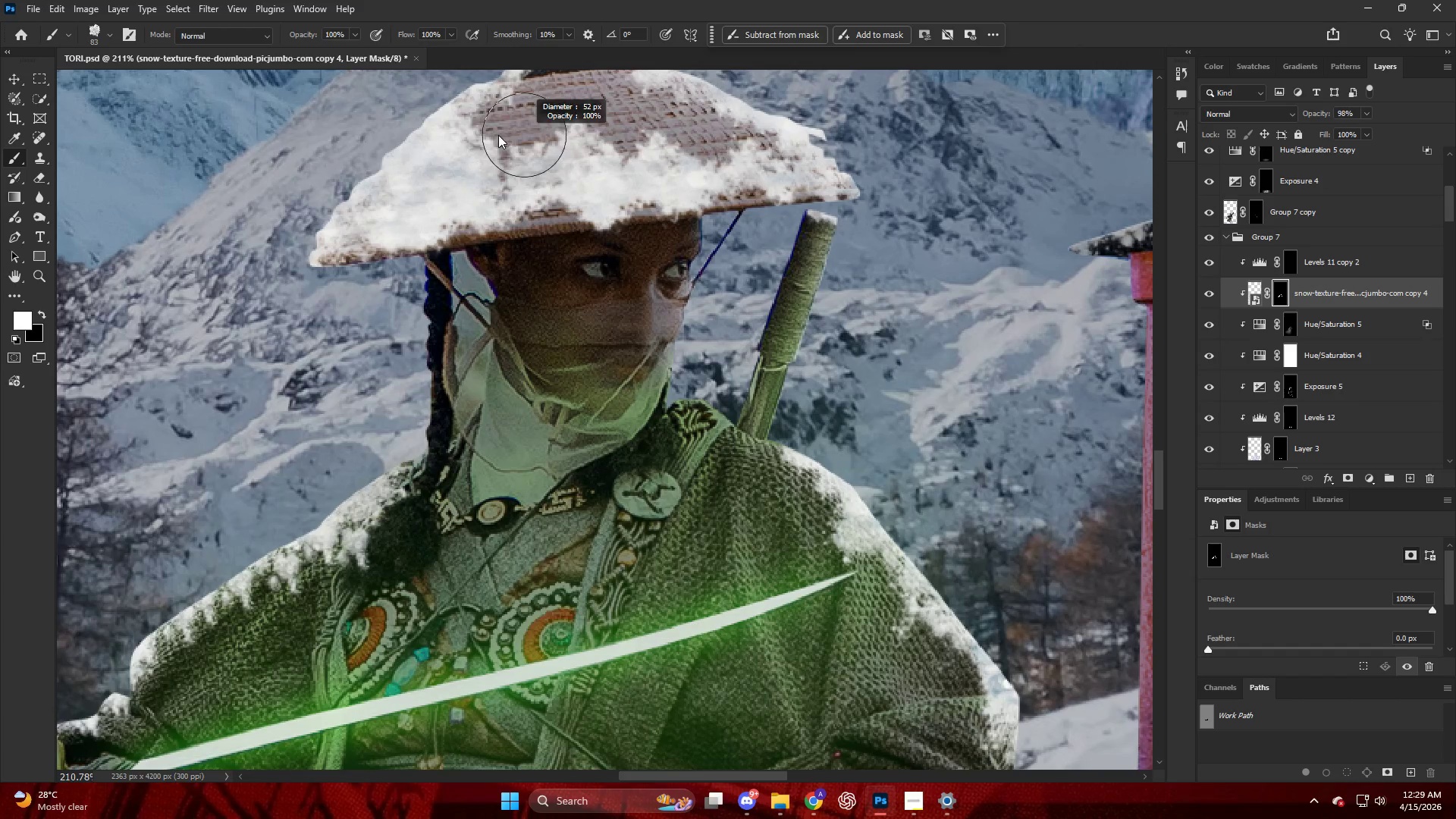 
left_click_drag(start_coordinate=[481, 145], to_coordinate=[470, 168])
 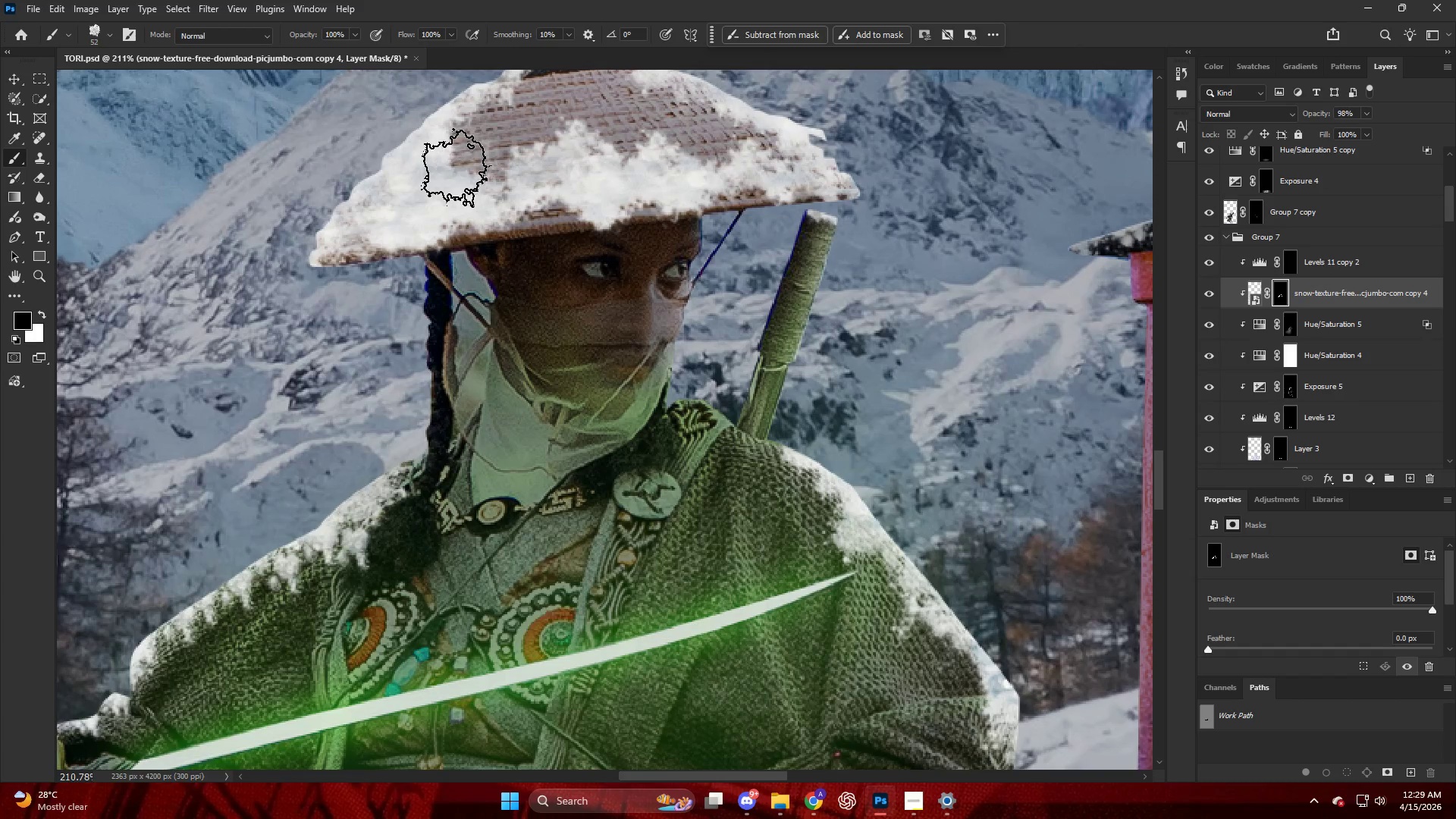 
left_click_drag(start_coordinate=[452, 171], to_coordinate=[444, 174])
 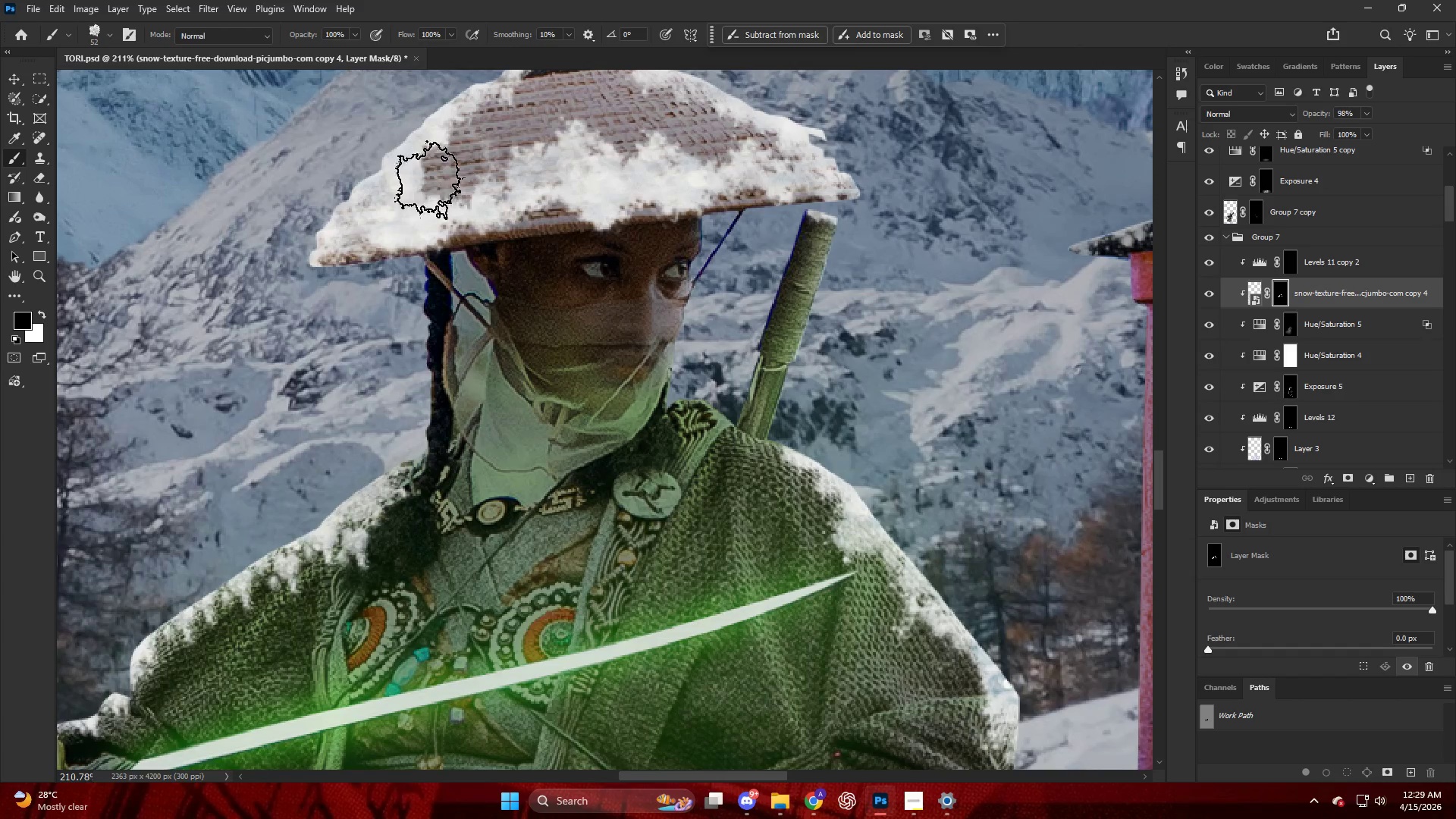 
left_click_drag(start_coordinate=[421, 185], to_coordinate=[402, 198])
 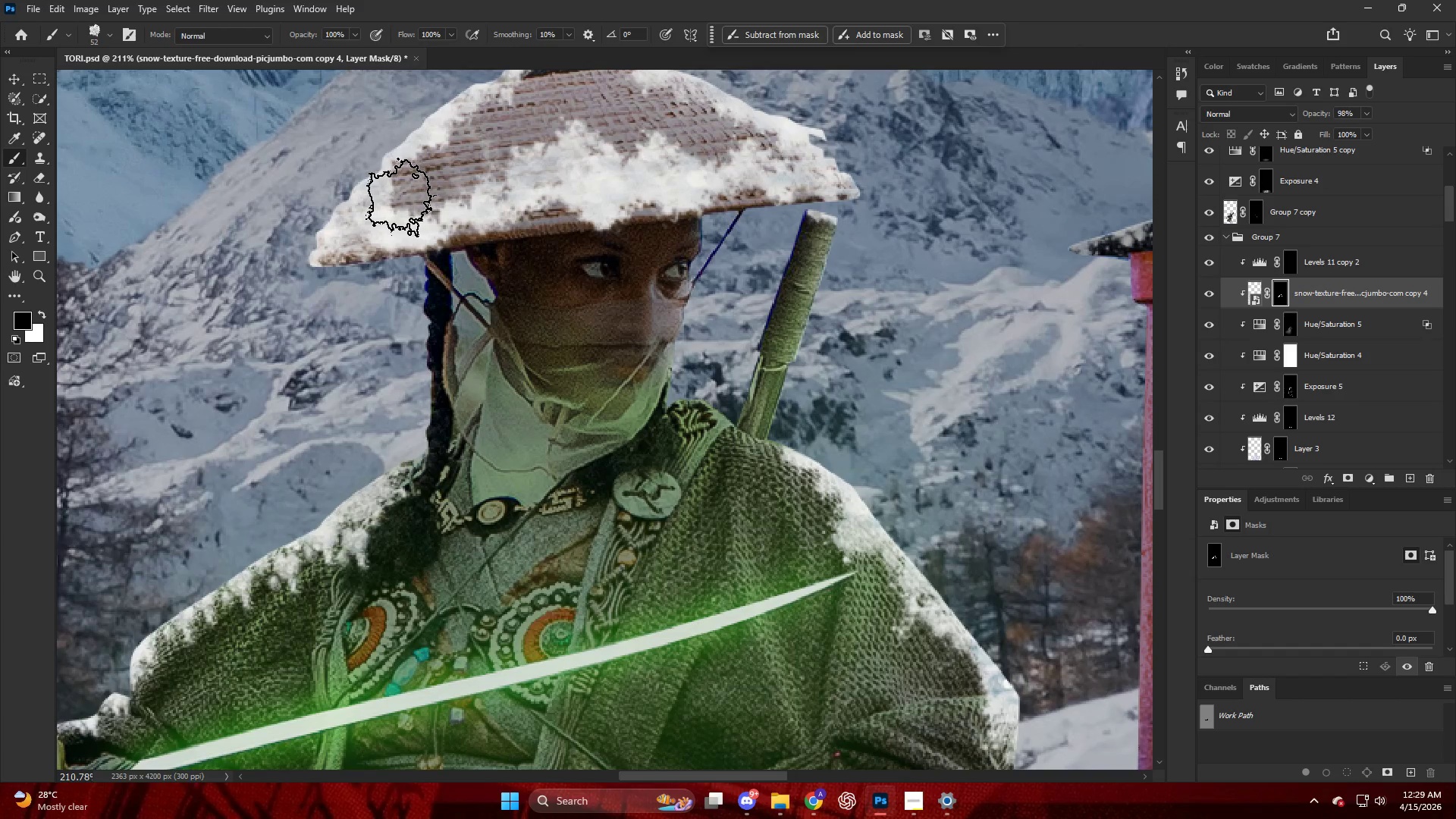 
left_click_drag(start_coordinate=[400, 198], to_coordinate=[408, 197])
 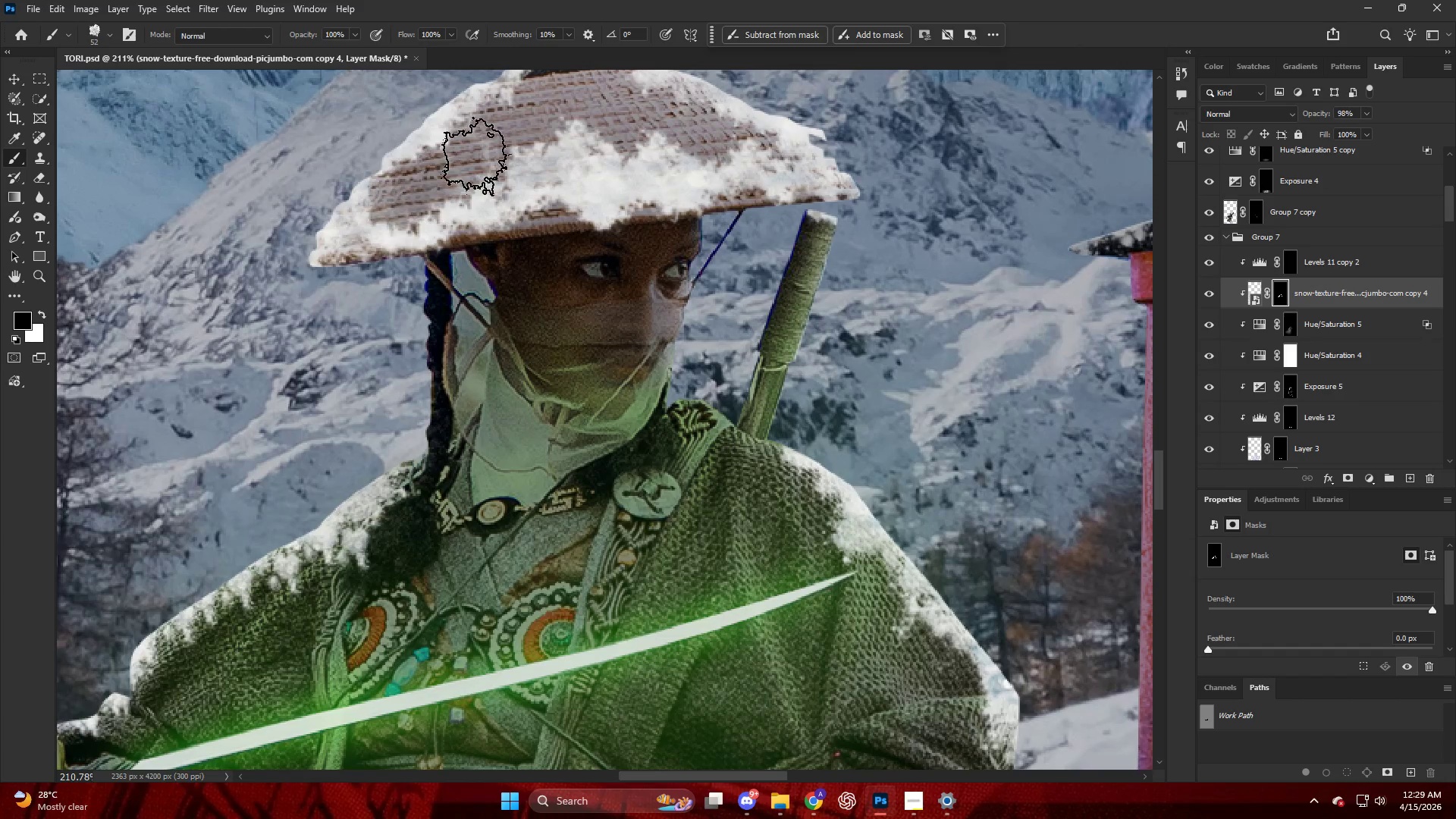 
left_click_drag(start_coordinate=[503, 151], to_coordinate=[521, 147])
 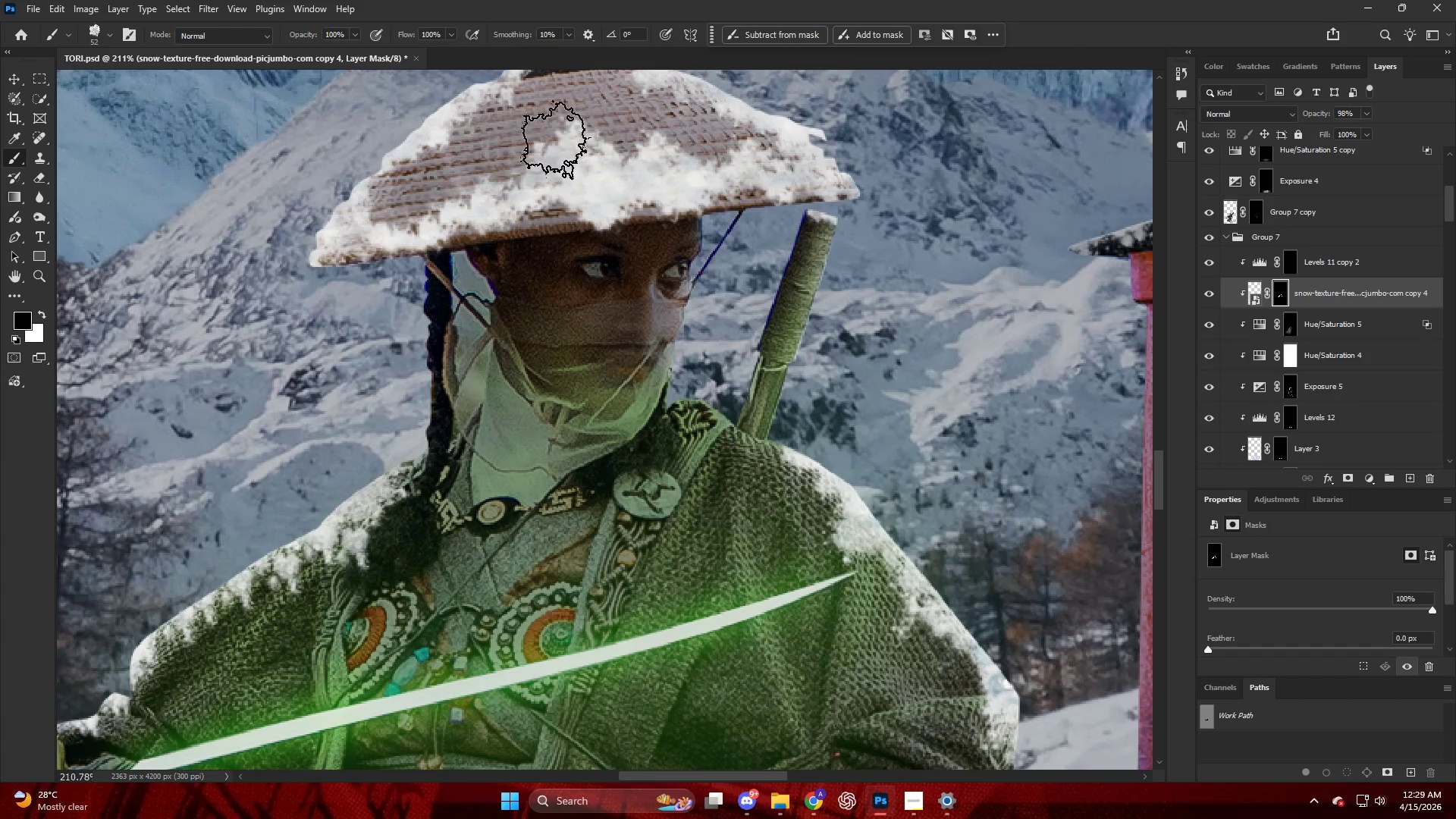 
left_click_drag(start_coordinate=[579, 140], to_coordinate=[588, 140])
 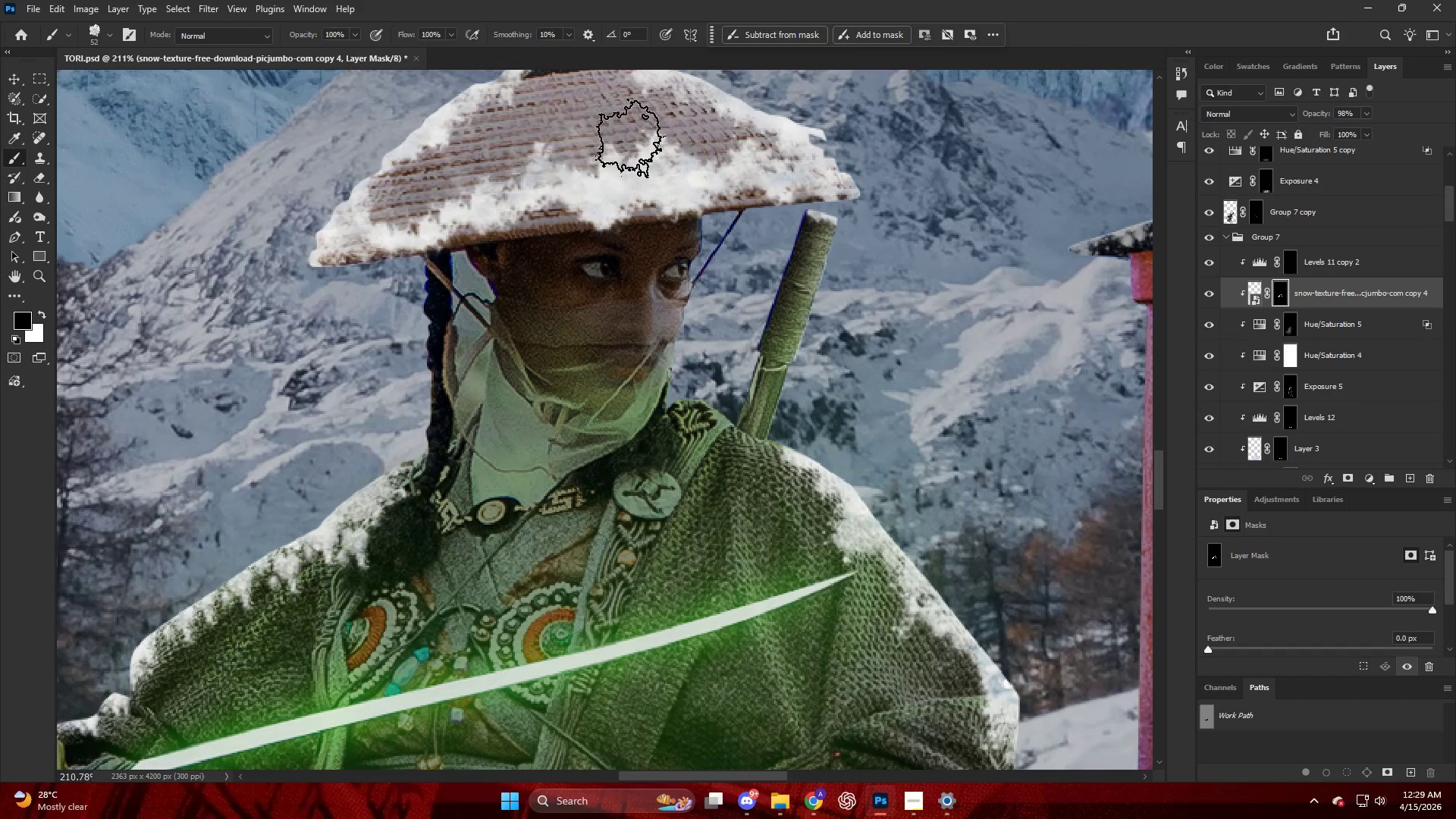 
left_click_drag(start_coordinate=[629, 139], to_coordinate=[654, 140])
 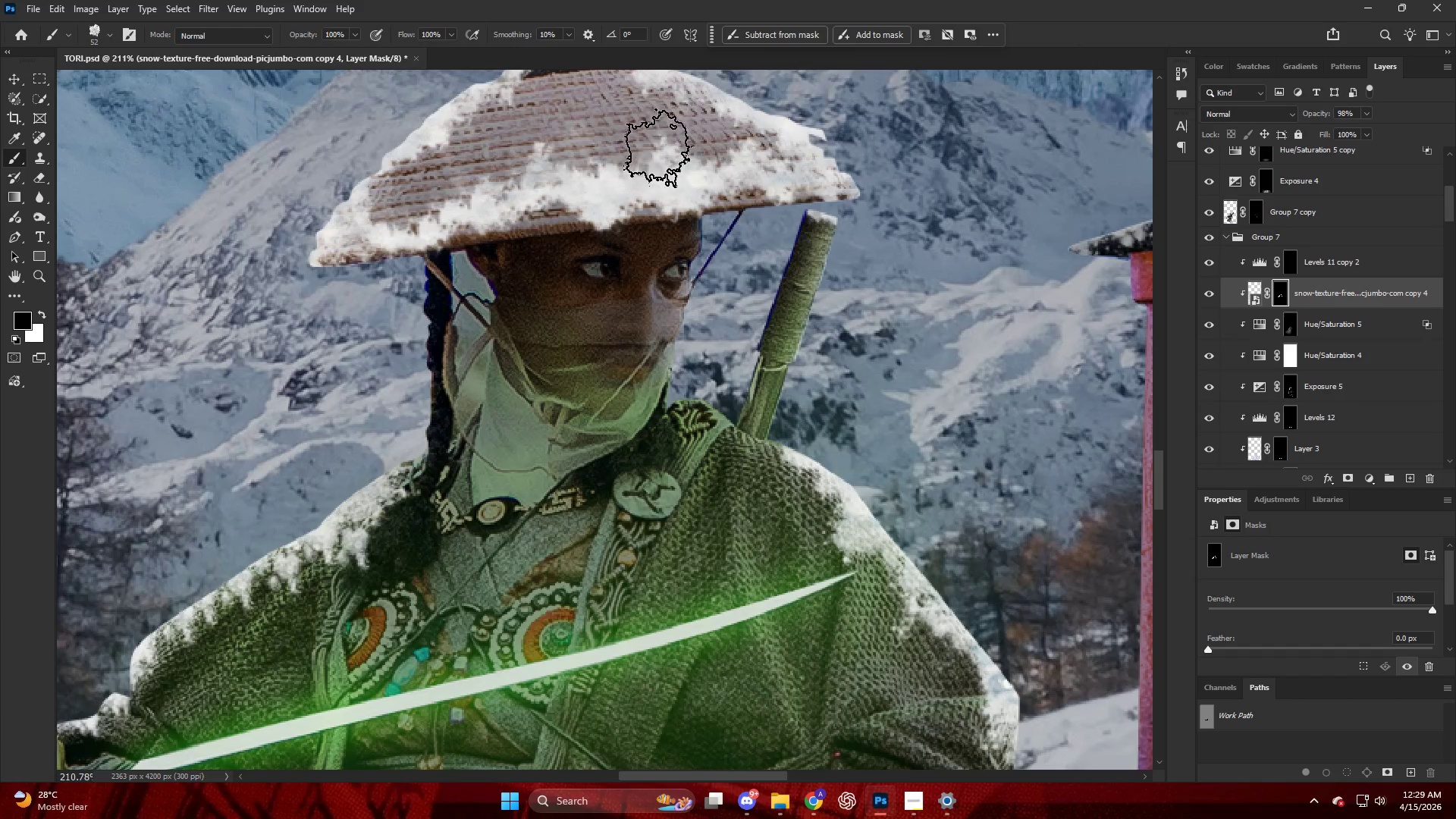 
left_click_drag(start_coordinate=[671, 145], to_coordinate=[541, 157])
 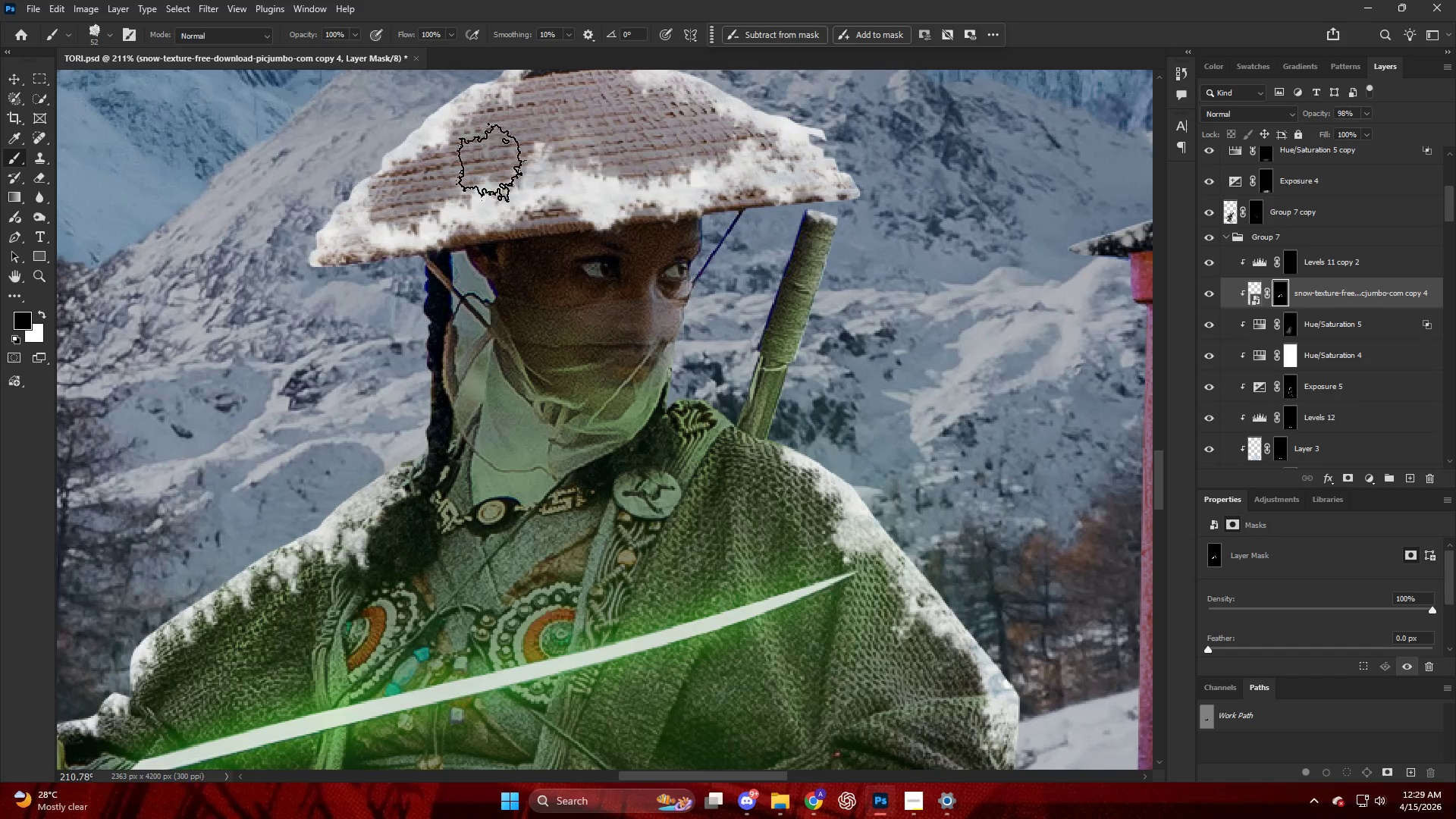 
left_click_drag(start_coordinate=[490, 163], to_coordinate=[457, 171])
 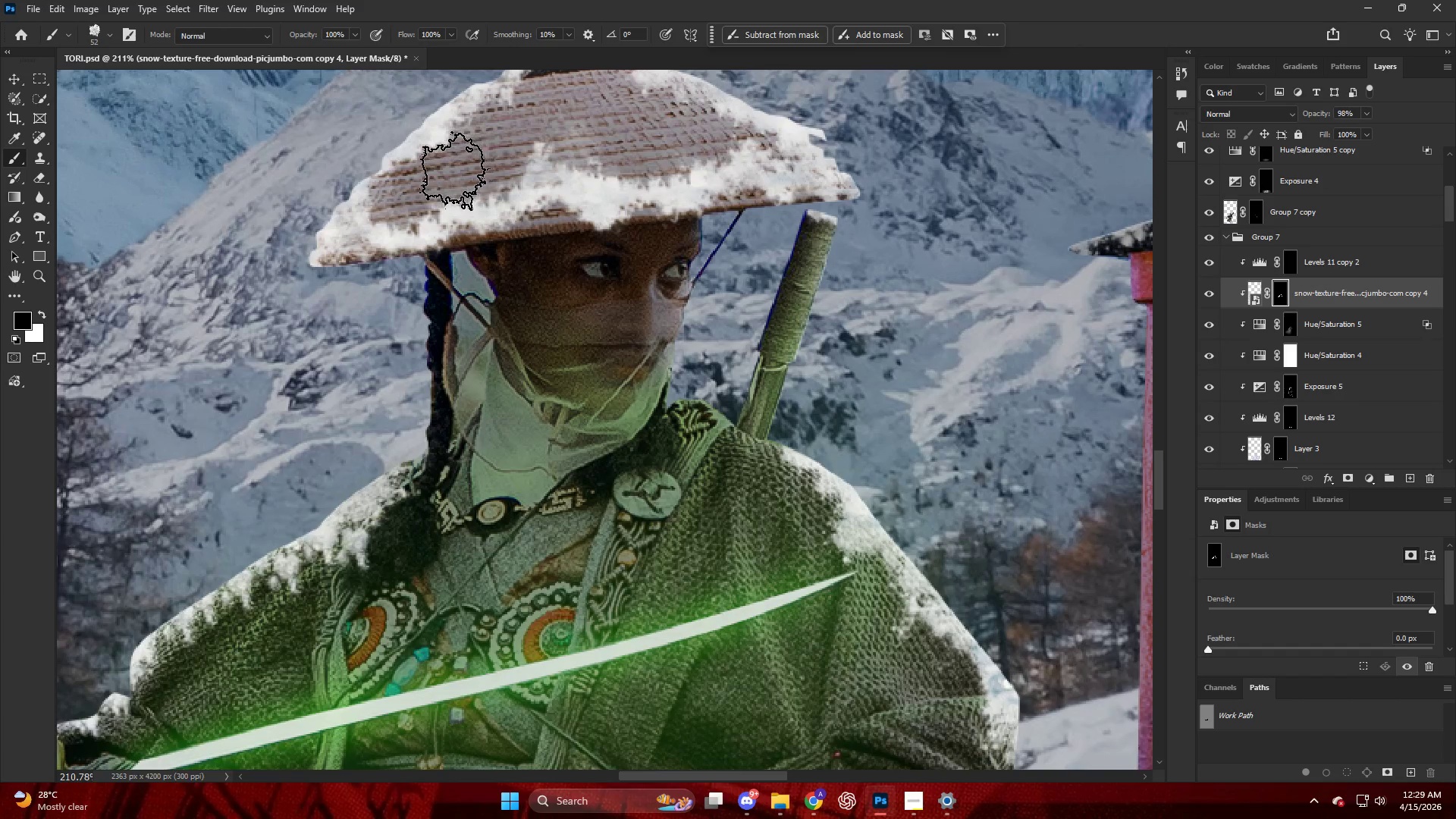 
left_click_drag(start_coordinate=[457, 173], to_coordinate=[499, 174])
 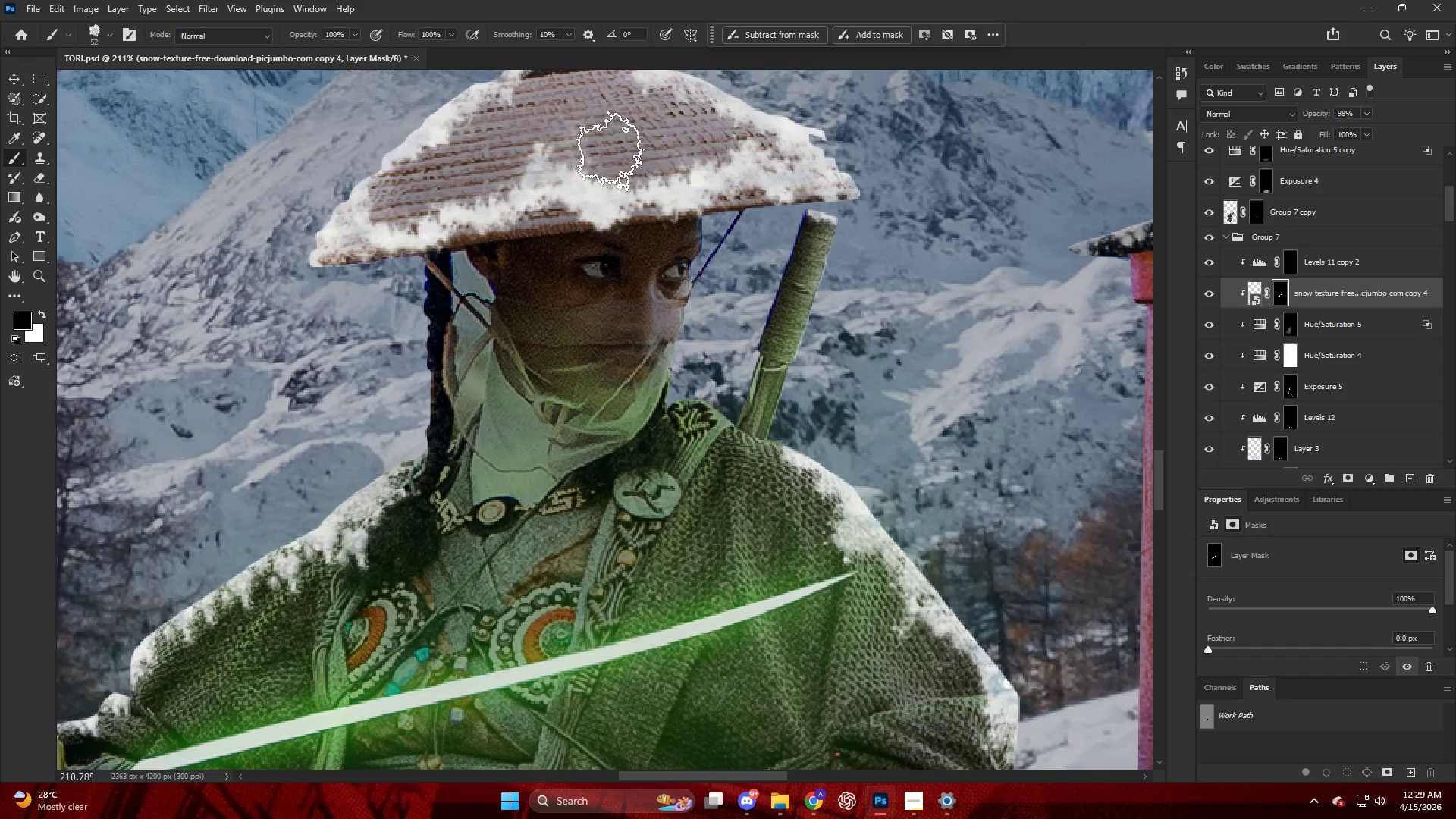 
left_click_drag(start_coordinate=[603, 152], to_coordinate=[535, 151])
 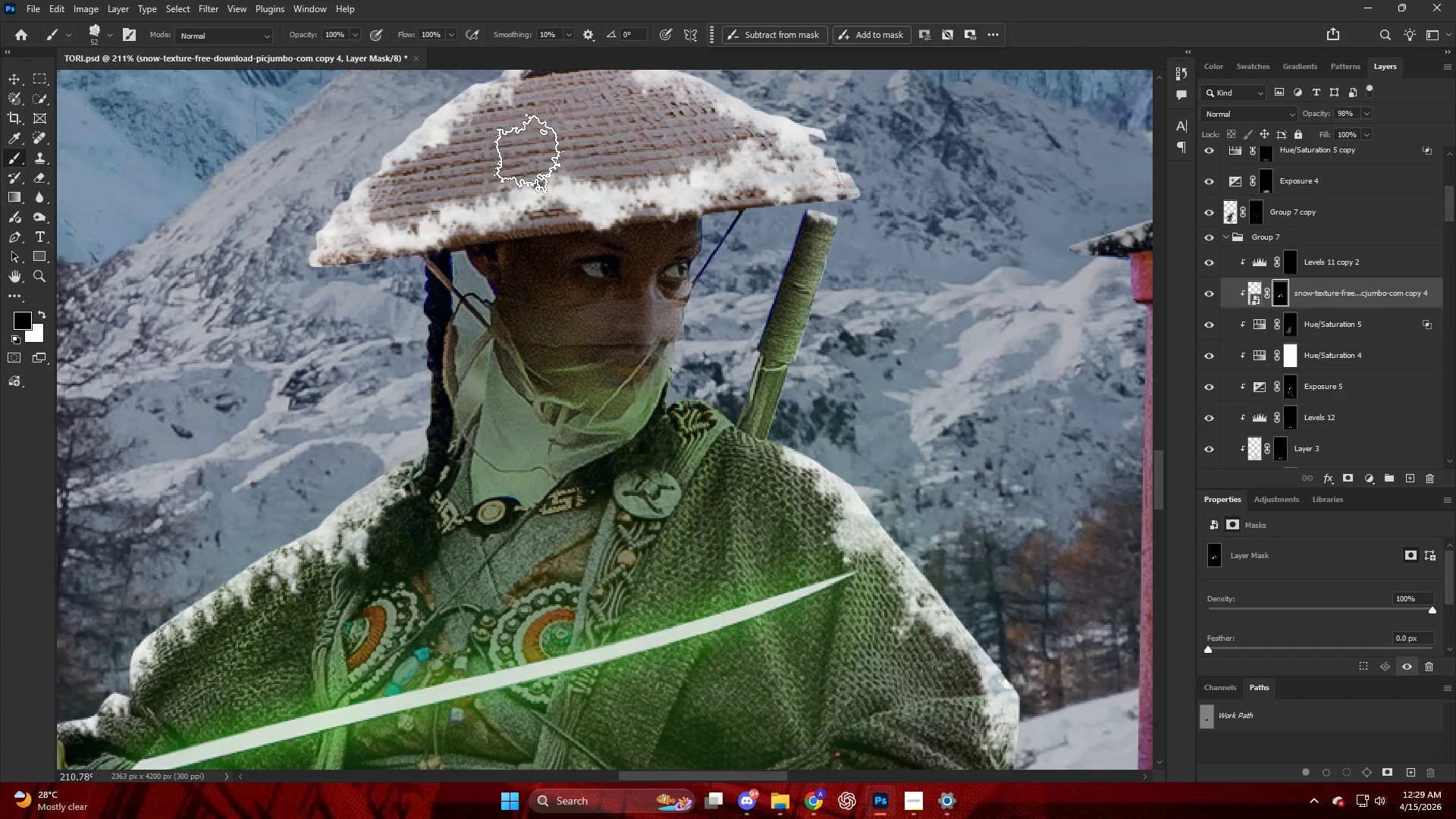 
hold_key(key=AltLeft, duration=0.47)
scroll: coordinate [642, 164], scroll_direction: down, amount: 8.0
 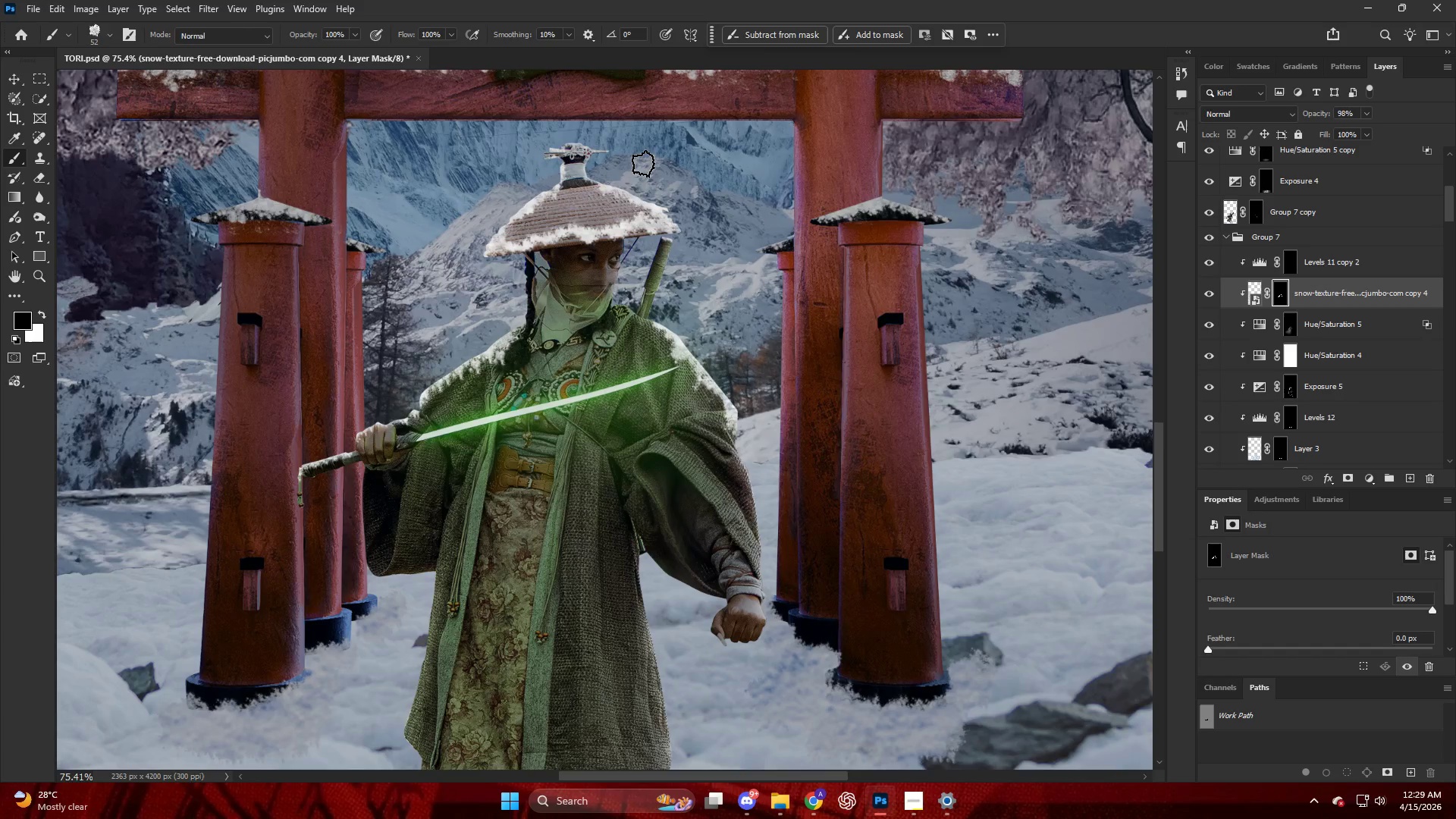 
hold_key(key=AltLeft, duration=0.78)
scroll: coordinate [684, 176], scroll_direction: down, amount: 9.0
 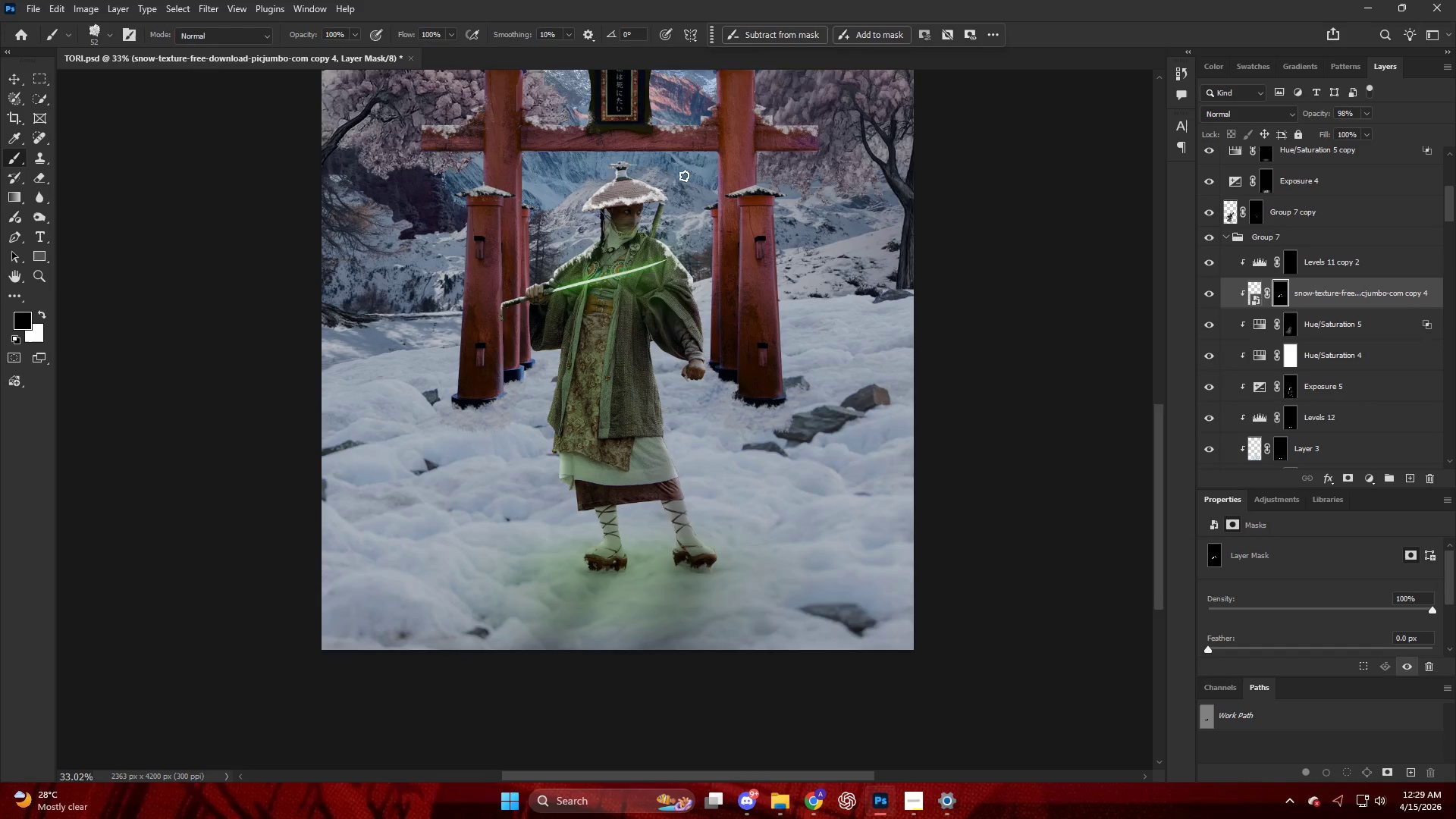 
hold_key(key=AltLeft, duration=1.22)
scroll: coordinate [730, 529], scroll_direction: up, amount: 14.0
 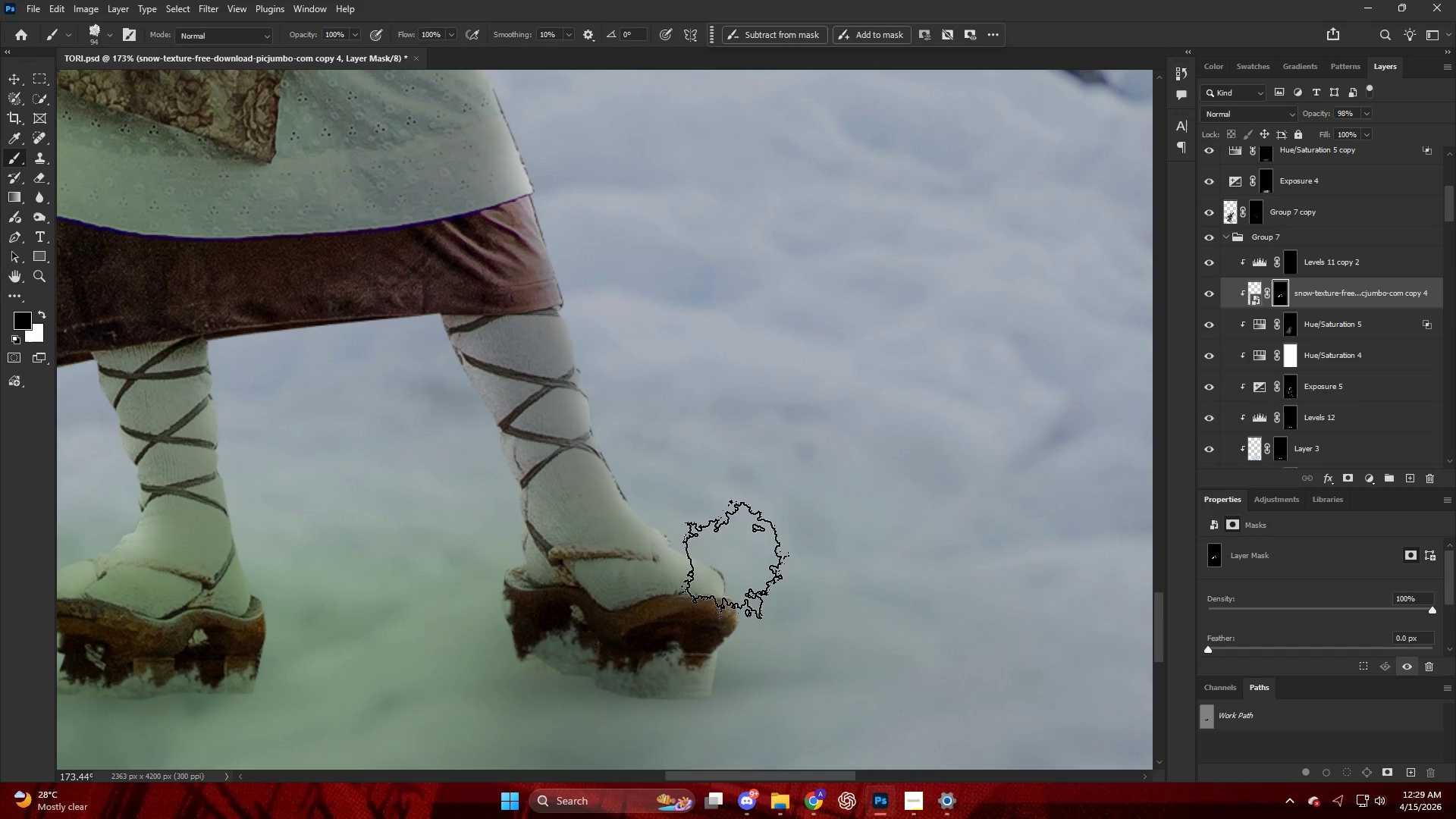 
left_click_drag(start_coordinate=[733, 560], to_coordinate=[755, 582])
 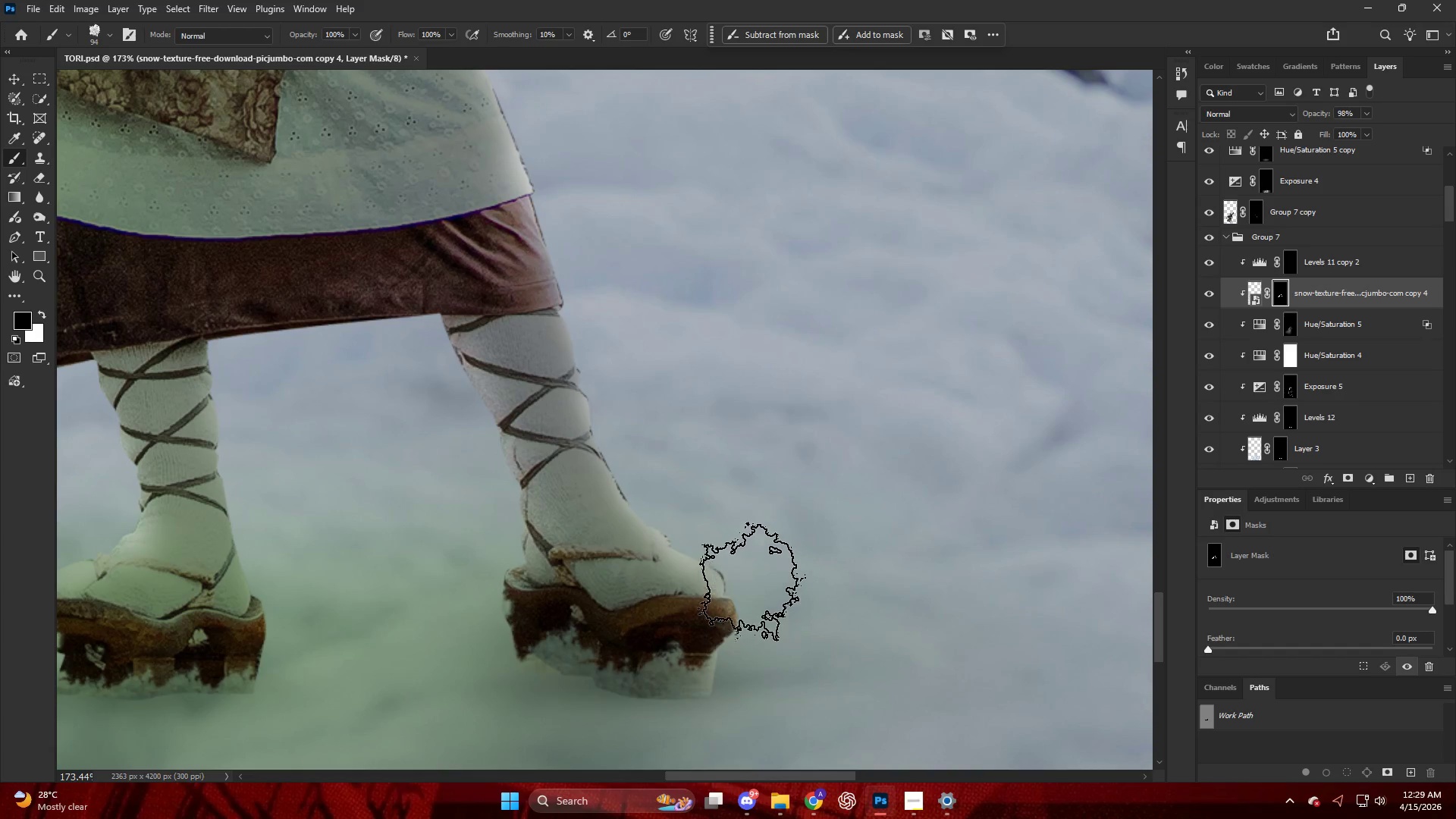 
left_click_drag(start_coordinate=[747, 581], to_coordinate=[744, 575])
 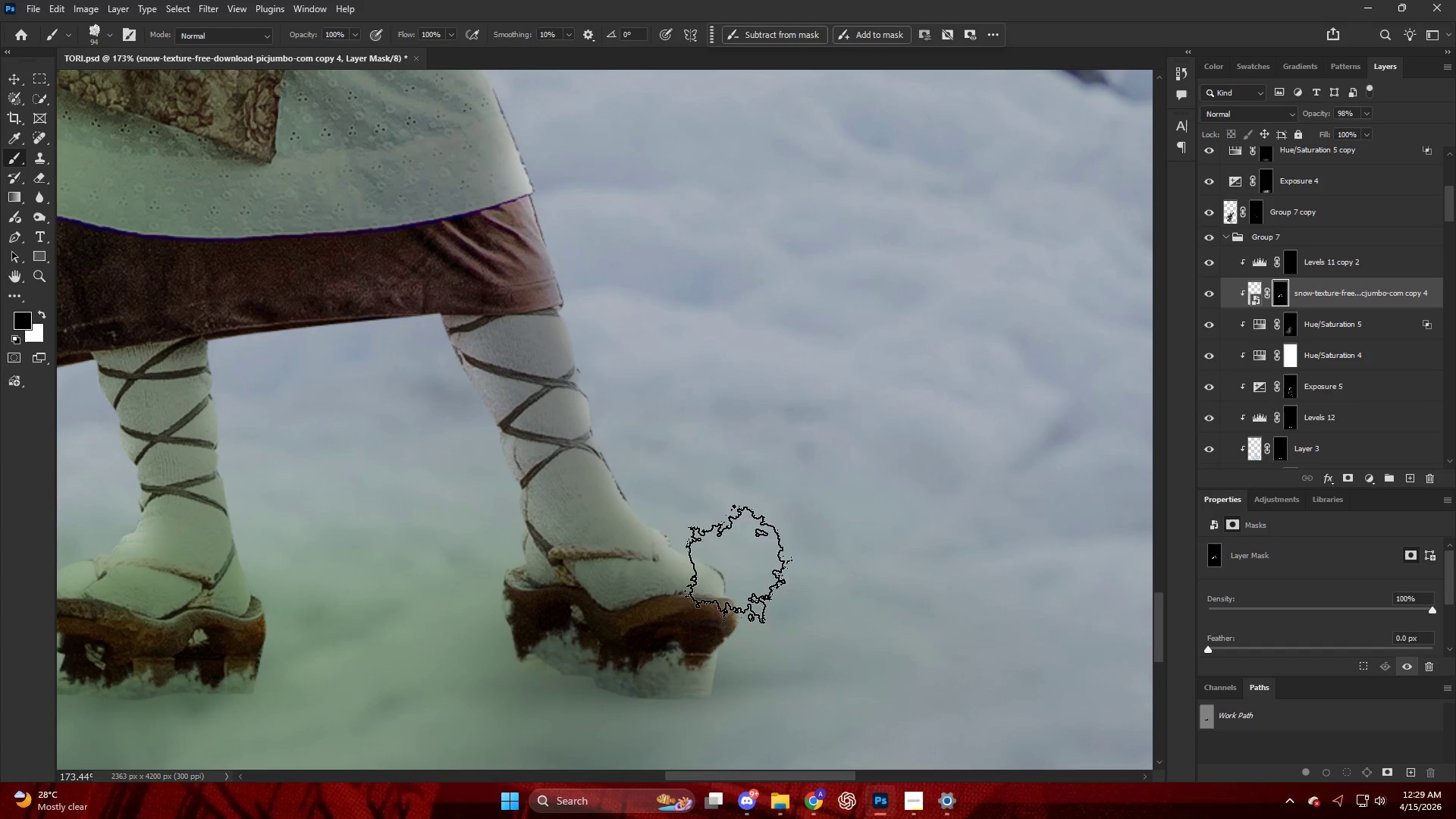 
key(X)
 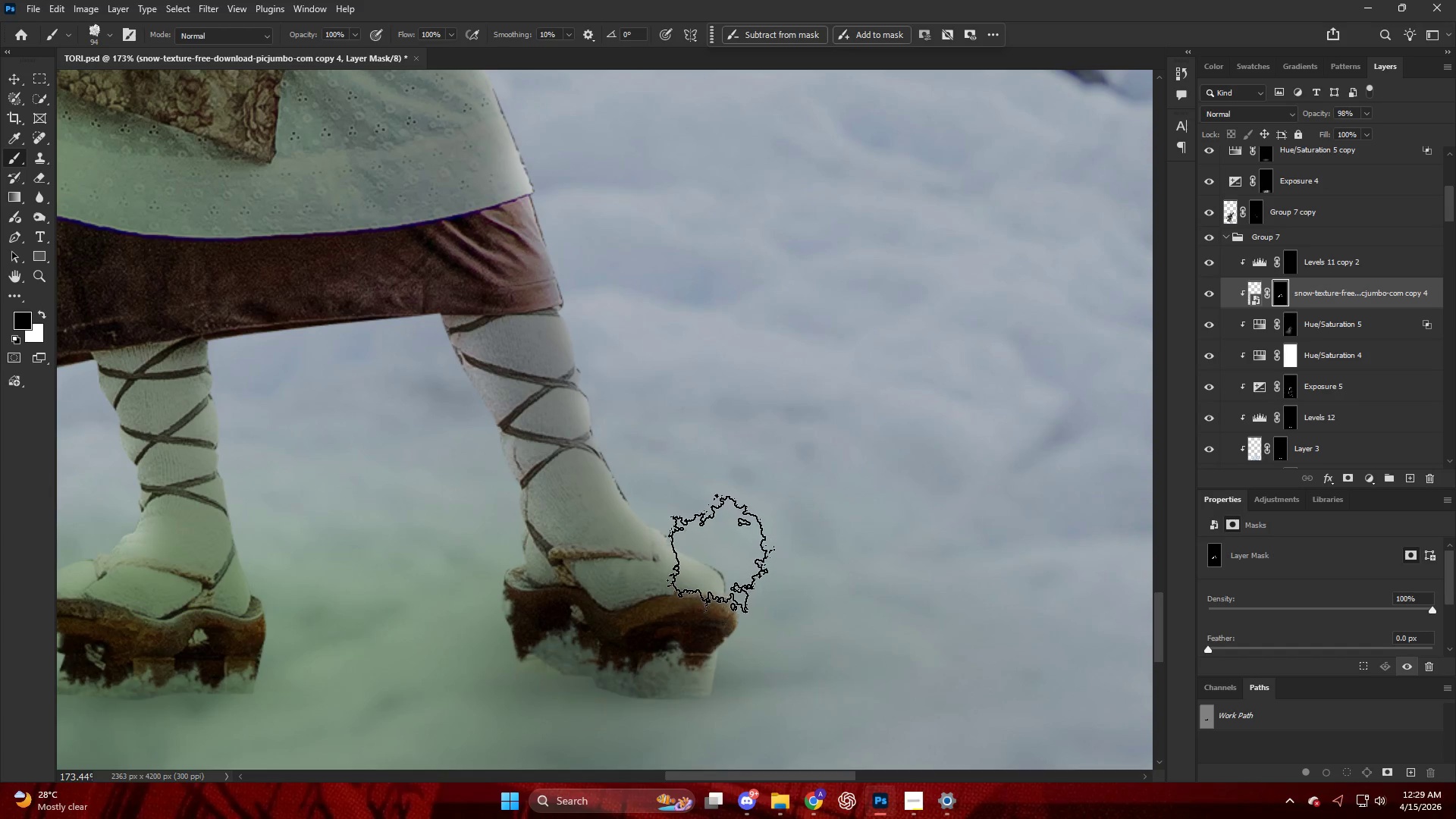 
left_click_drag(start_coordinate=[721, 557], to_coordinate=[745, 574])
 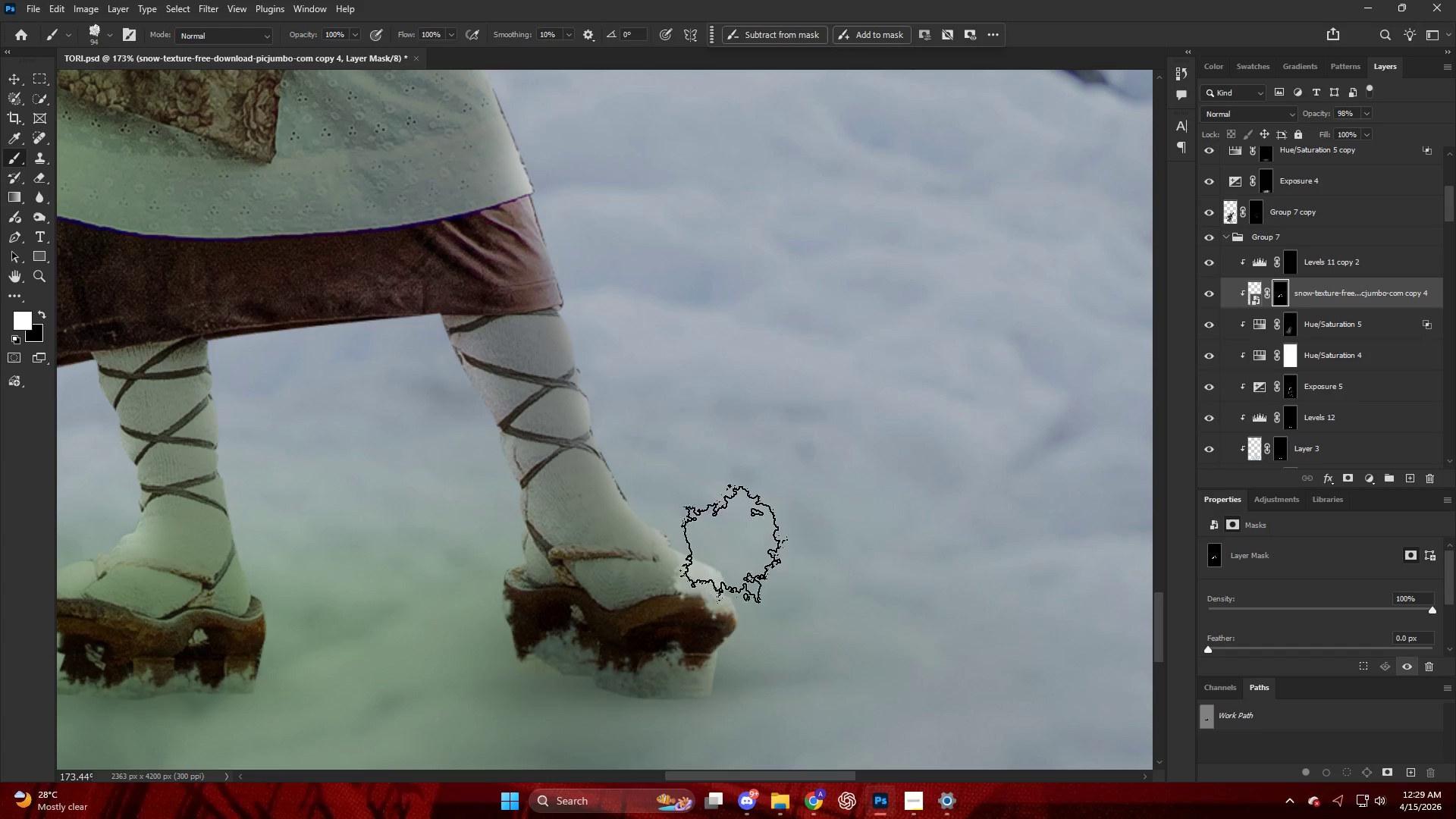 
left_click_drag(start_coordinate=[718, 525], to_coordinate=[716, 519])
 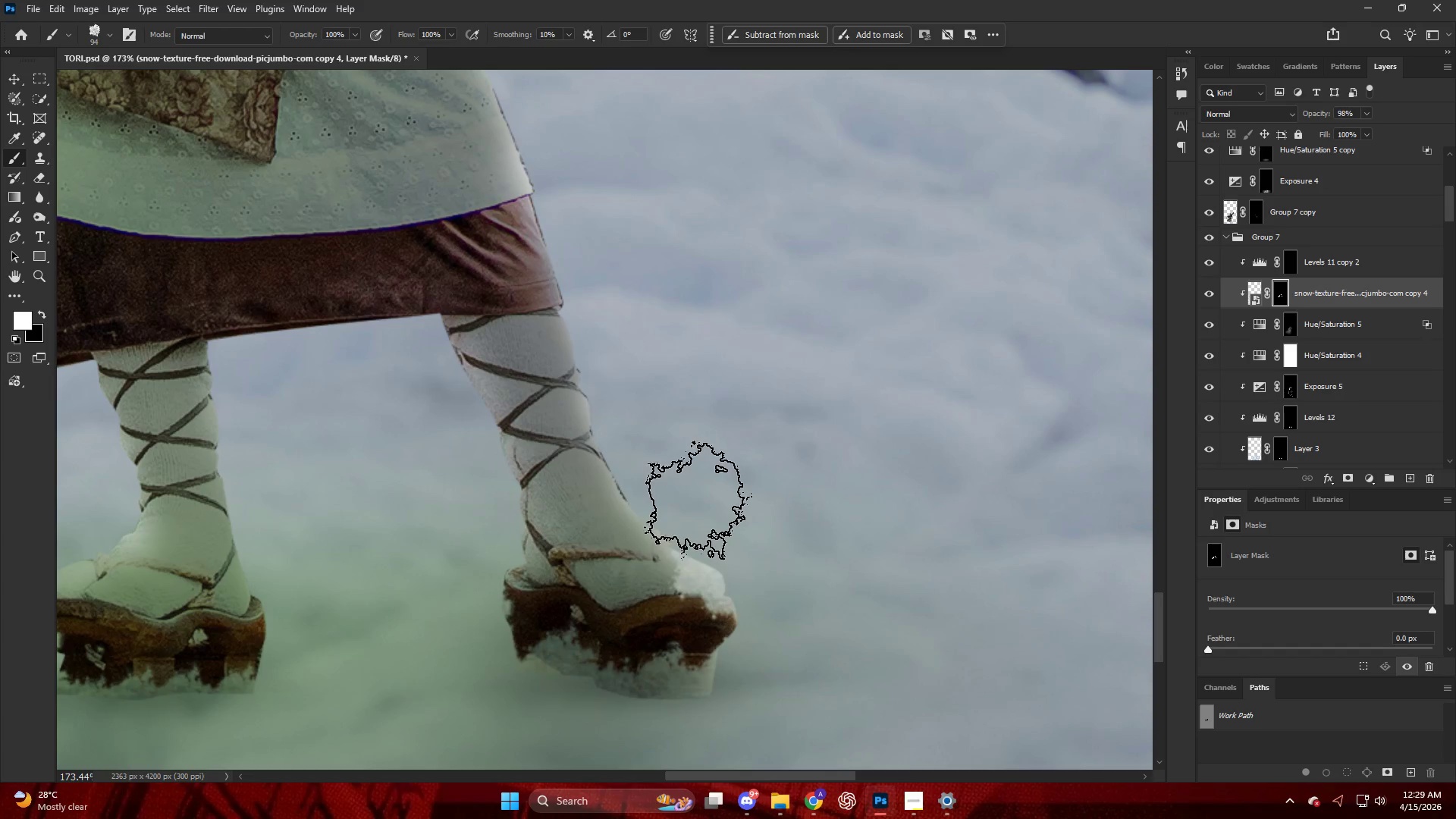 
left_click_drag(start_coordinate=[686, 496], to_coordinate=[675, 488])
 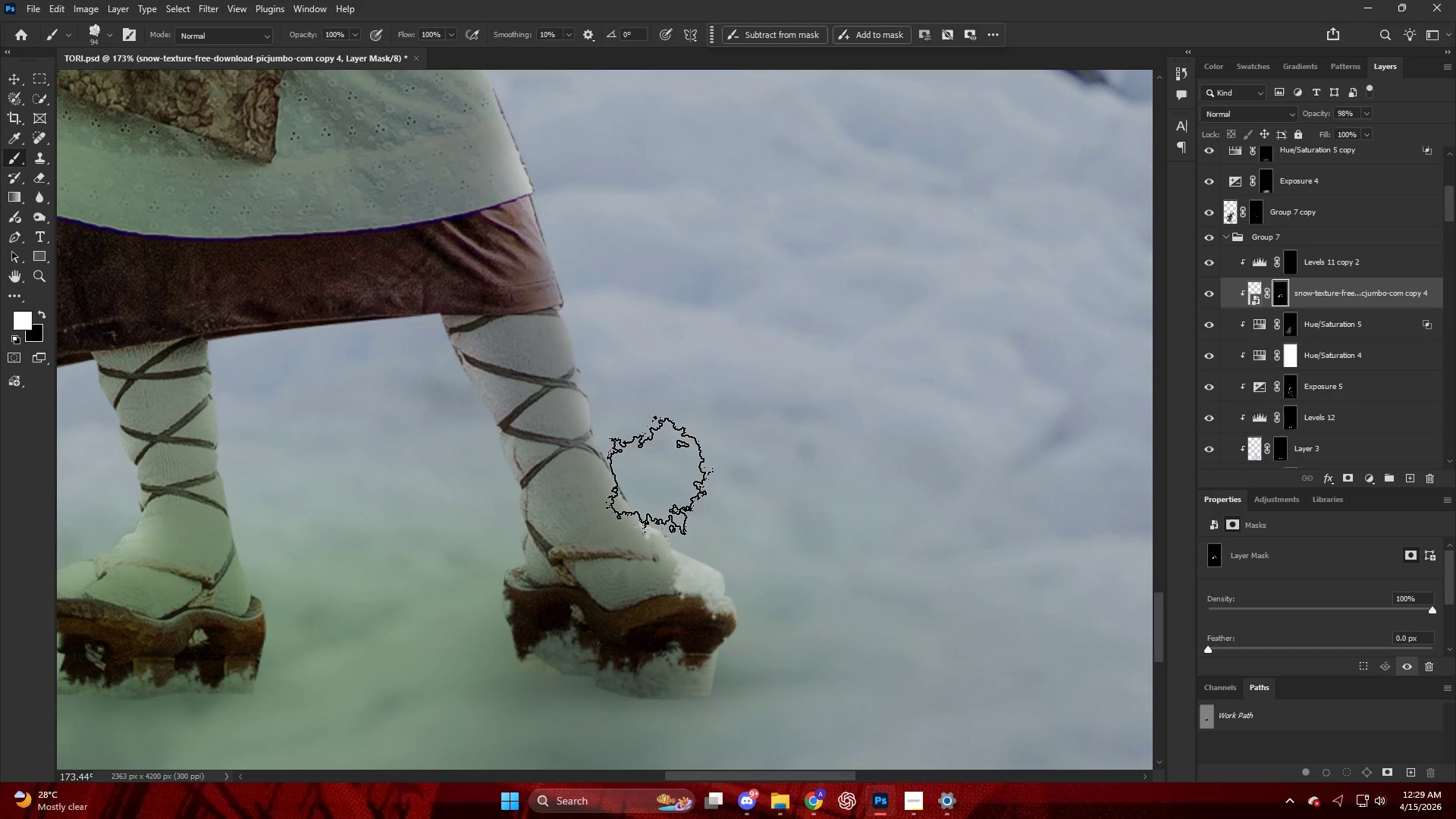 
left_click_drag(start_coordinate=[657, 476], to_coordinate=[652, 473])
 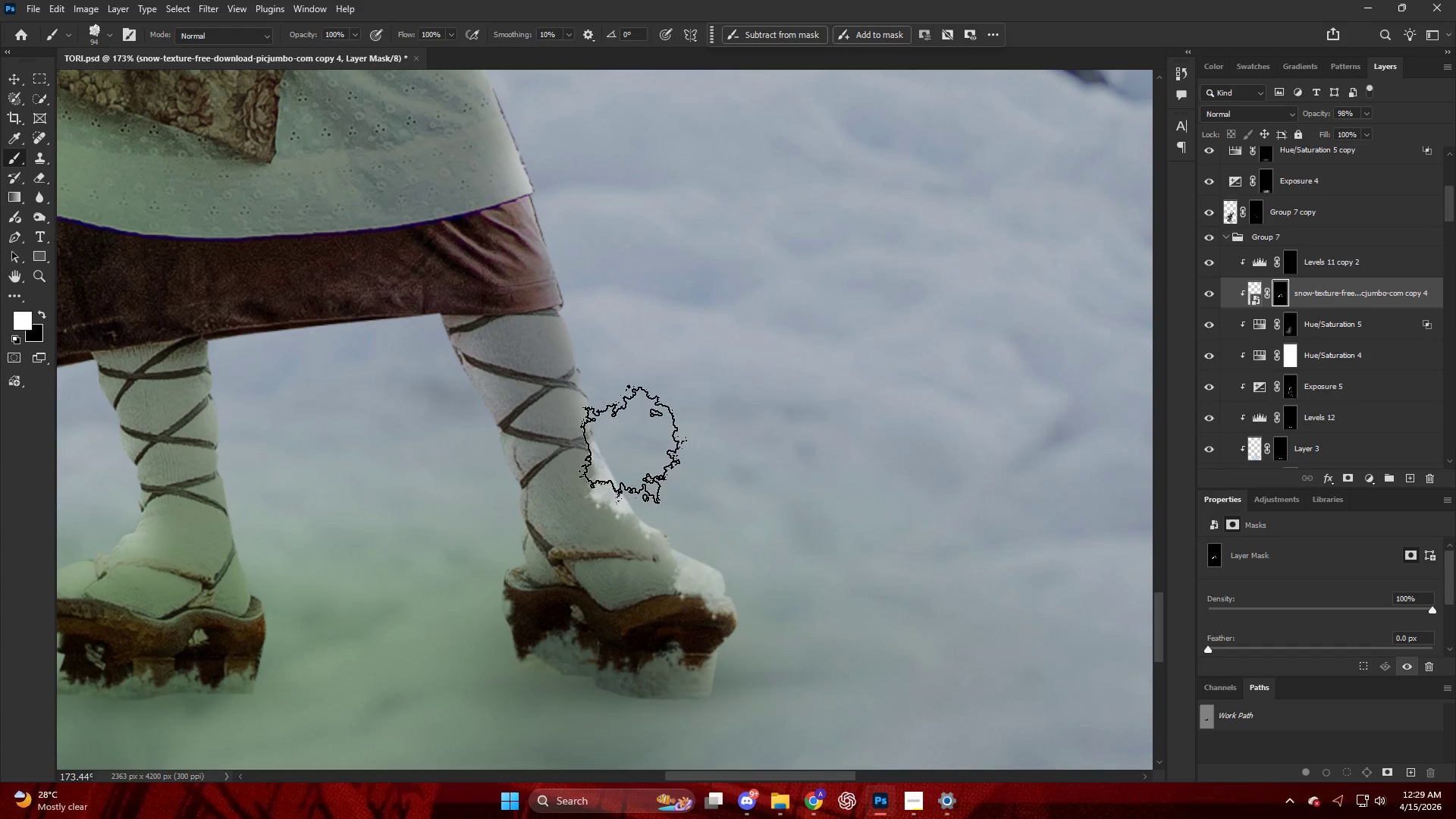 
left_click_drag(start_coordinate=[630, 444], to_coordinate=[614, 423])
 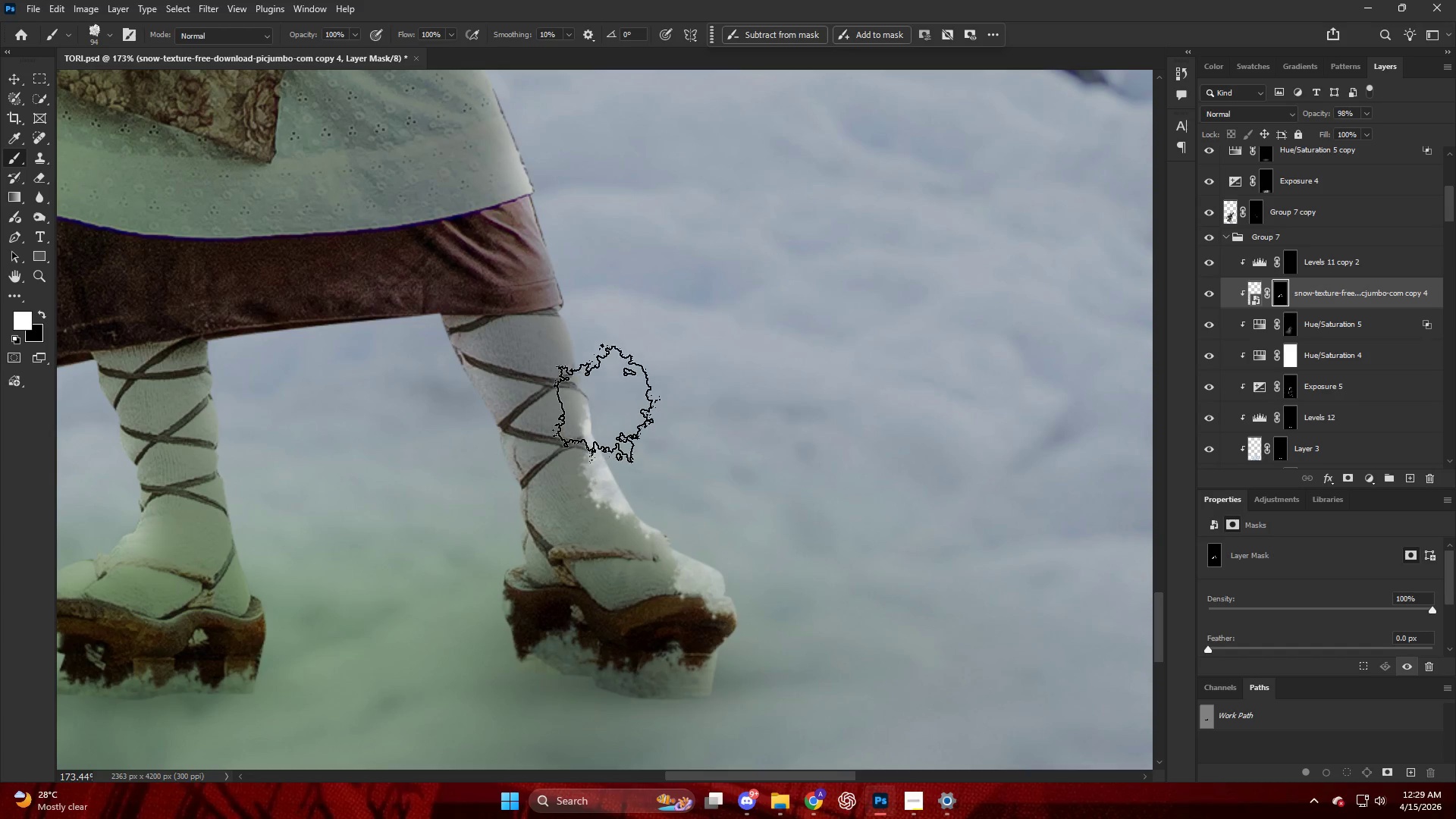 
left_click_drag(start_coordinate=[604, 403], to_coordinate=[610, 391])
 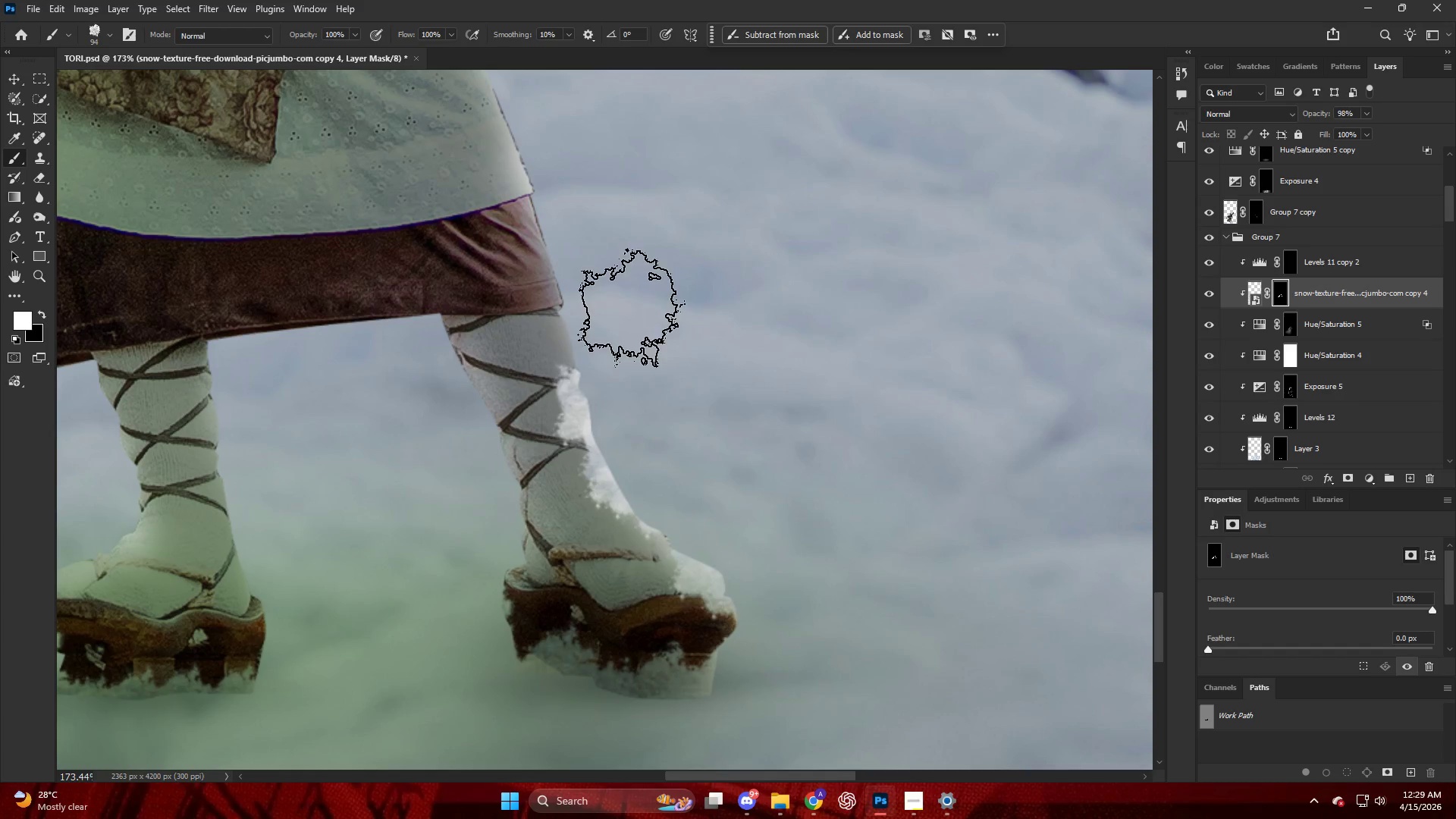 
key(Alt+AltLeft)
 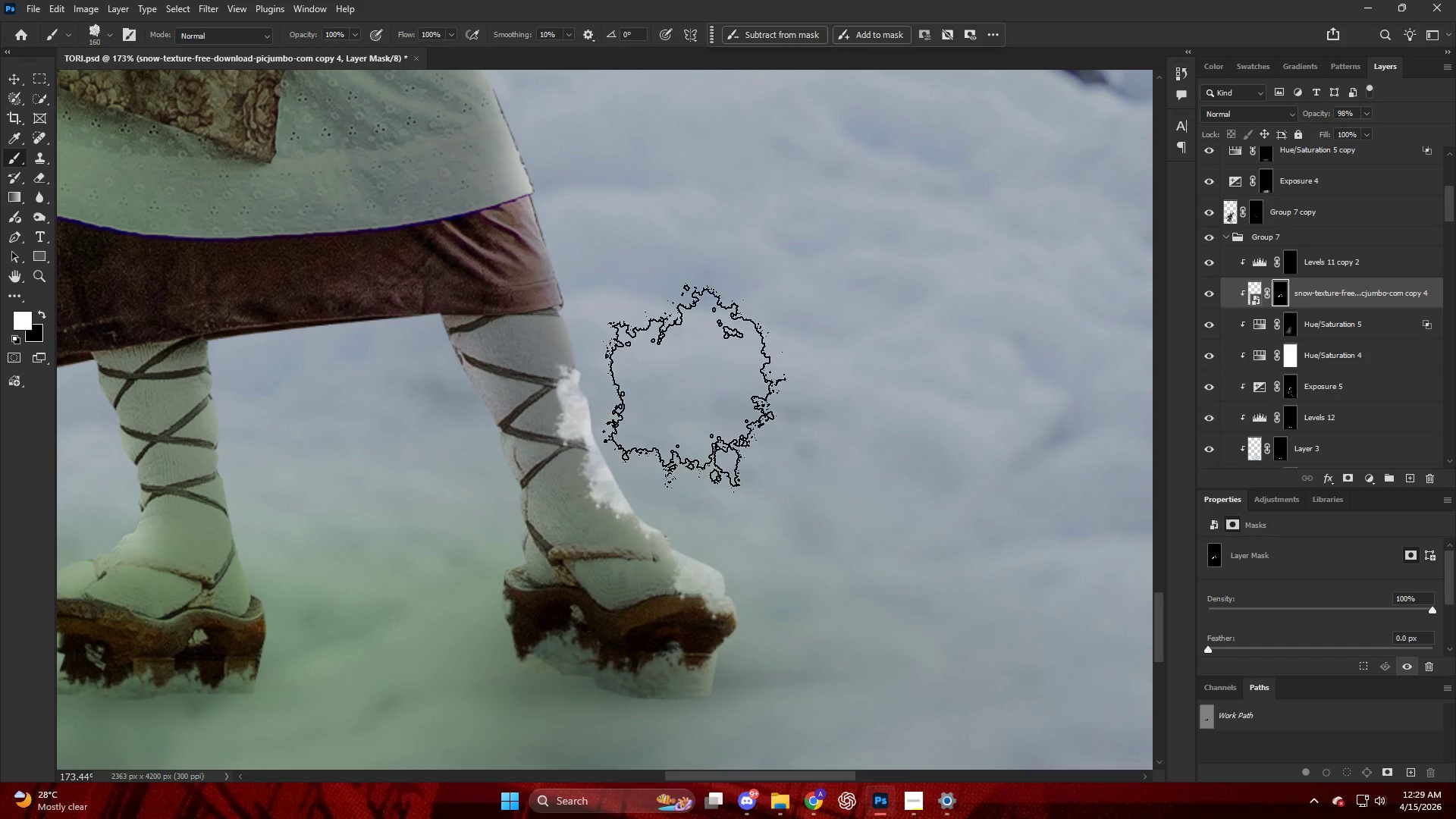 
left_click_drag(start_coordinate=[664, 389], to_coordinate=[670, 436])
 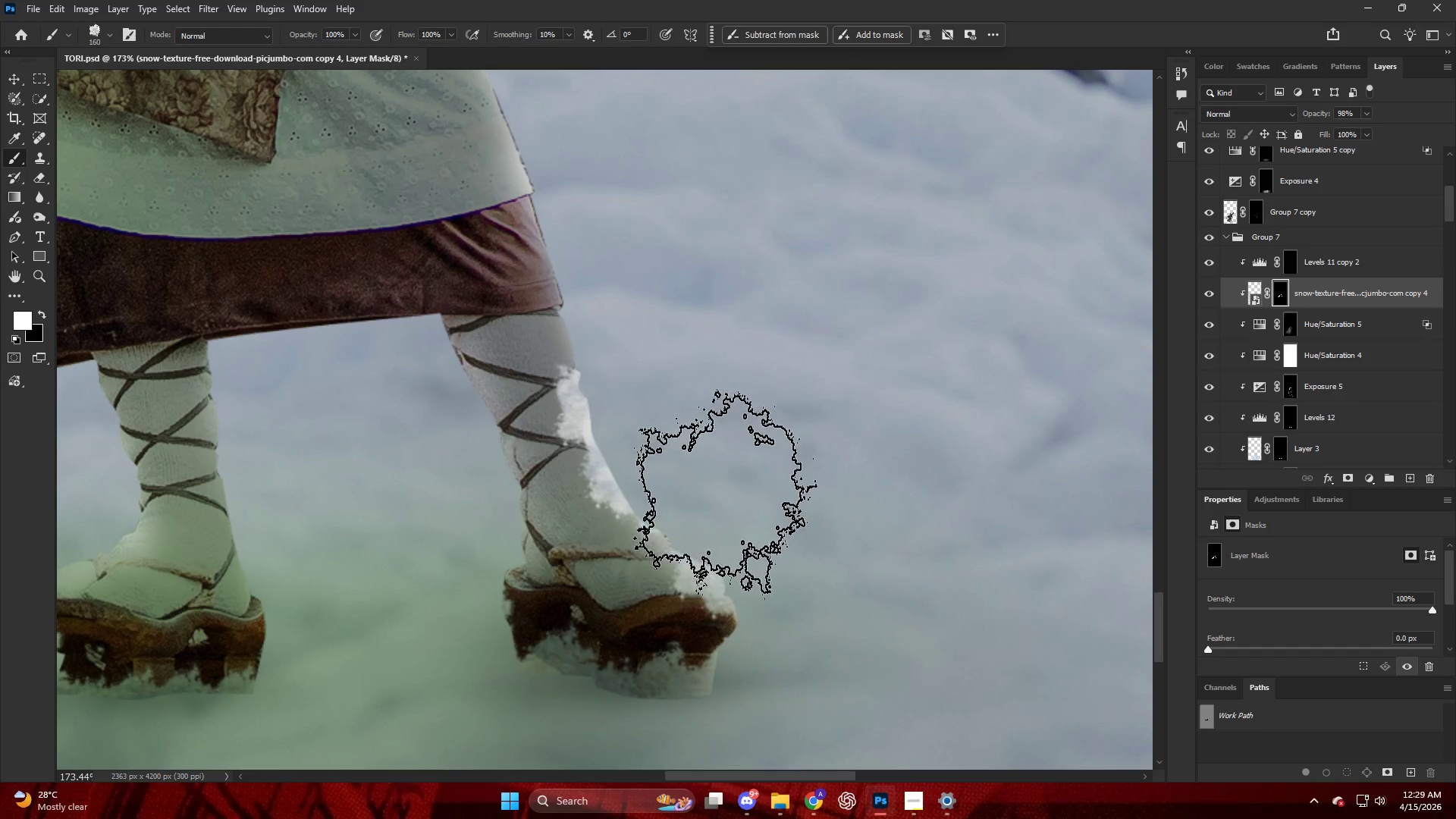 
left_click_drag(start_coordinate=[717, 498], to_coordinate=[702, 504])
 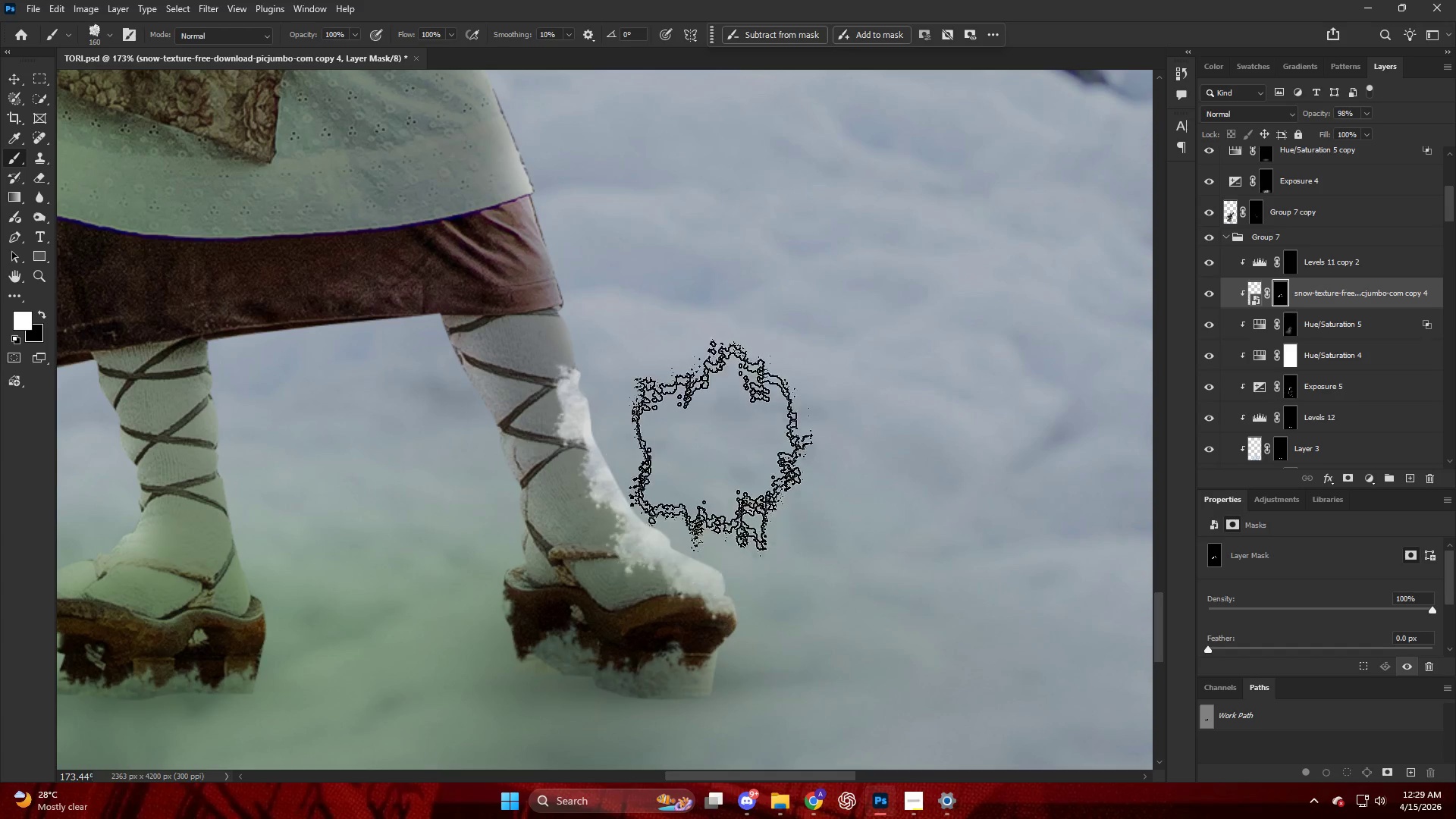 
hold_key(key=AltLeft, duration=0.69)
 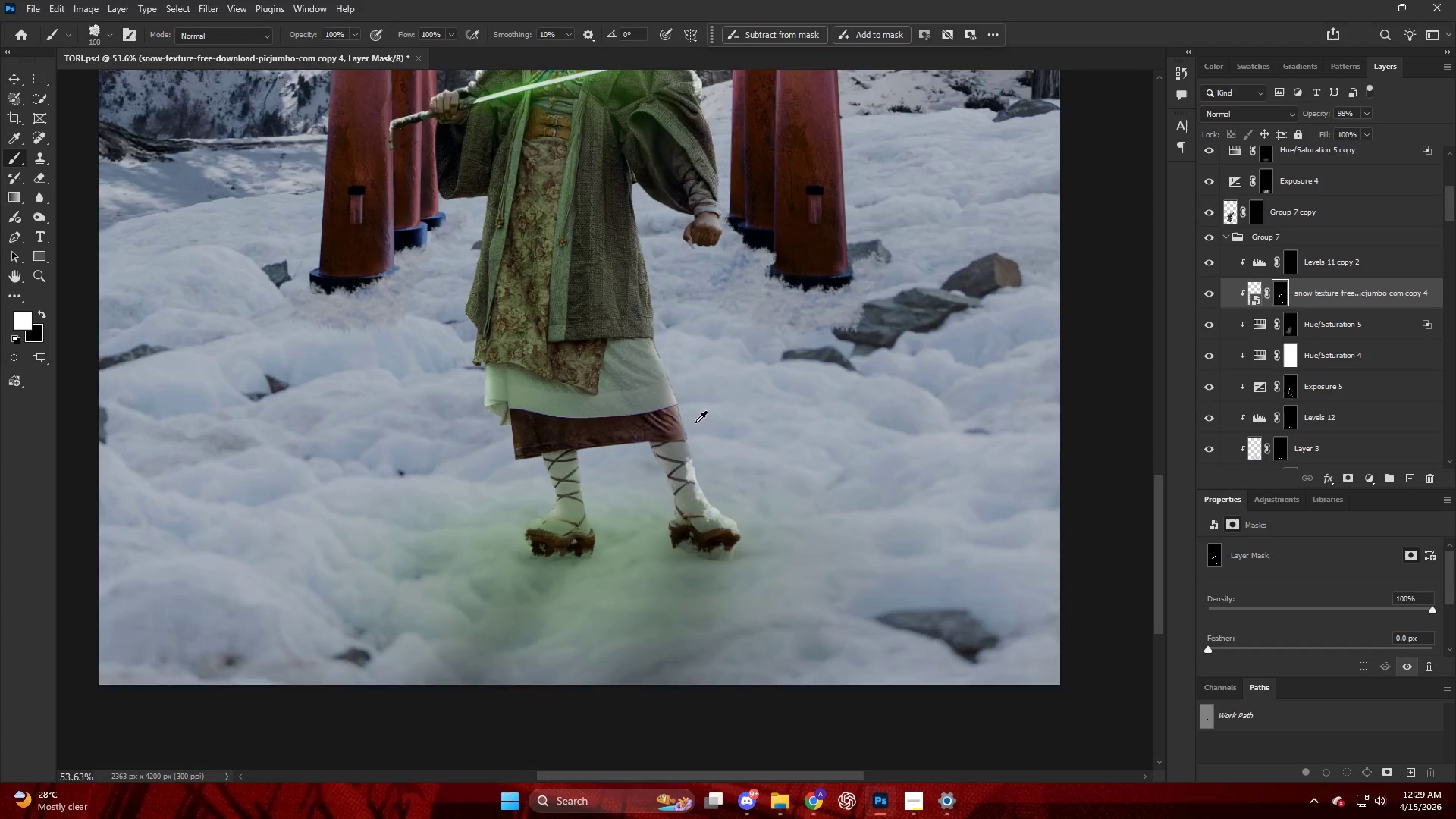 
hold_key(key=AltLeft, duration=0.45)
 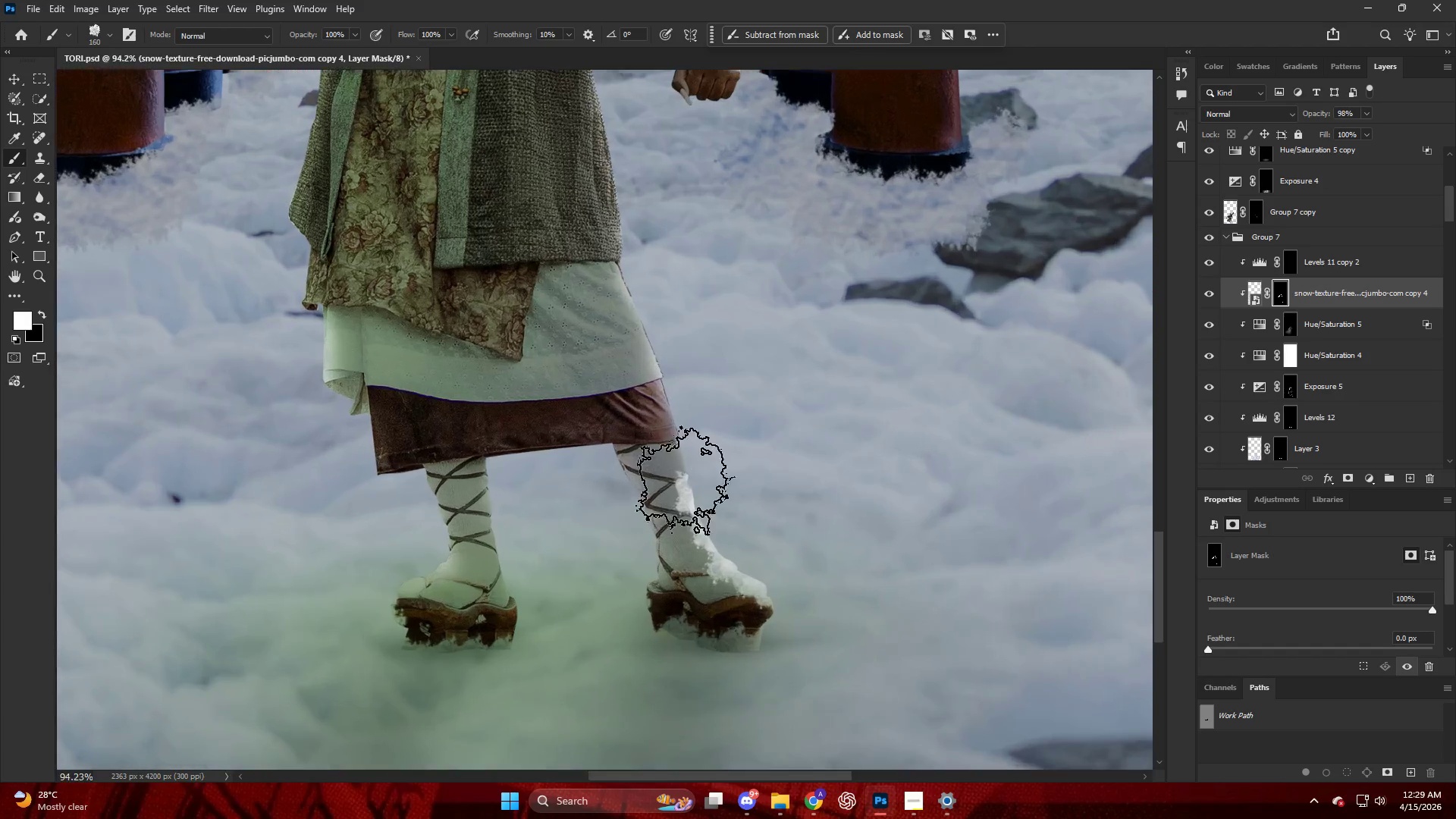 
key(X)
 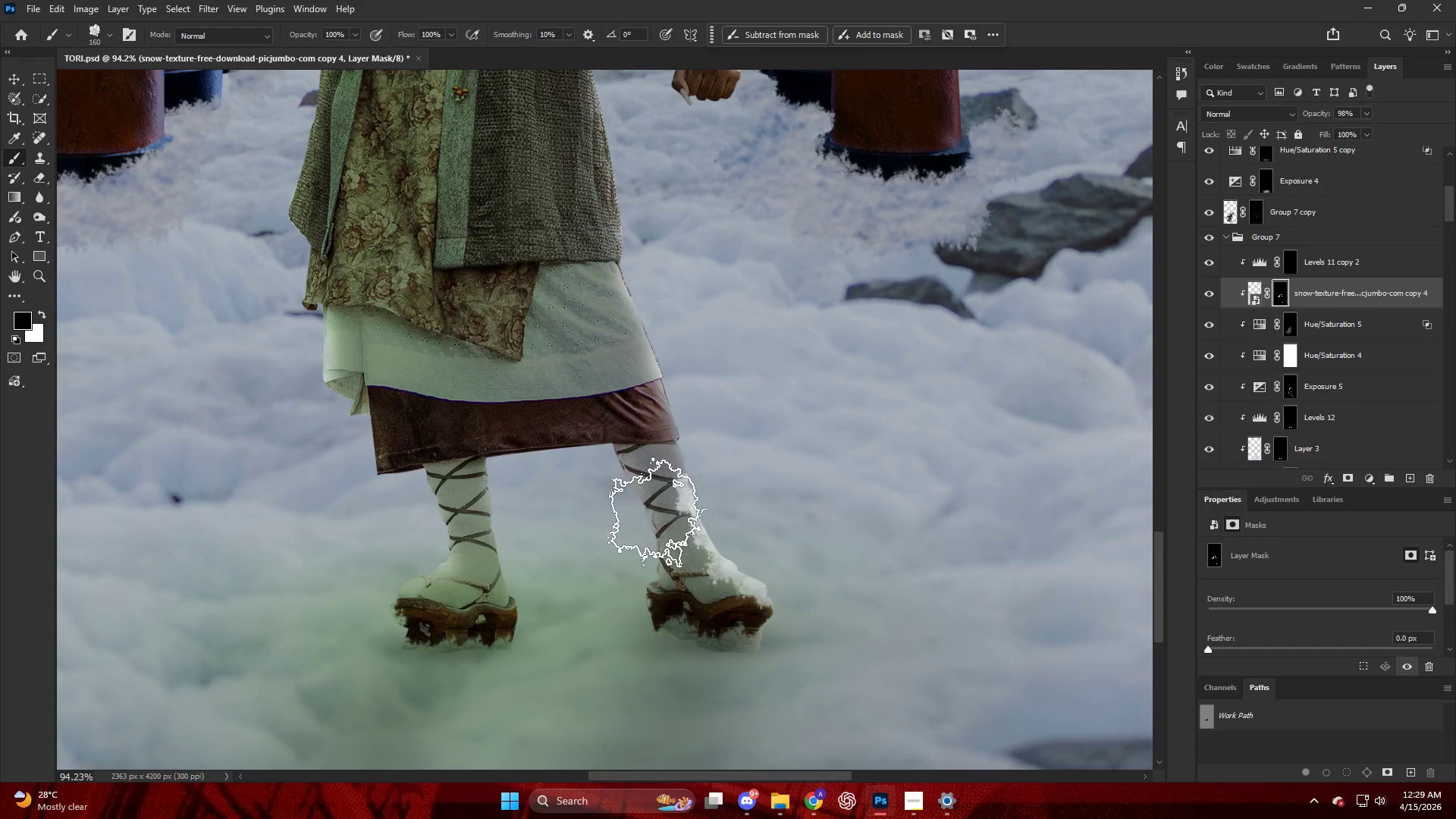 
left_click_drag(start_coordinate=[638, 534], to_coordinate=[642, 537])
 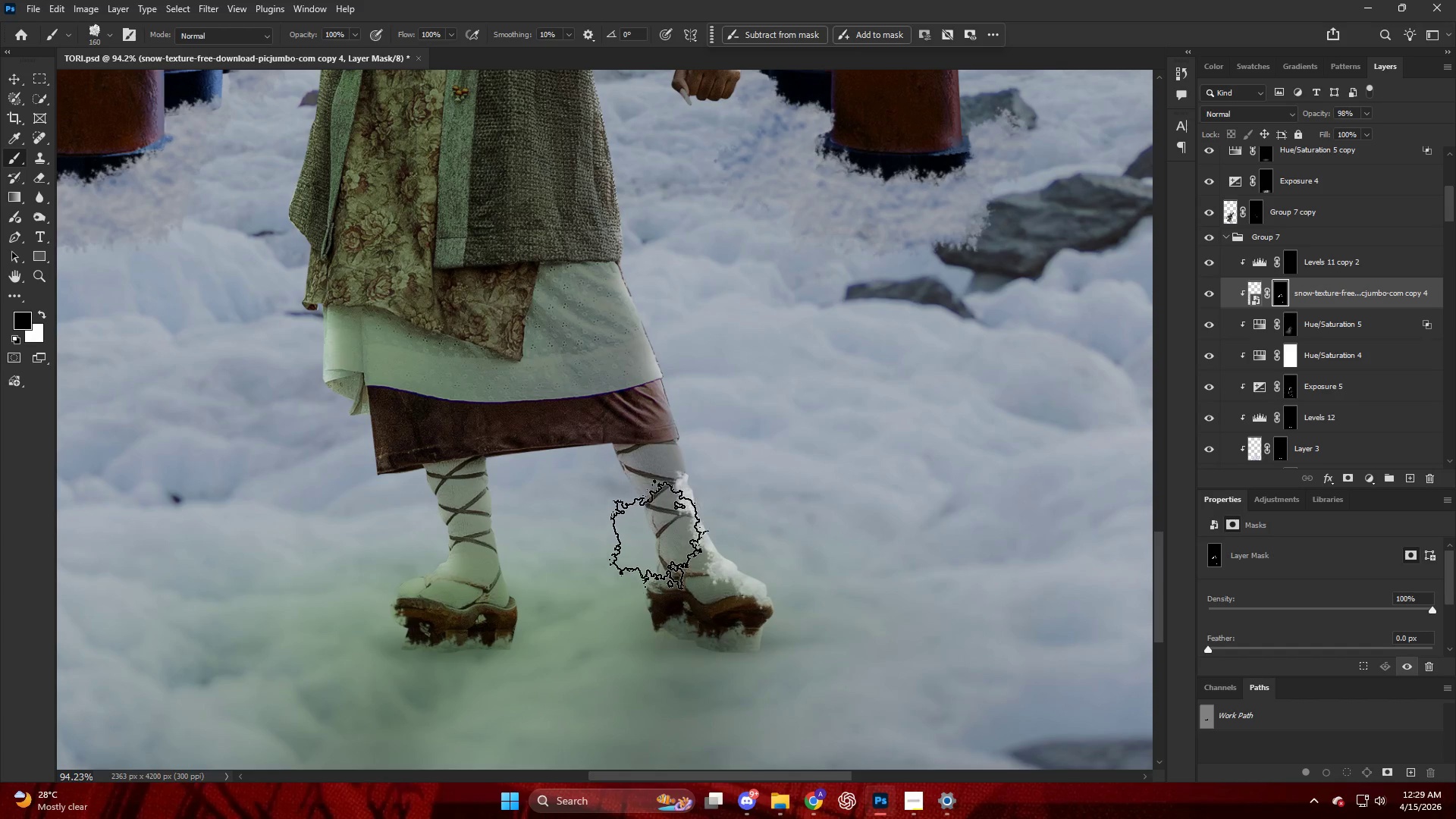 
scroll: coordinate [697, 465], scroll_direction: down, amount: 3.0
 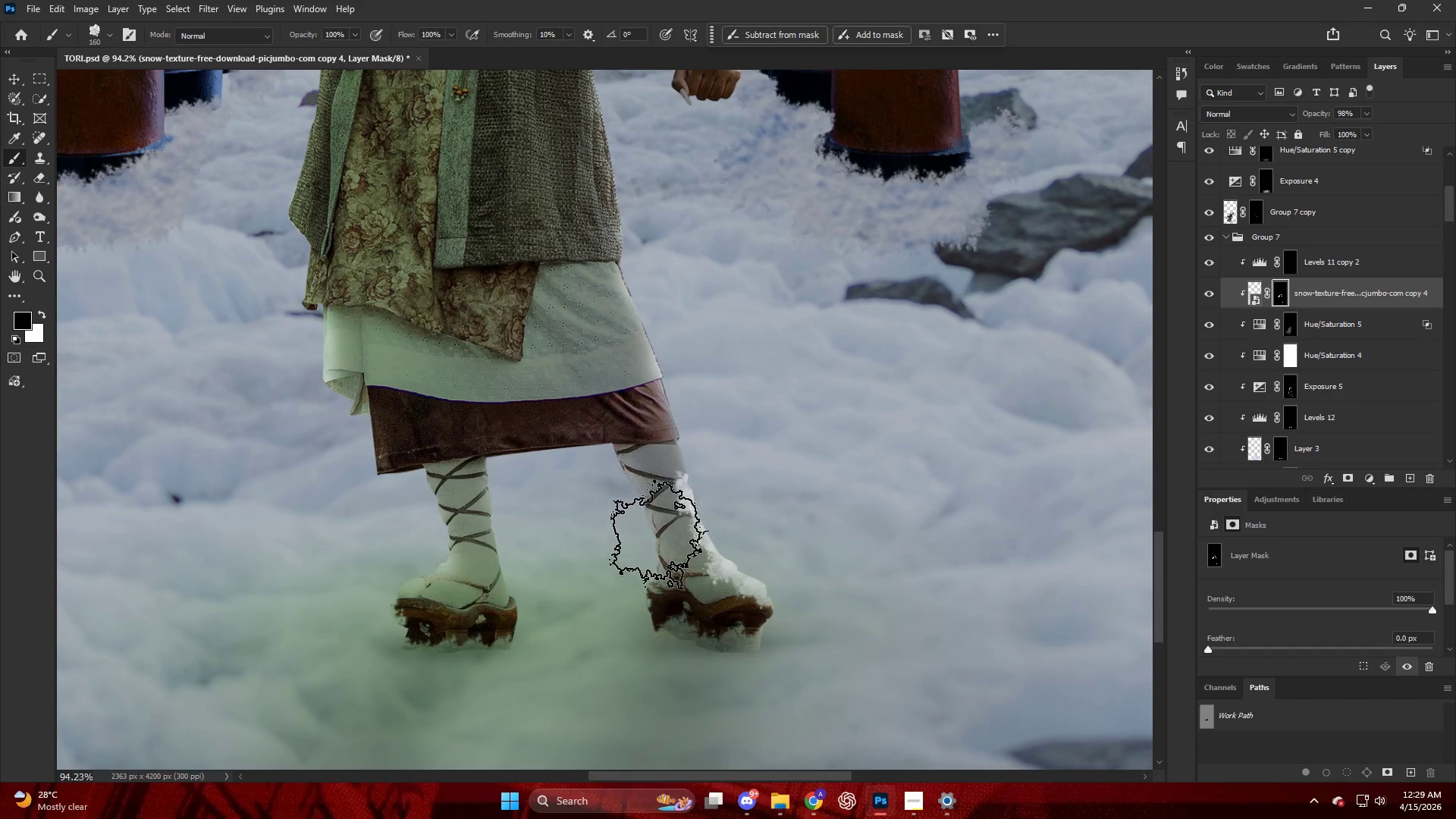 
left_click_drag(start_coordinate=[657, 532], to_coordinate=[650, 522])
 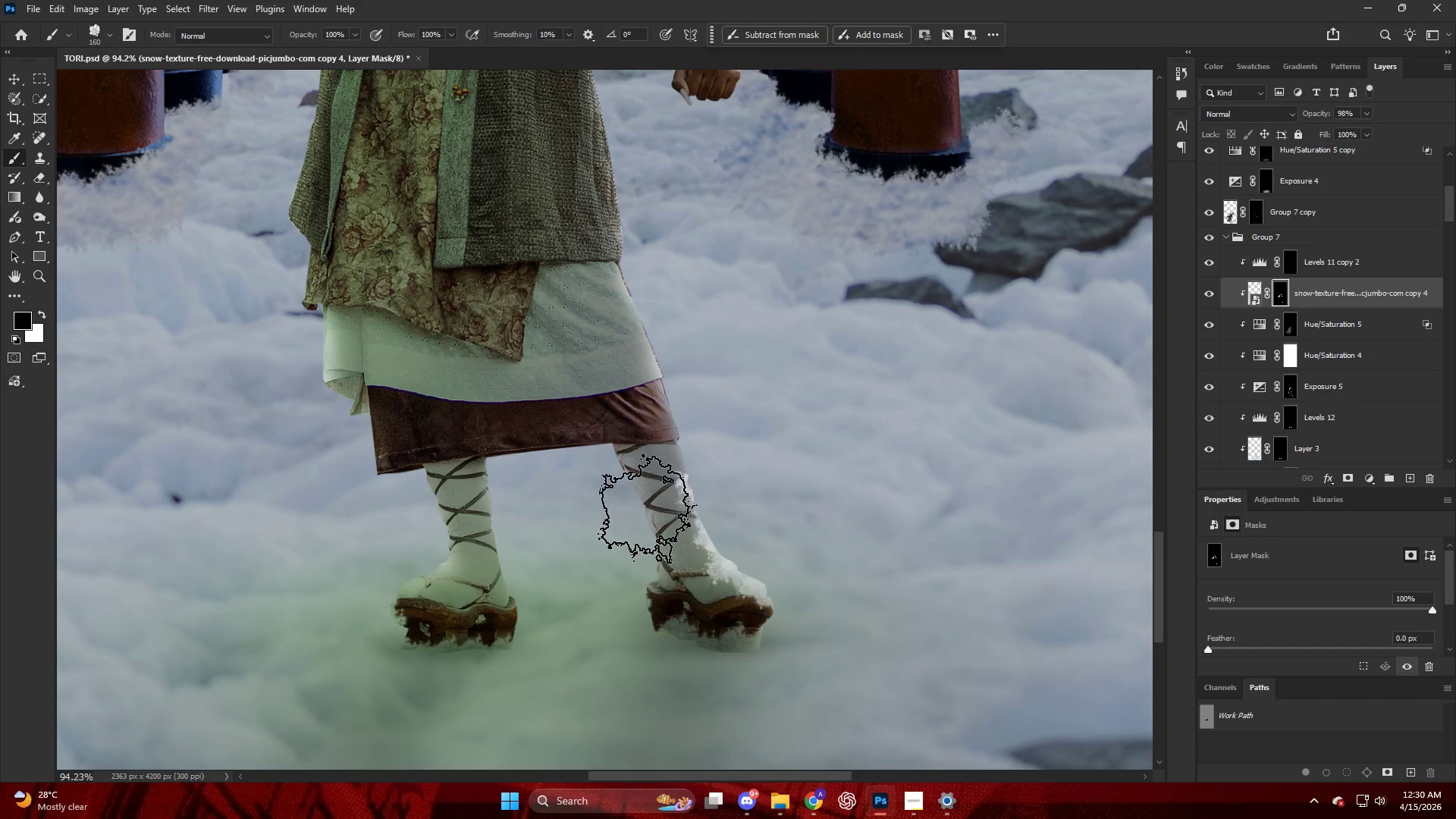 
left_click_drag(start_coordinate=[645, 510], to_coordinate=[644, 505])
 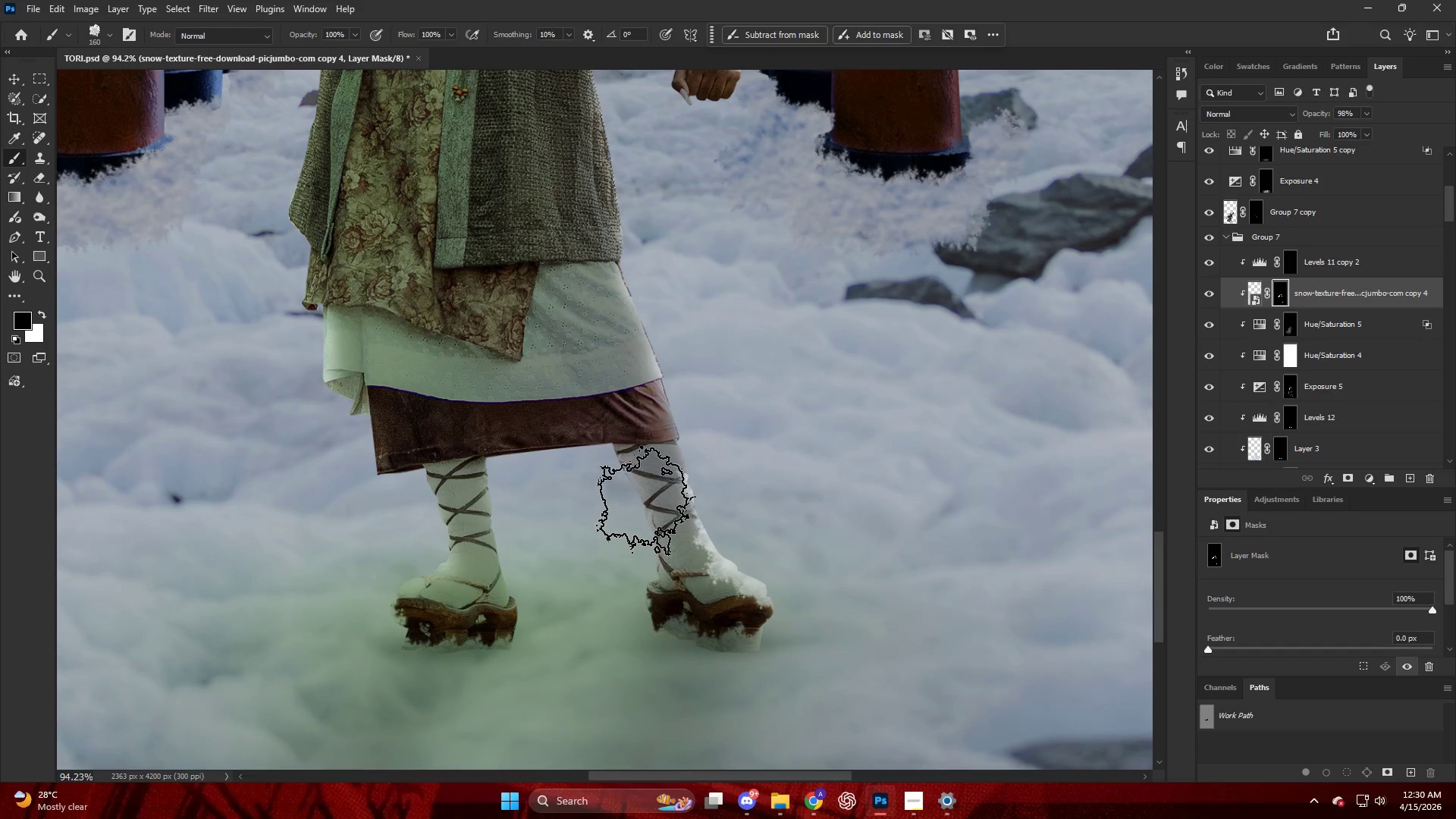 
left_click_drag(start_coordinate=[644, 501], to_coordinate=[649, 522])
 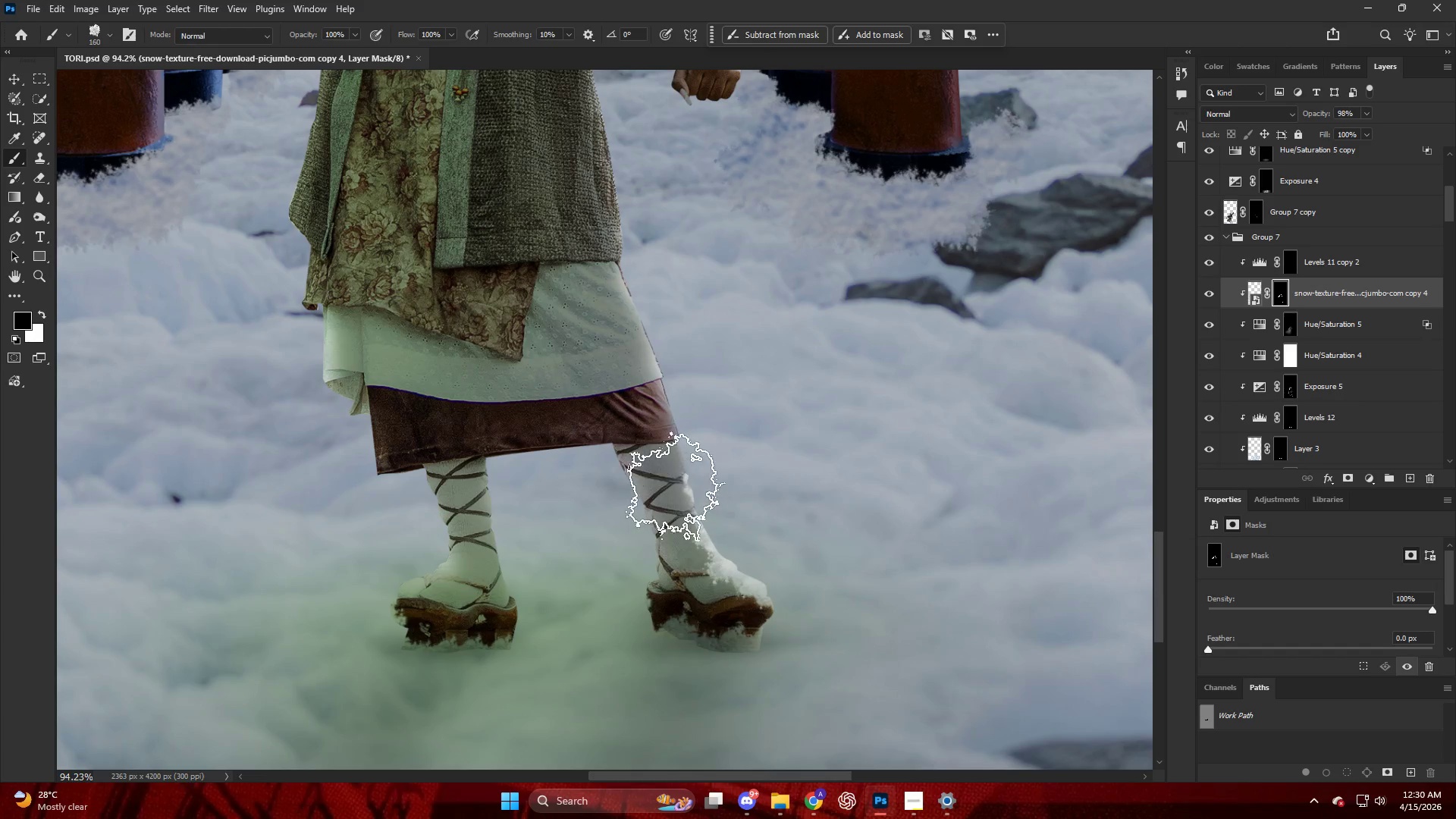 
left_click_drag(start_coordinate=[674, 486], to_coordinate=[684, 482])
 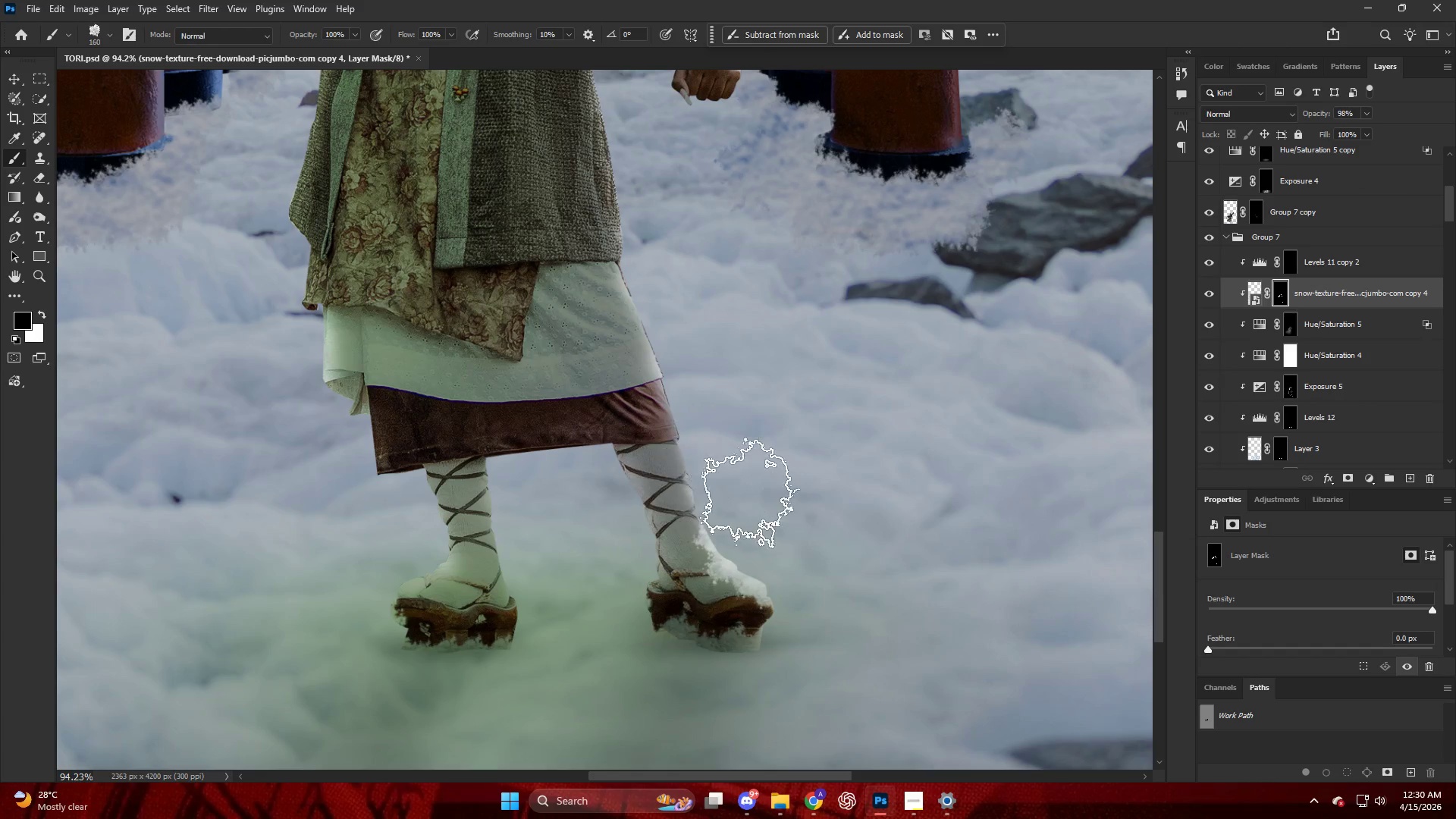 
left_click_drag(start_coordinate=[748, 502], to_coordinate=[748, 520])
 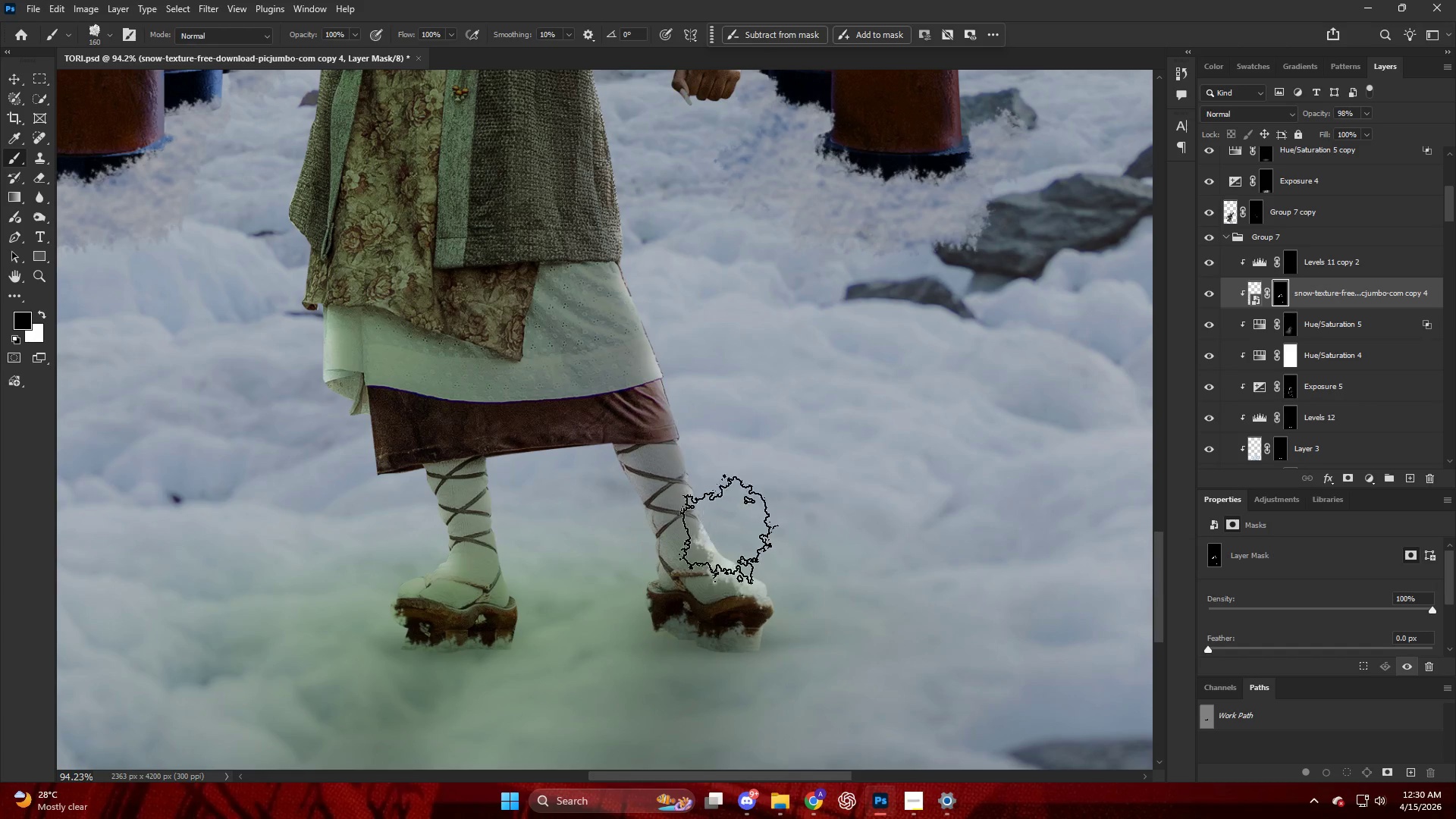 
left_click_drag(start_coordinate=[725, 554], to_coordinate=[725, 560])
 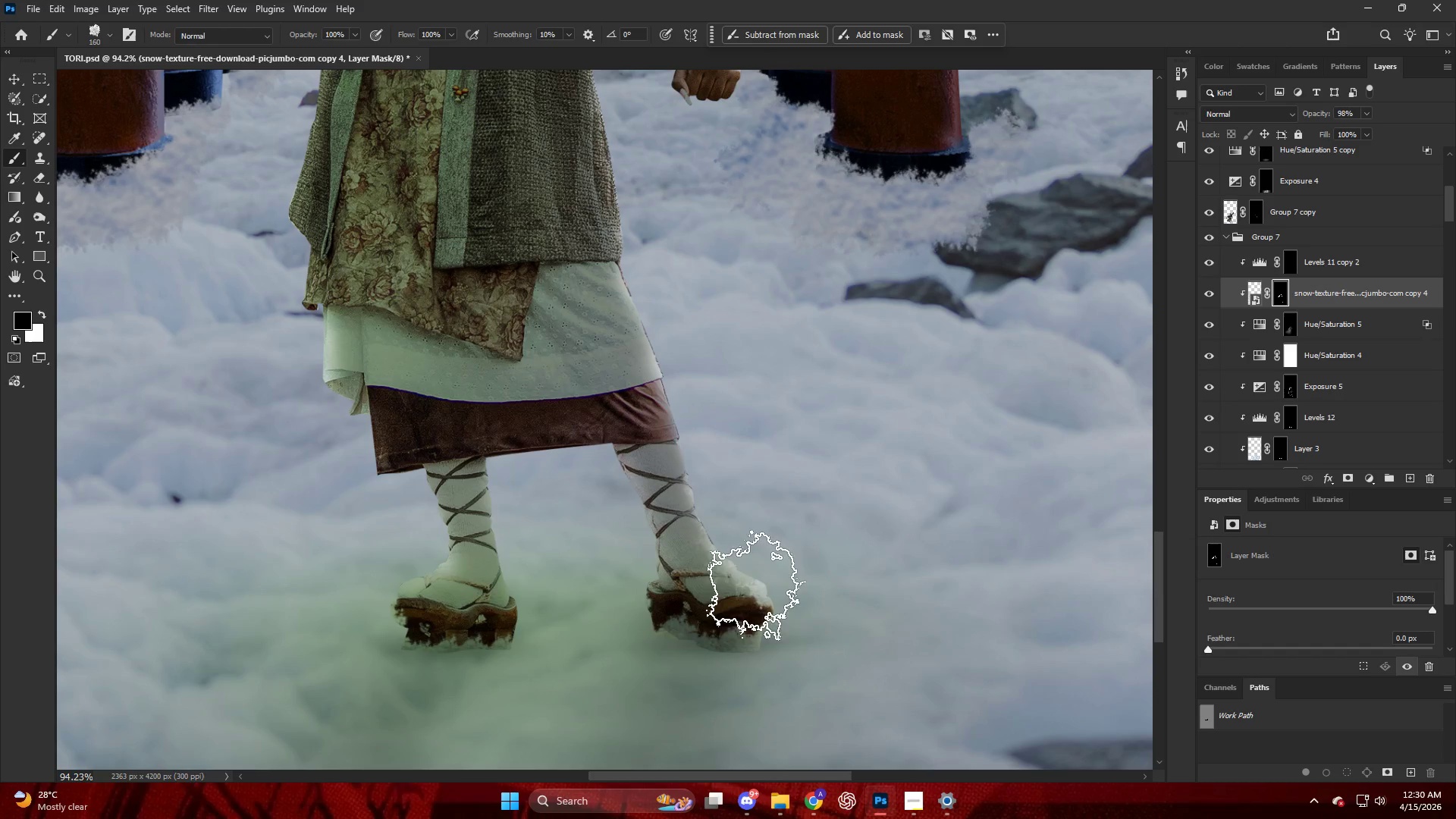 
left_click_drag(start_coordinate=[767, 566], to_coordinate=[777, 573])
 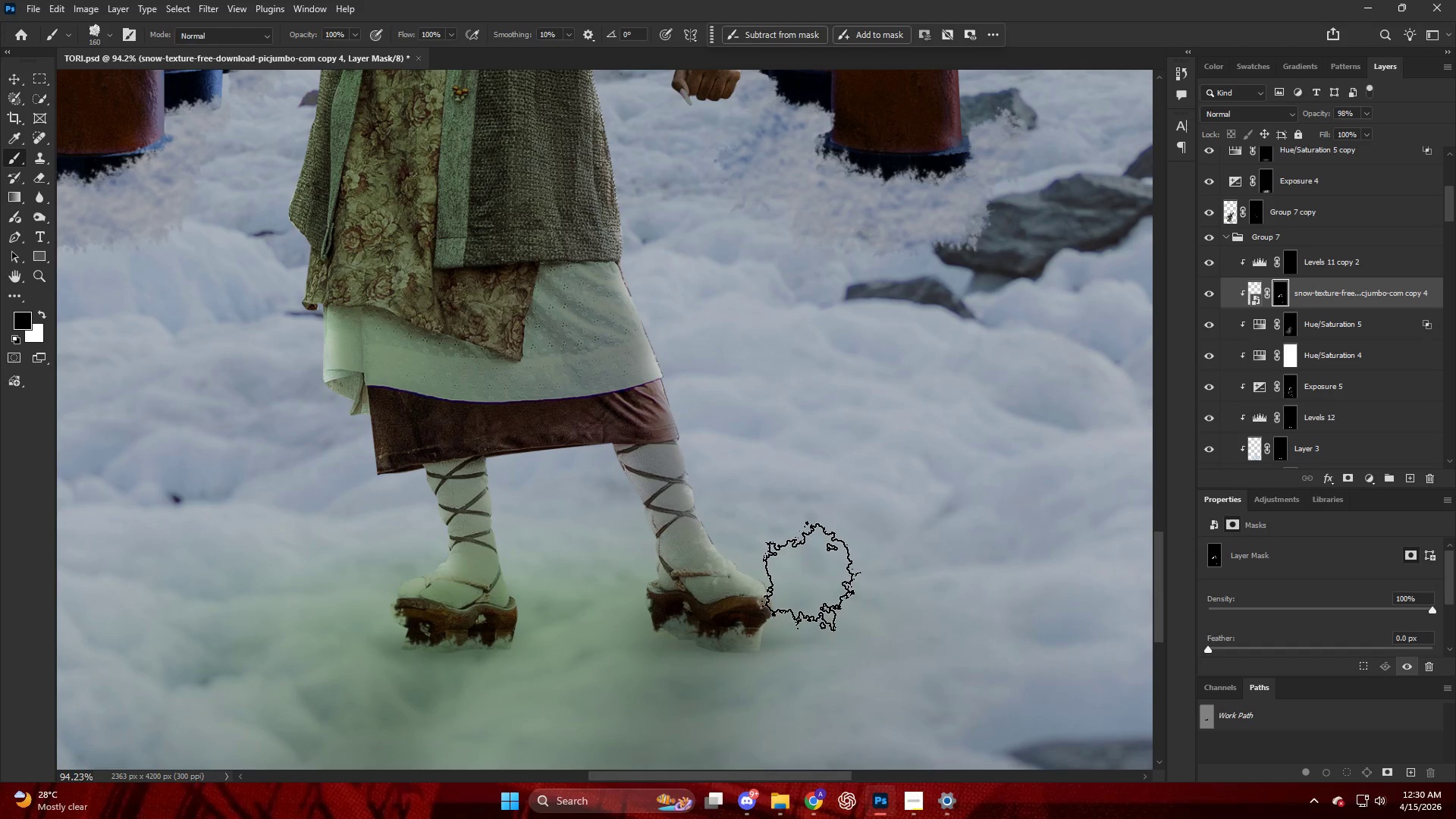 
key(X)
 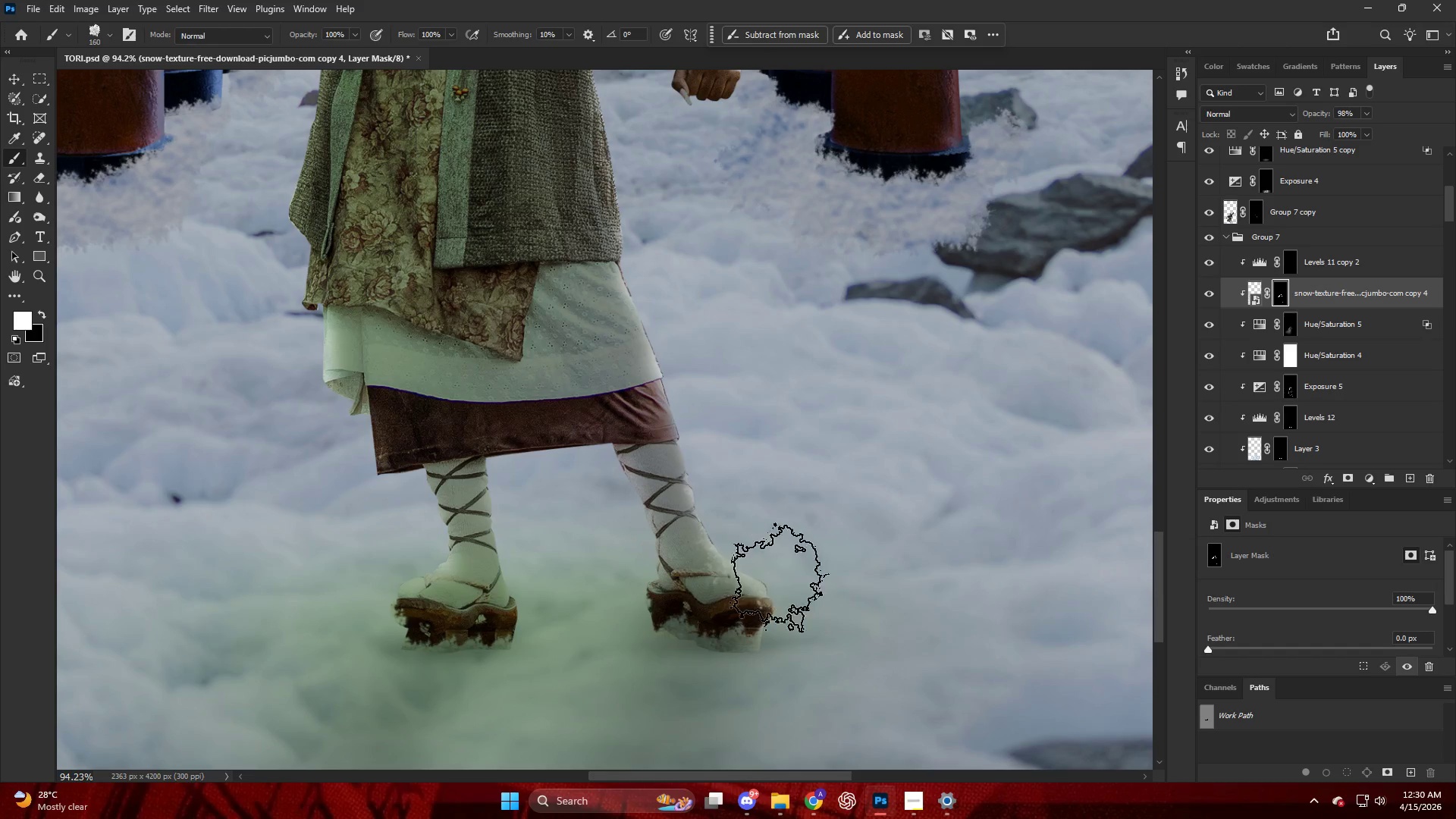 
left_click_drag(start_coordinate=[777, 579], to_coordinate=[800, 595])
 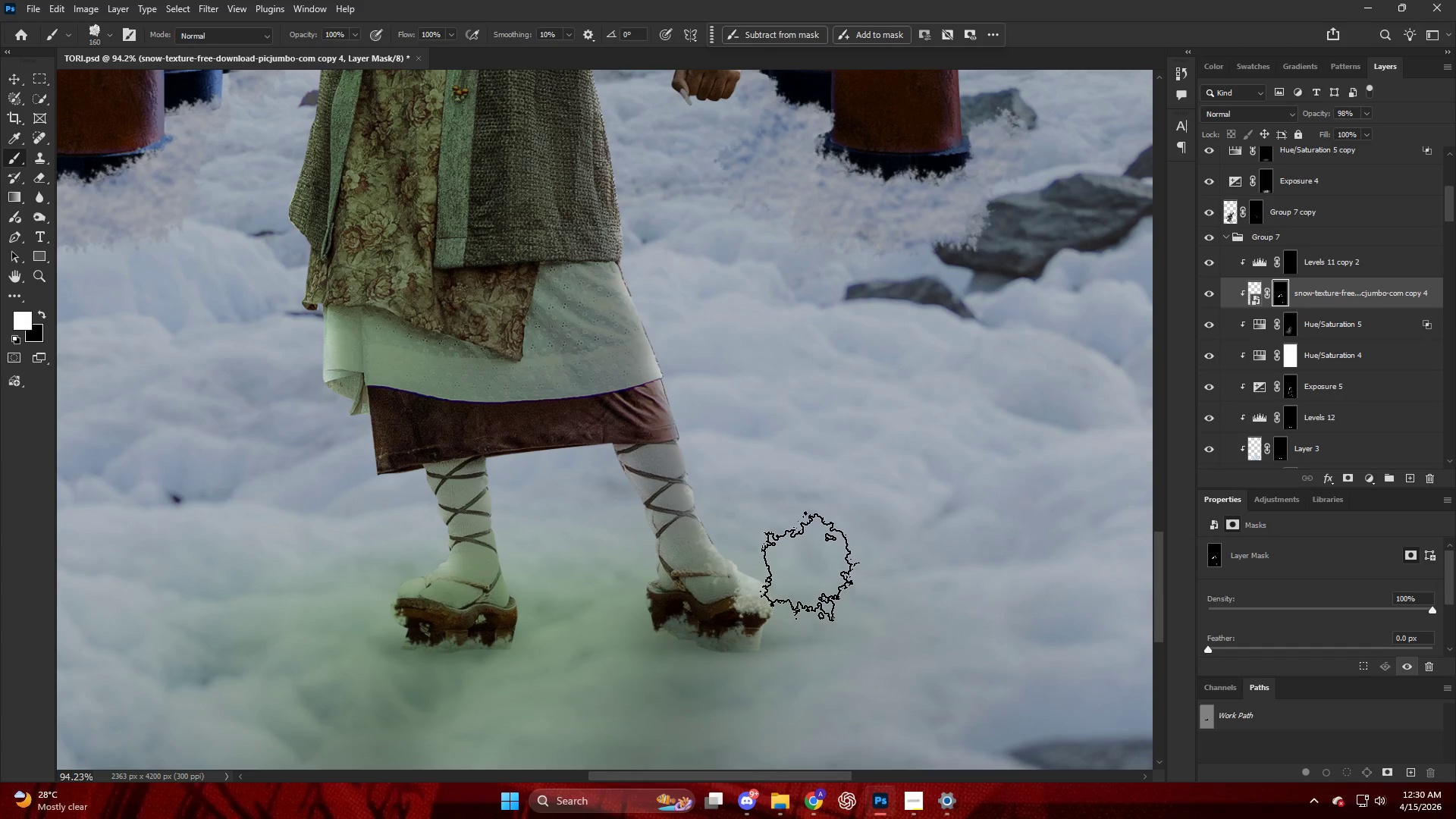 
key(Control+ControlLeft)
 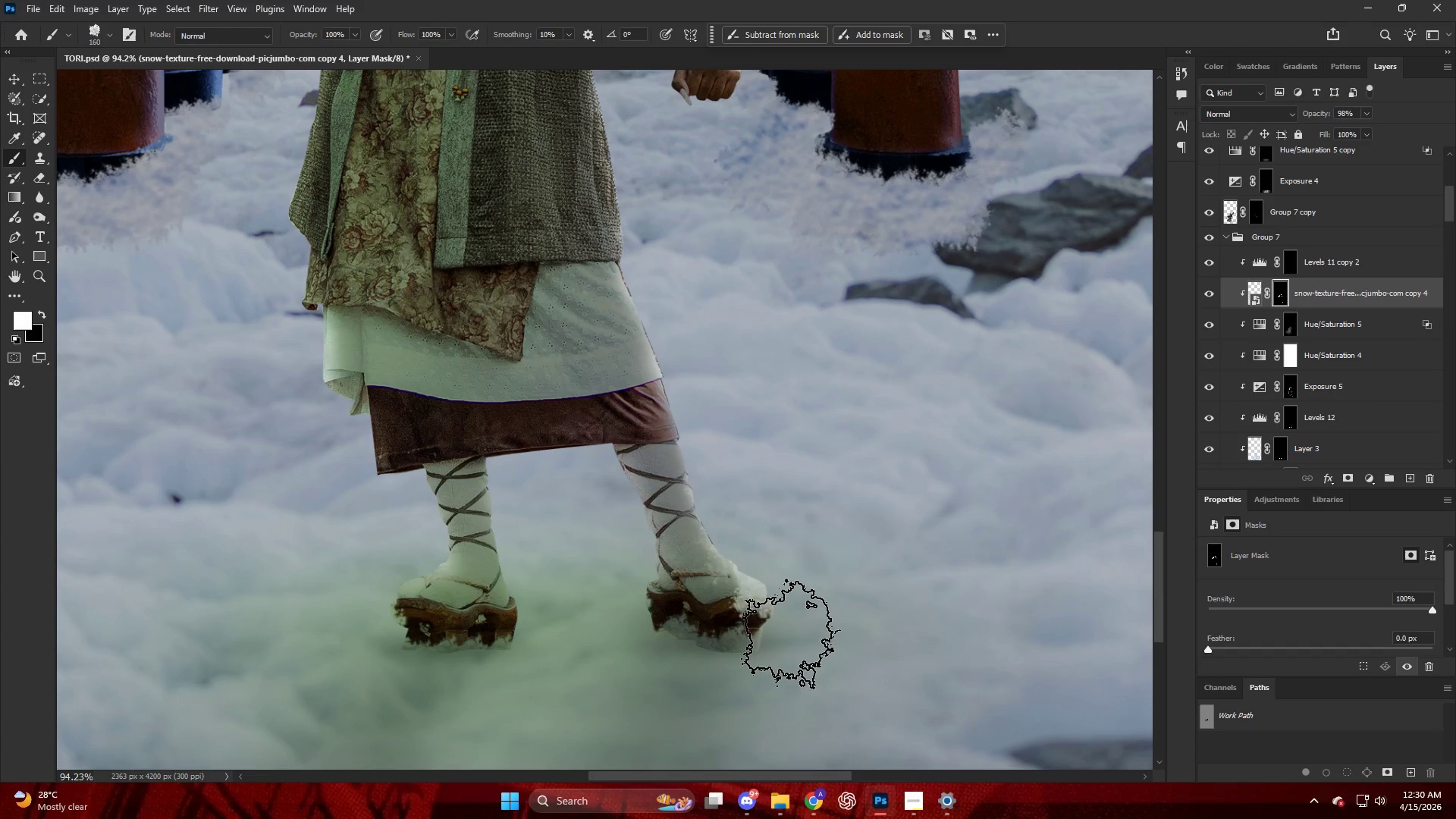 
left_click_drag(start_coordinate=[788, 635], to_coordinate=[792, 640])
 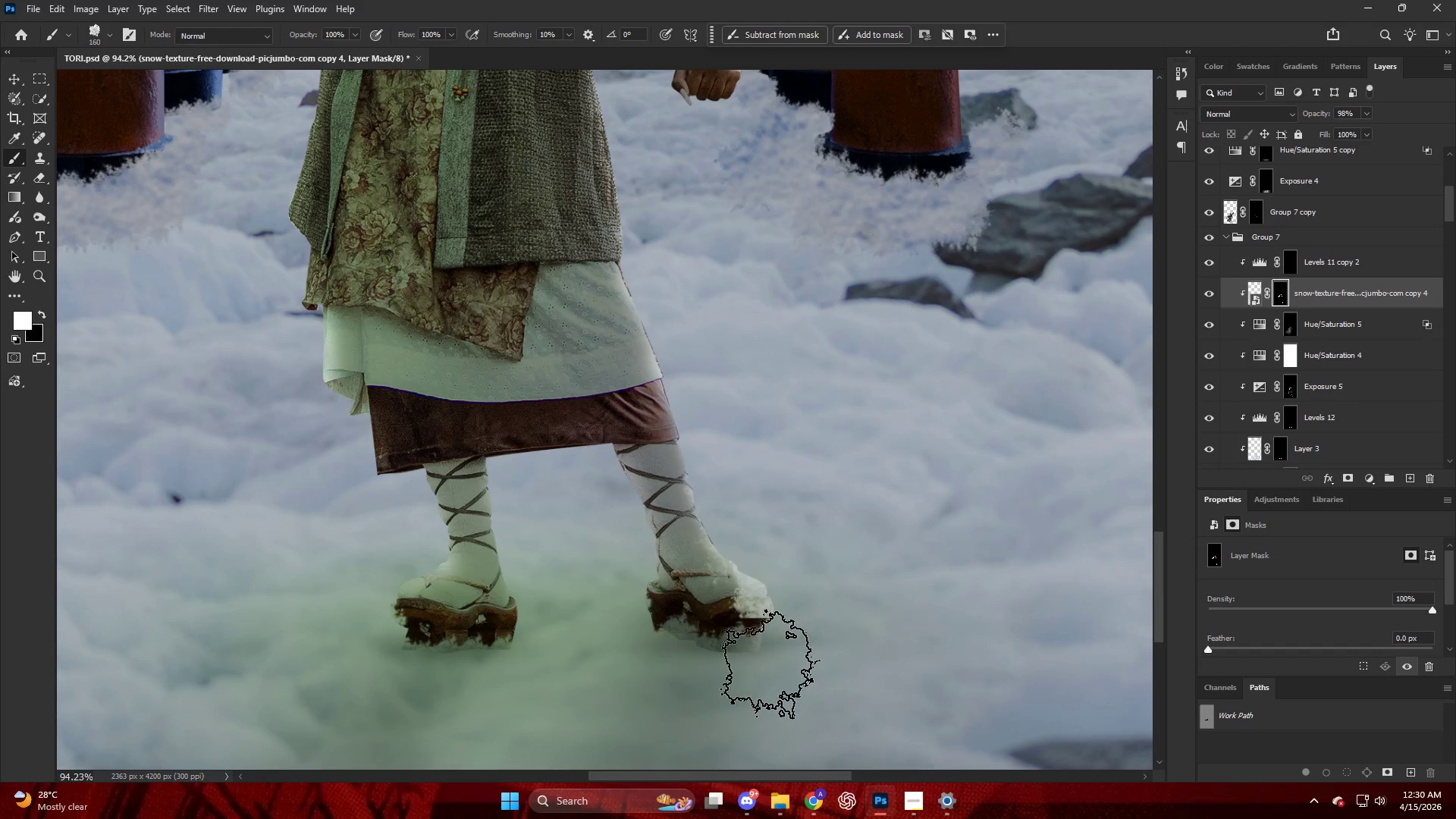 
left_click_drag(start_coordinate=[768, 665], to_coordinate=[760, 667])
 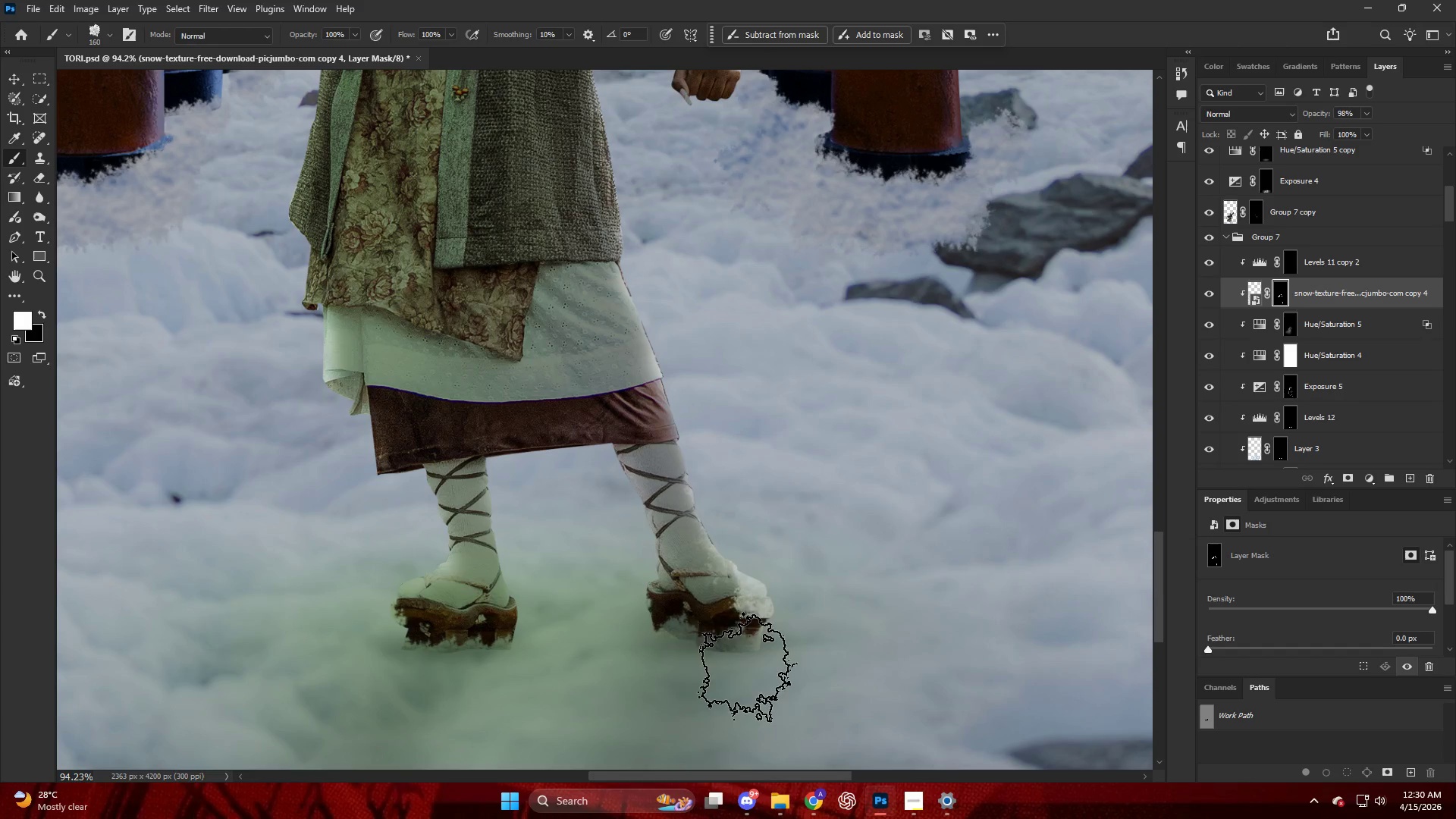 
left_click_drag(start_coordinate=[723, 664], to_coordinate=[717, 664])
 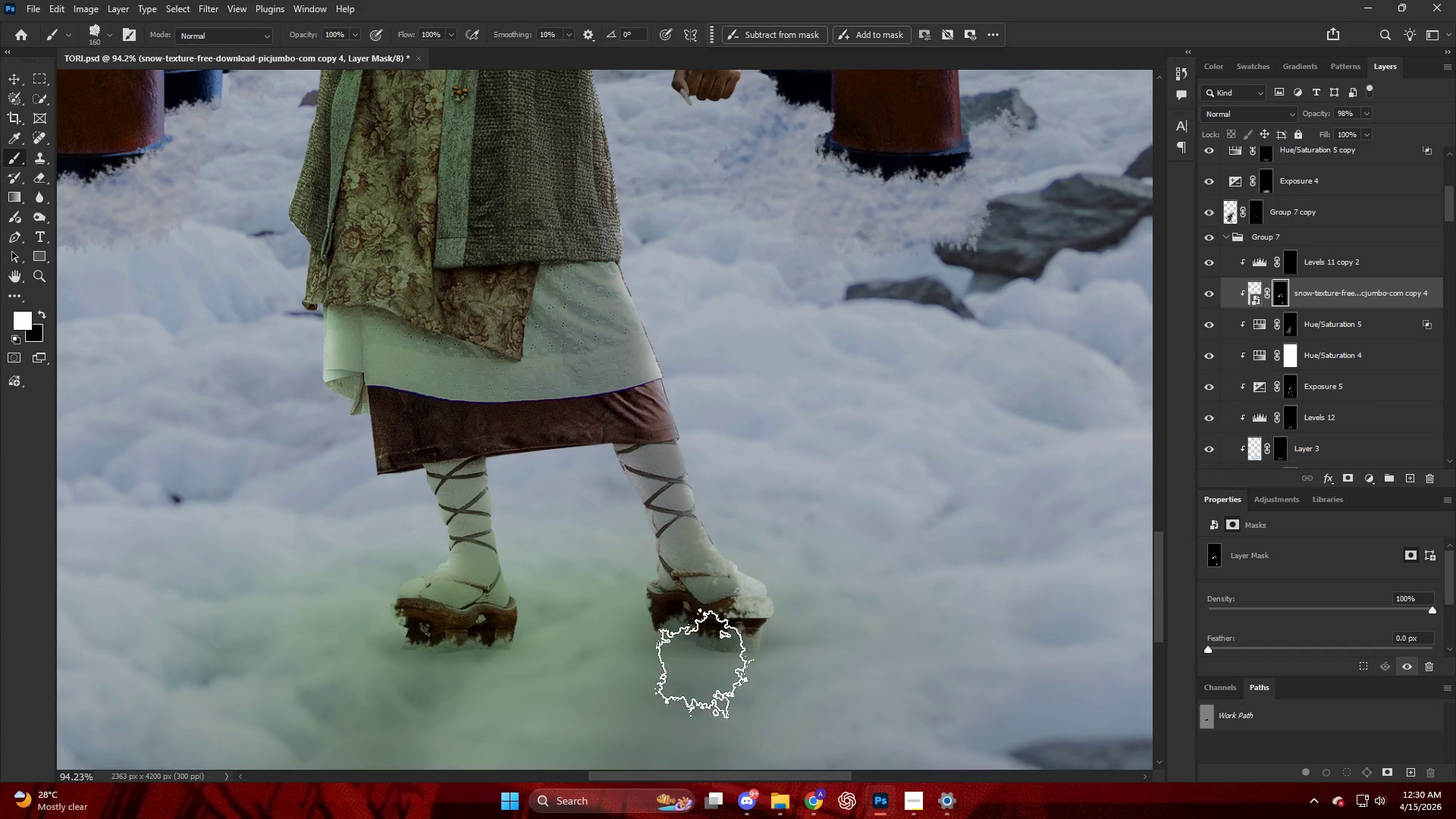 
left_click_drag(start_coordinate=[691, 664], to_coordinate=[652, 667])
 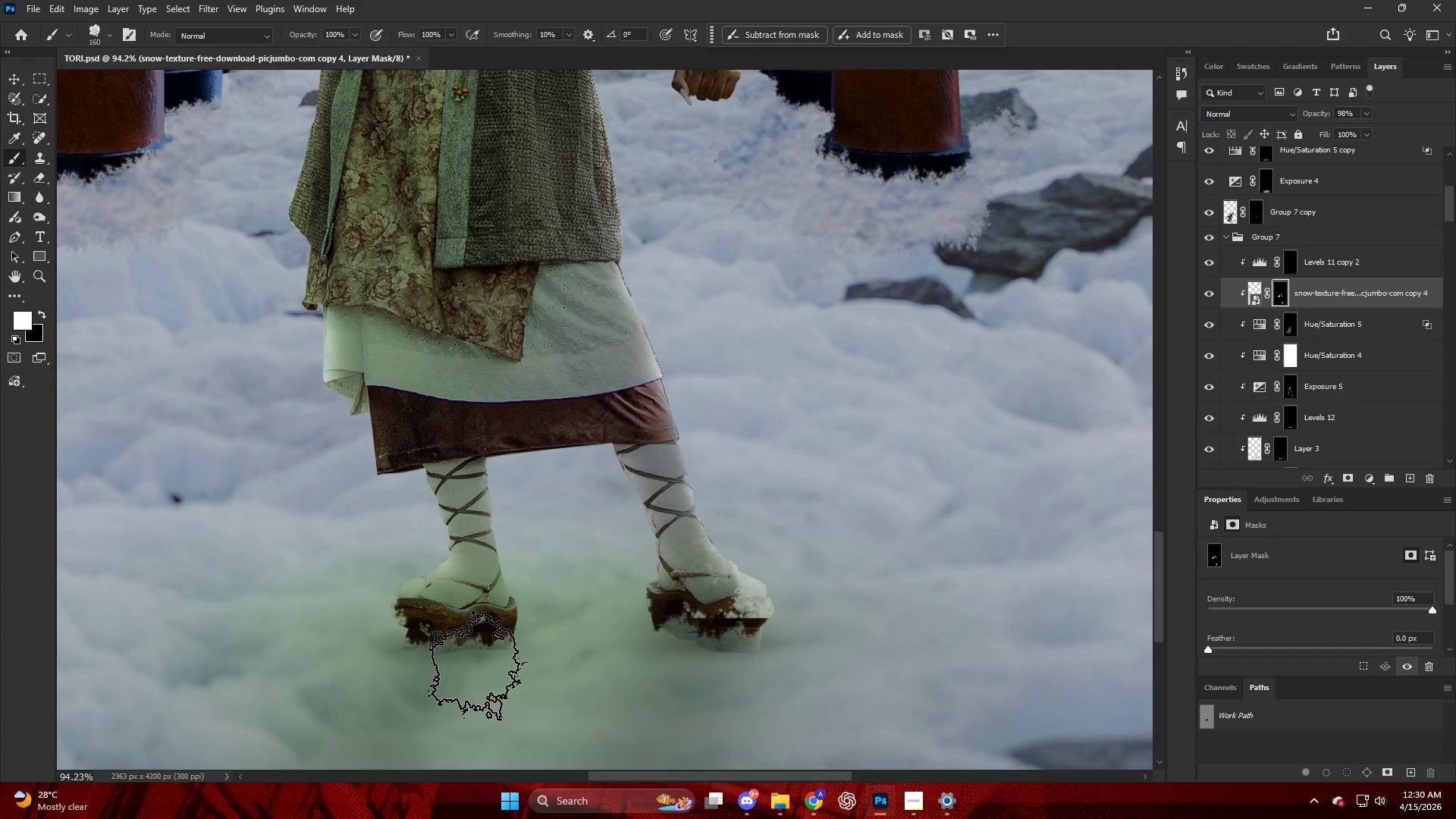 
left_click_drag(start_coordinate=[475, 656], to_coordinate=[516, 659])
 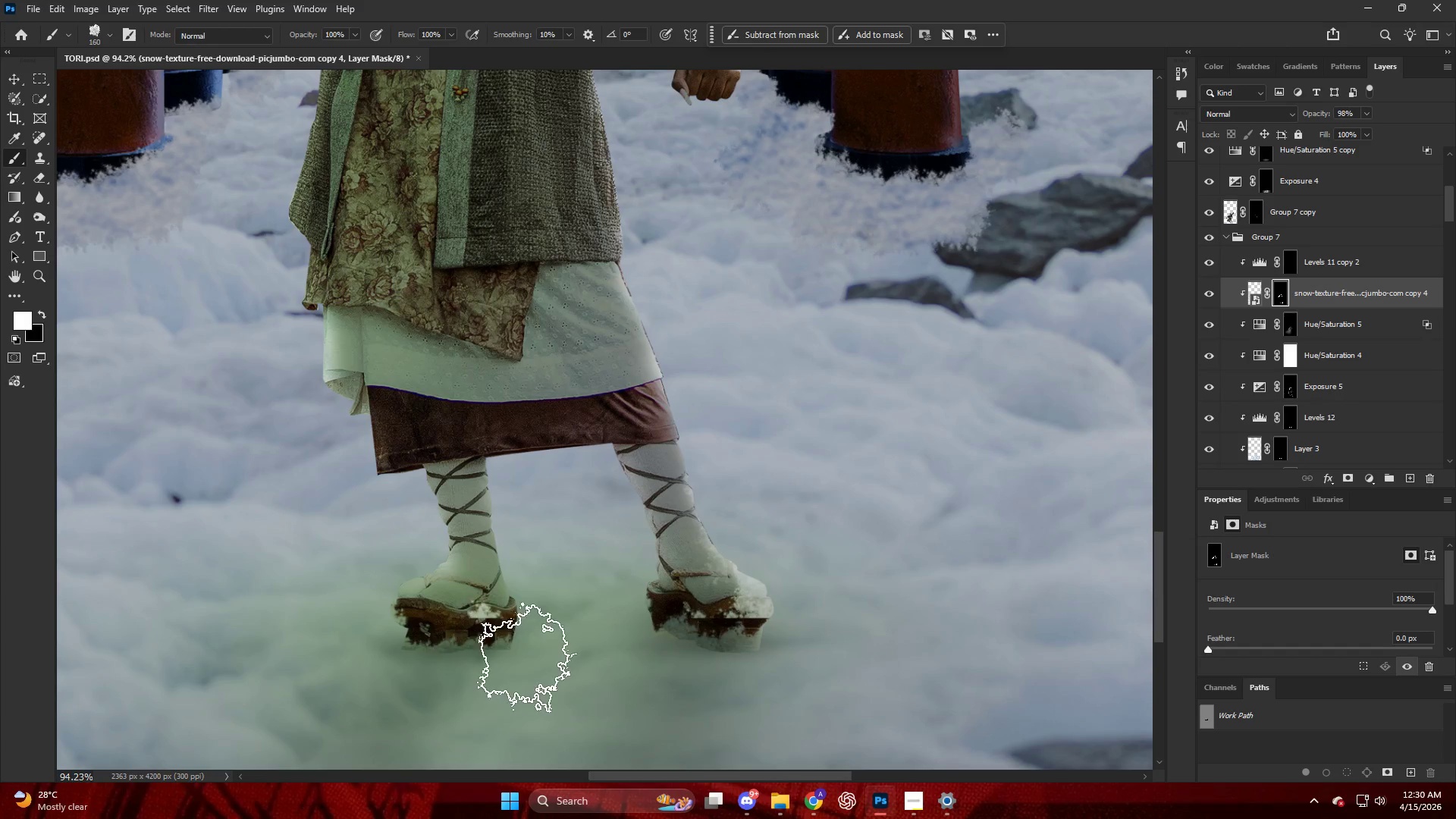 
left_click_drag(start_coordinate=[525, 656], to_coordinate=[532, 646])
 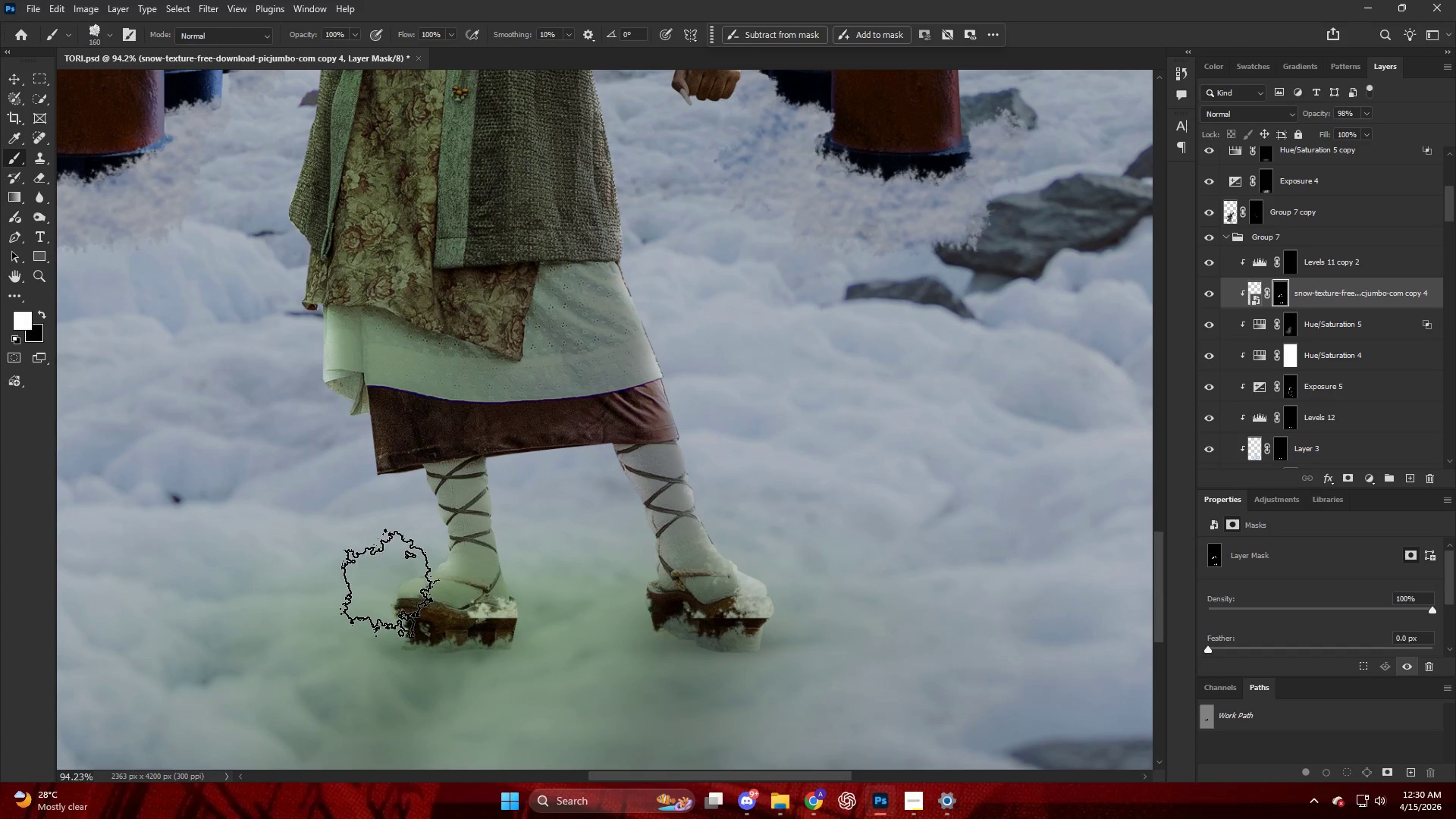 
left_click_drag(start_coordinate=[382, 577], to_coordinate=[356, 570])
 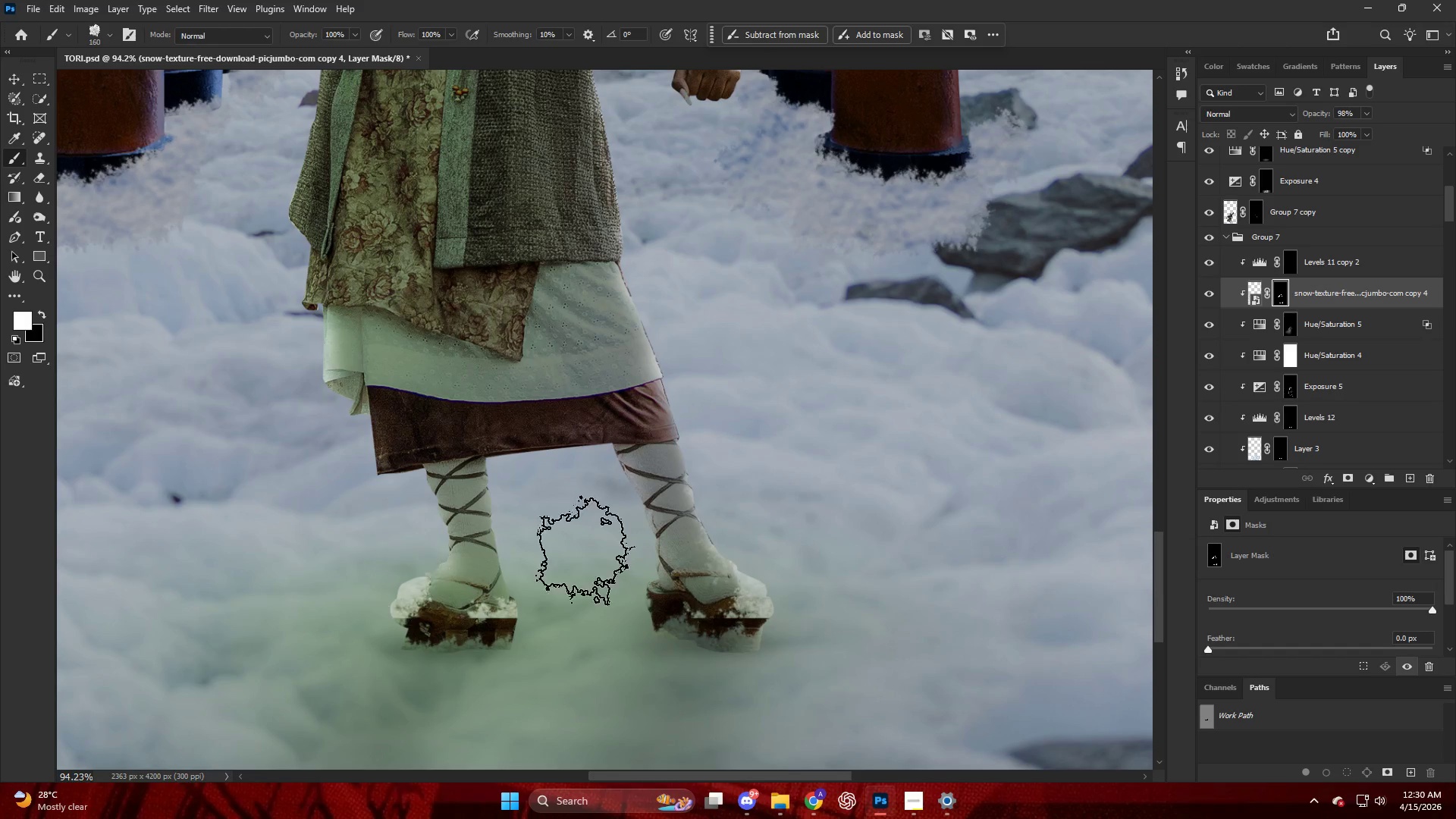 
key(Alt+AltLeft)
 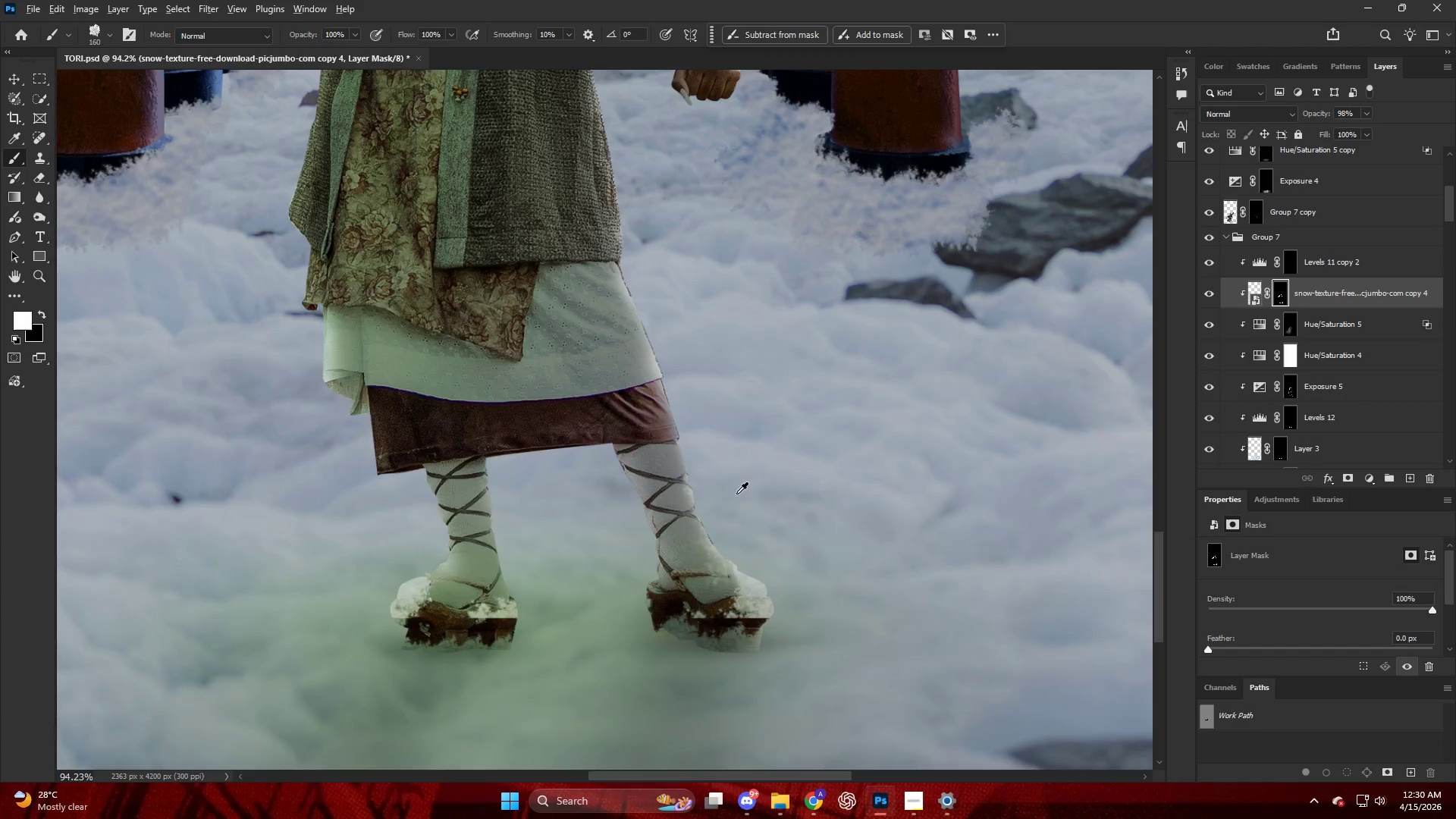 
scroll: coordinate [778, 471], scroll_direction: down, amount: 4.0
 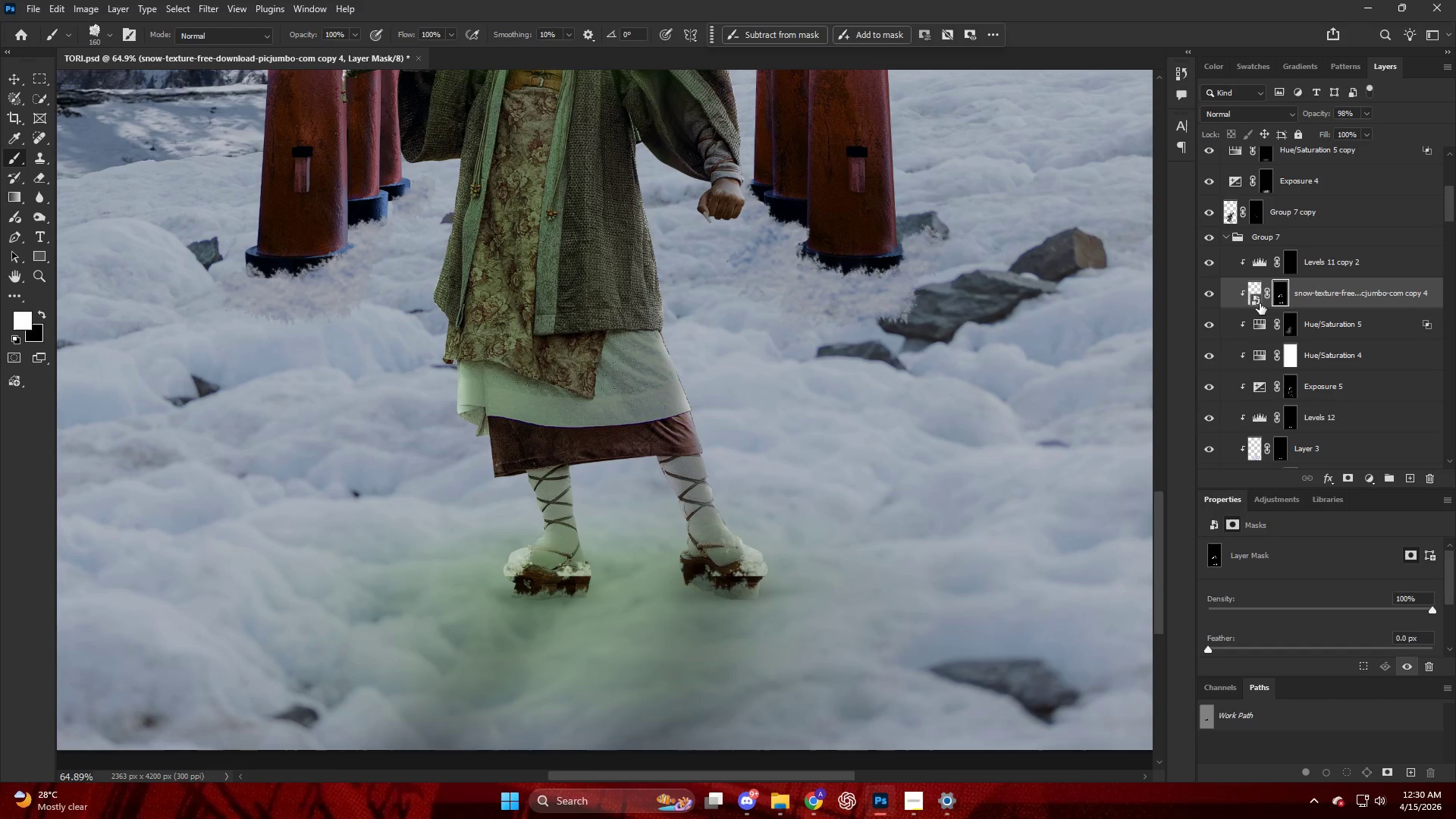 
left_click([1251, 297])
 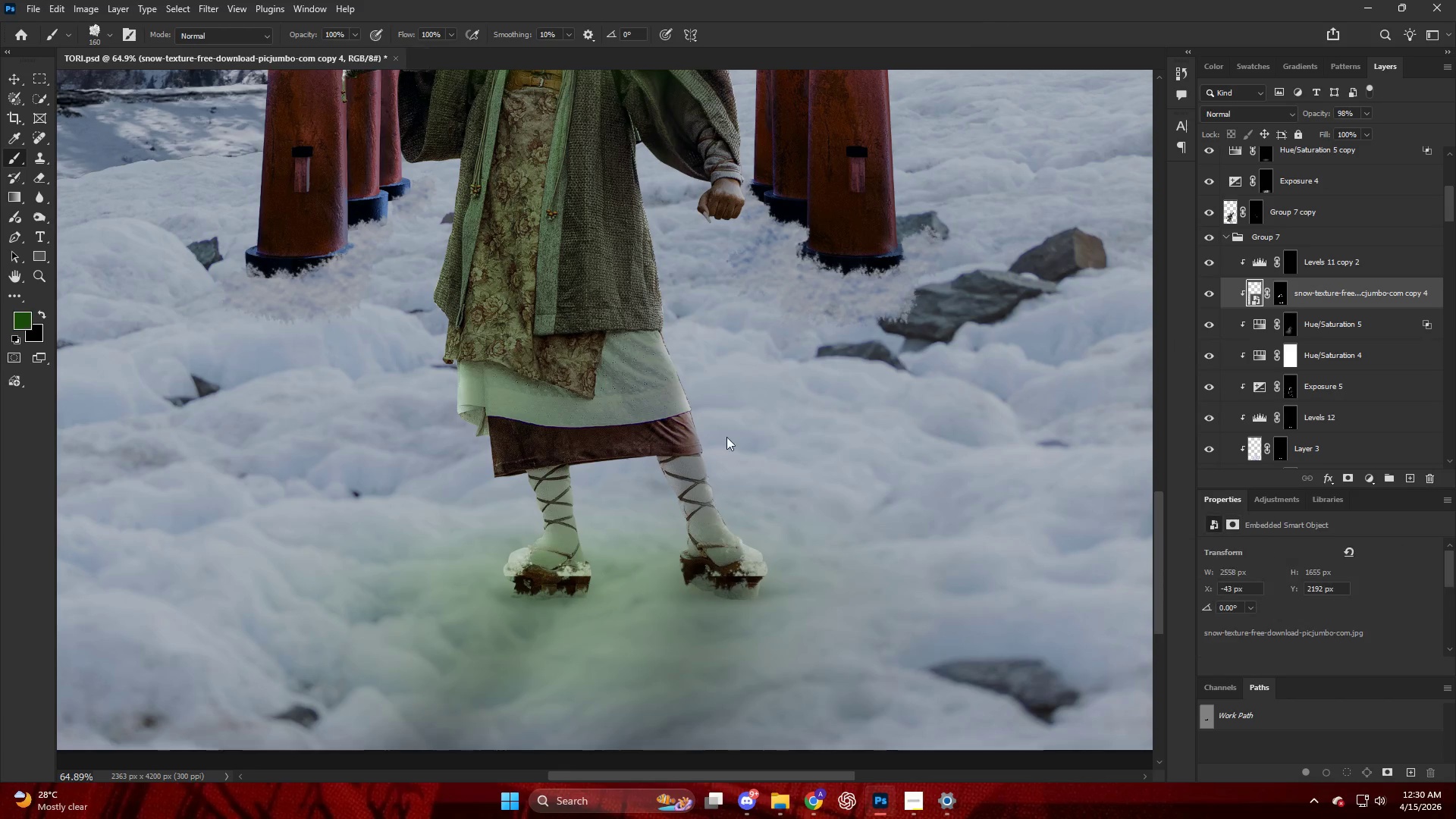 
key(Control+T)
 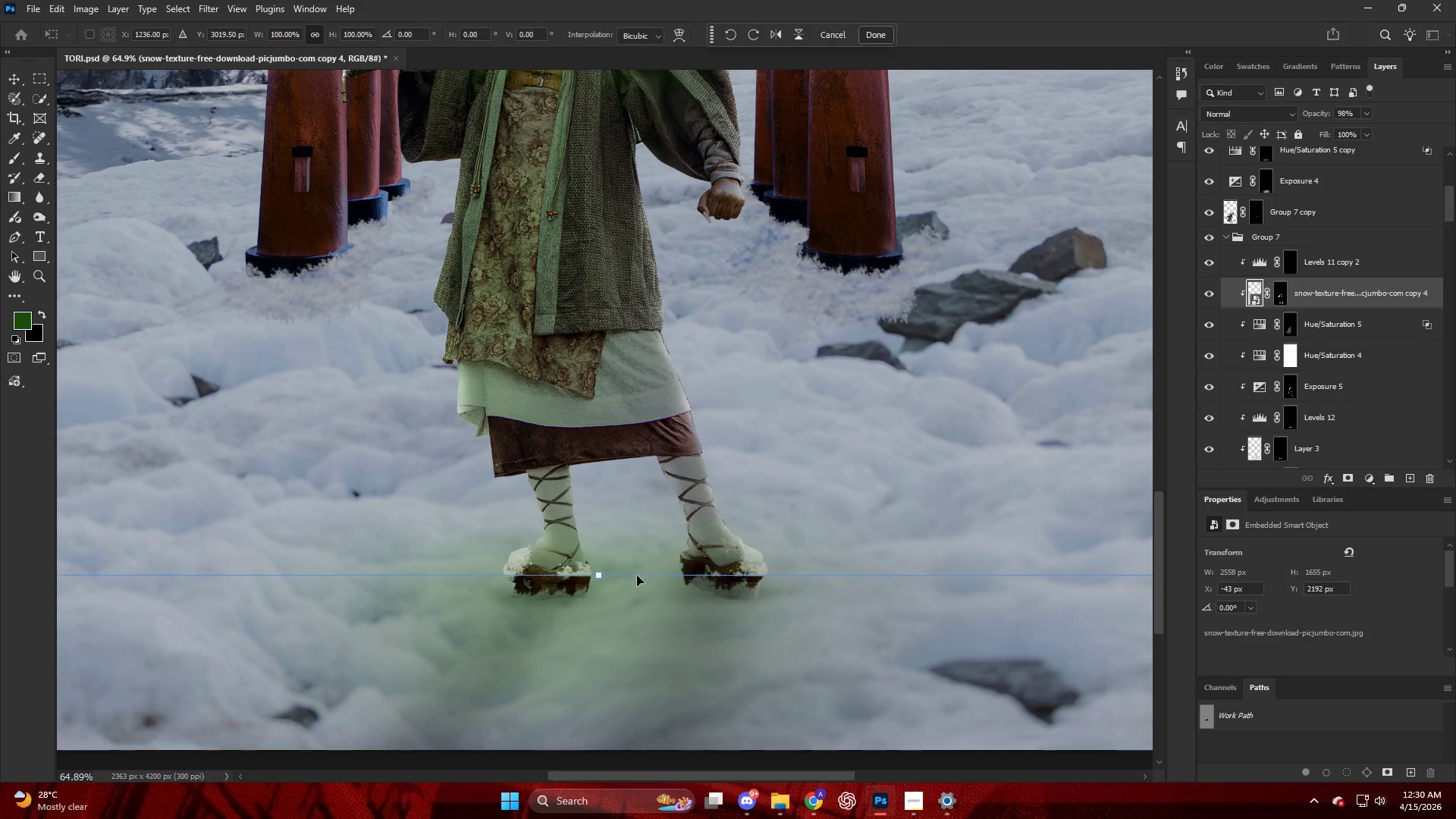 
hold_key(key=ShiftLeft, duration=2.11)
left_click_drag(start_coordinate=[594, 573], to_coordinate=[602, 611])
 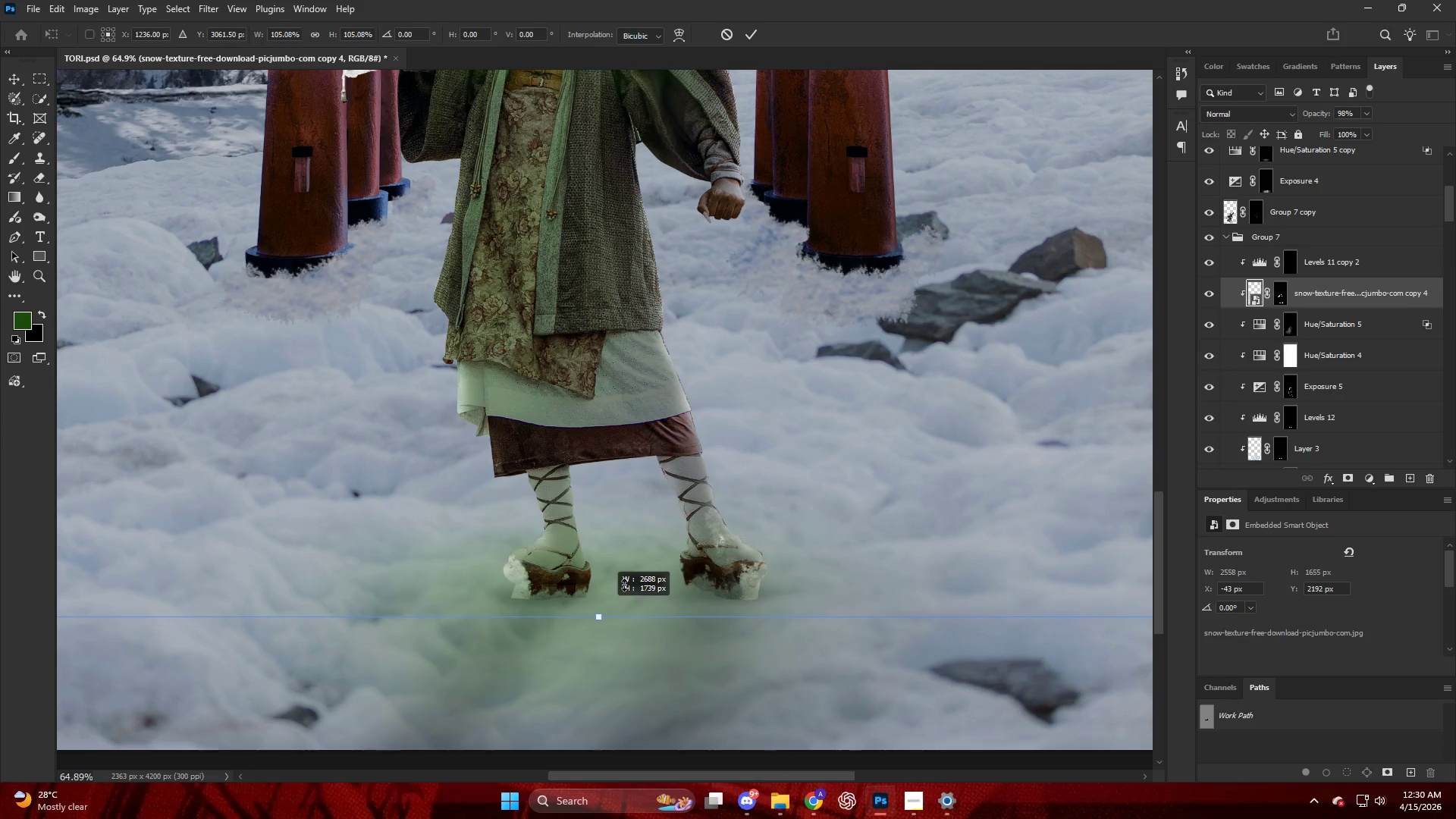 
key(Control+ControlLeft)
 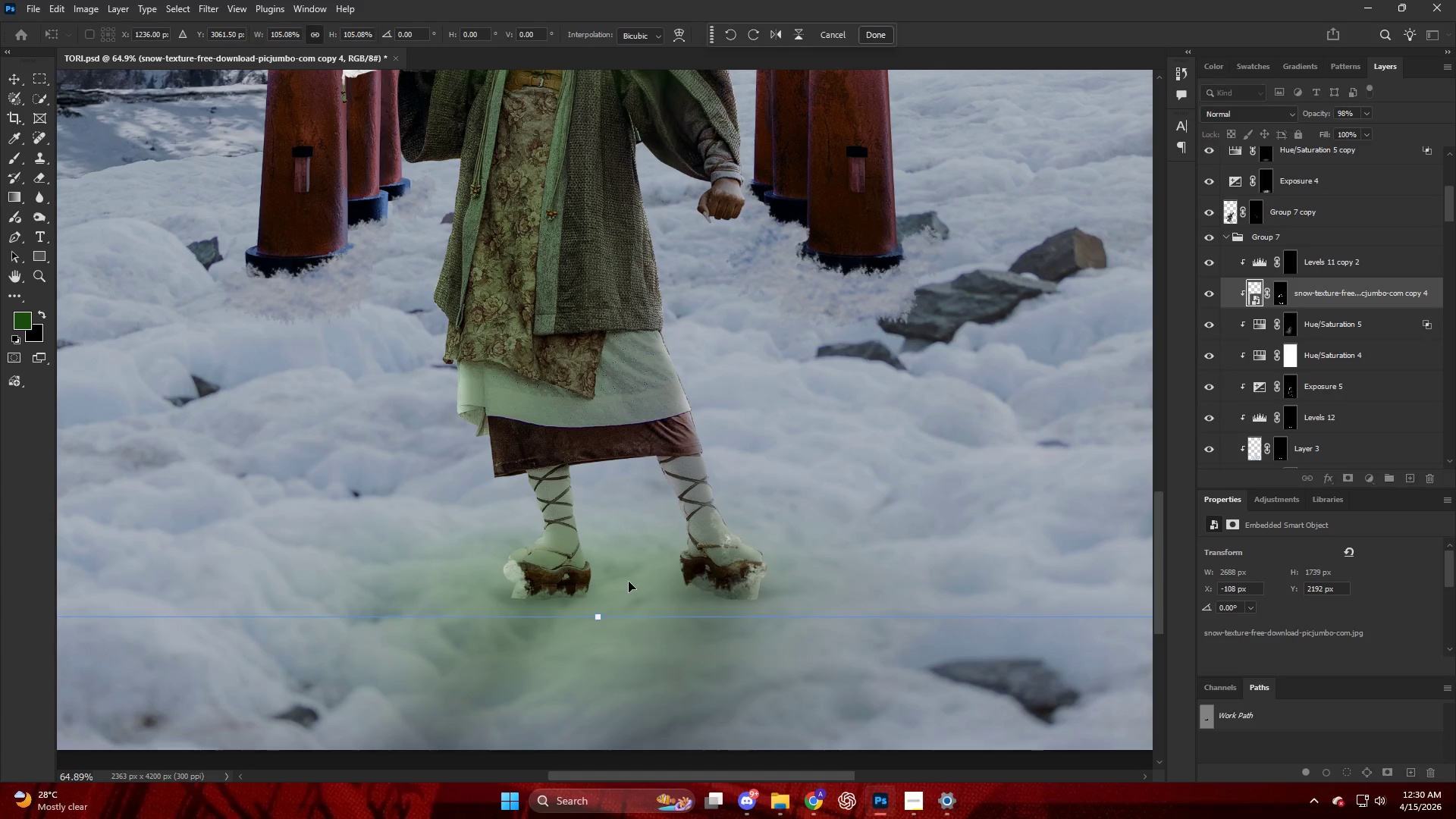 
key(Control+Z)
 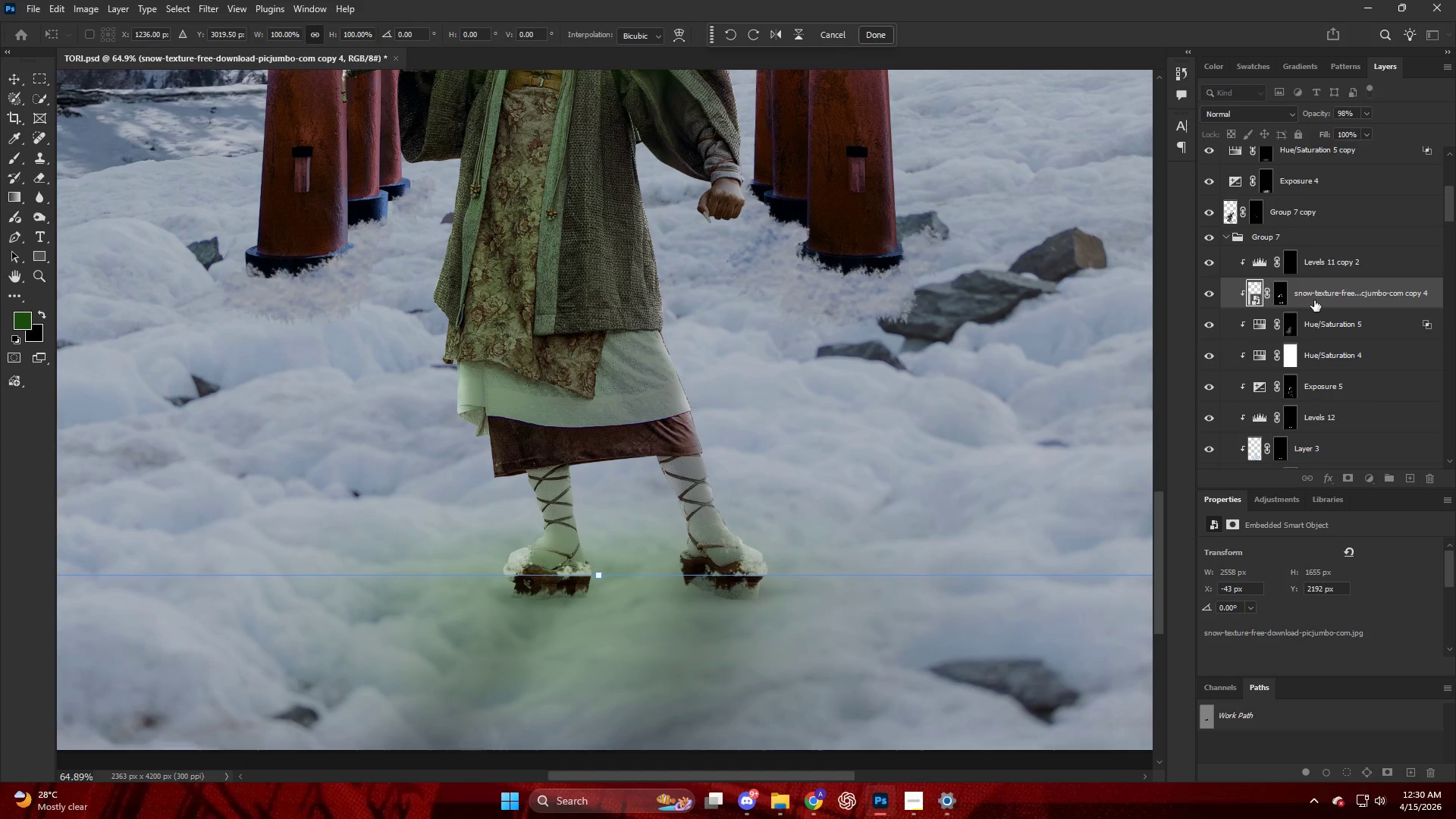 
left_click([1325, 298])
 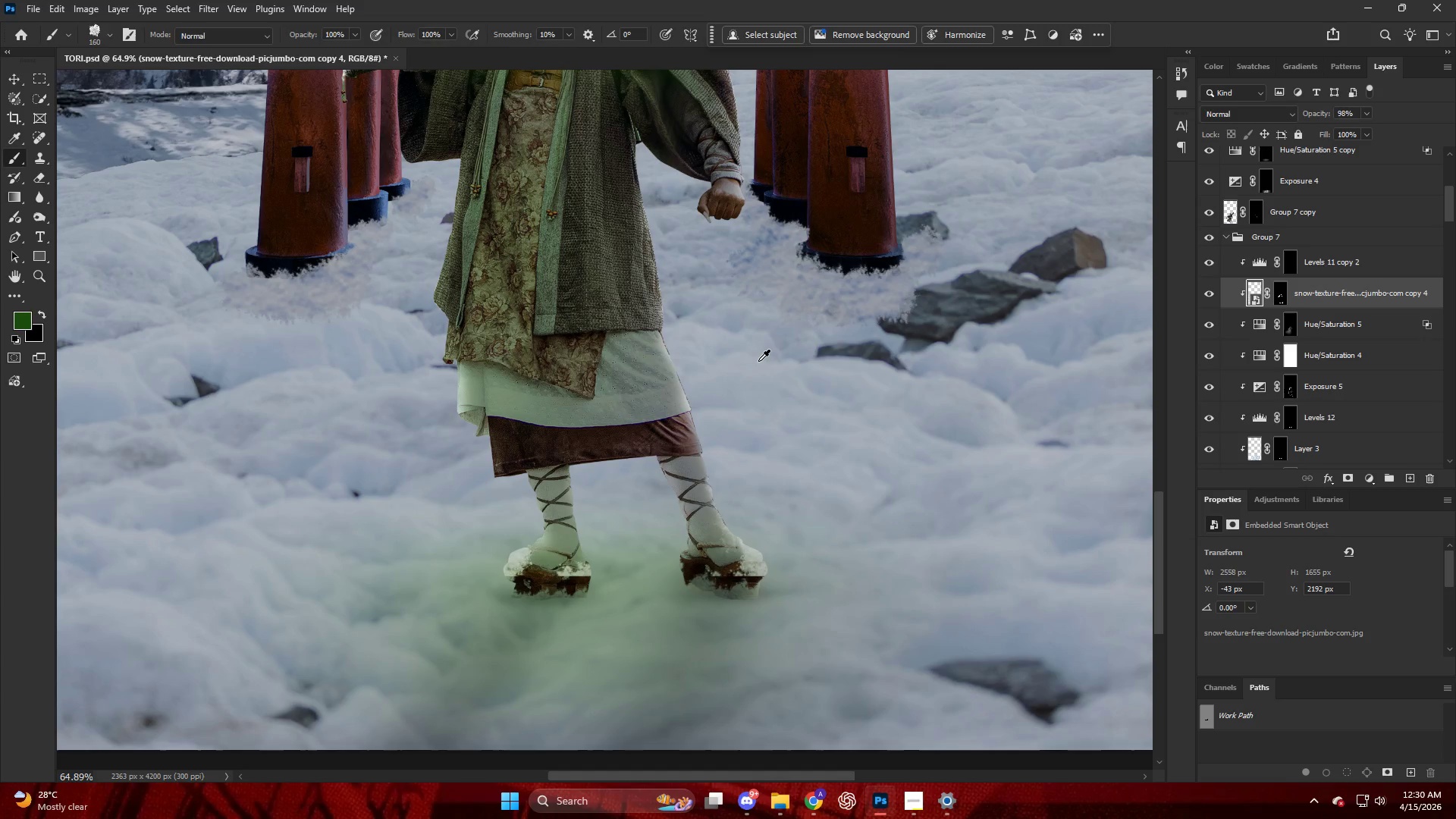 
hold_key(key=AltLeft, duration=0.33)
scroll: coordinate [784, 375], scroll_direction: down, amount: 1.0
 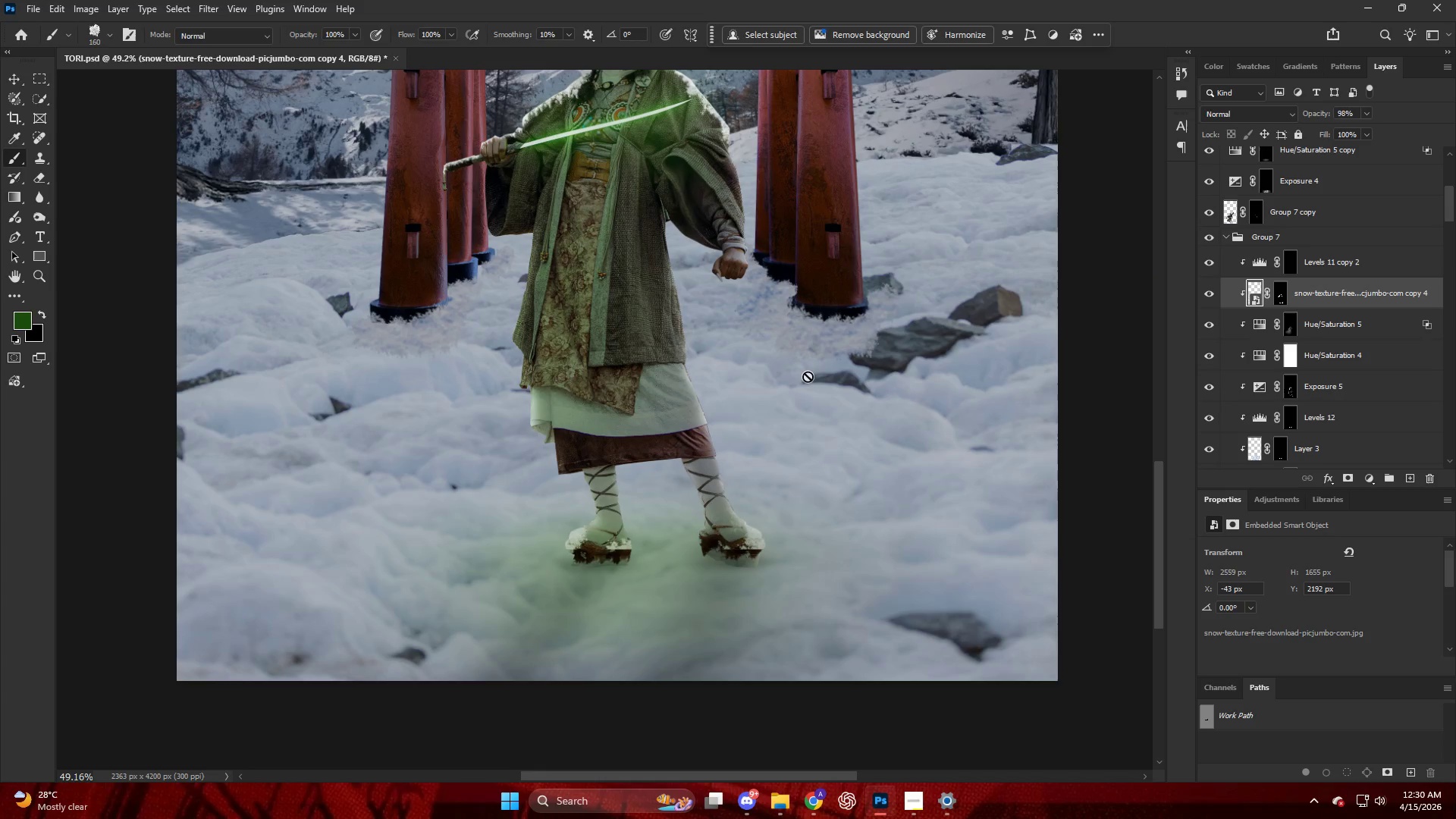 
scroll: coordinate [746, 365], scroll_direction: up, amount: 7.0
 